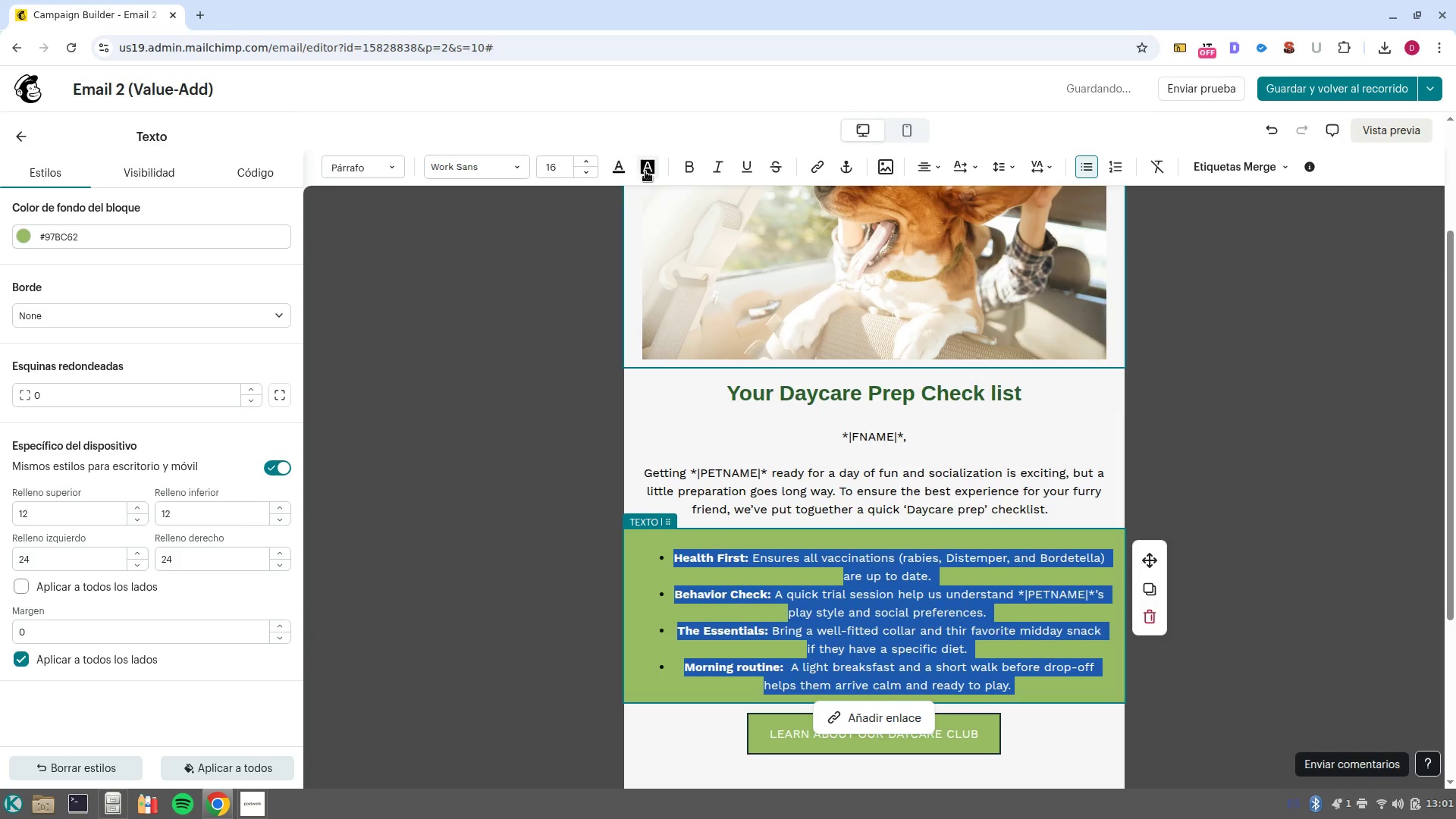 
left_click([628, 171])
 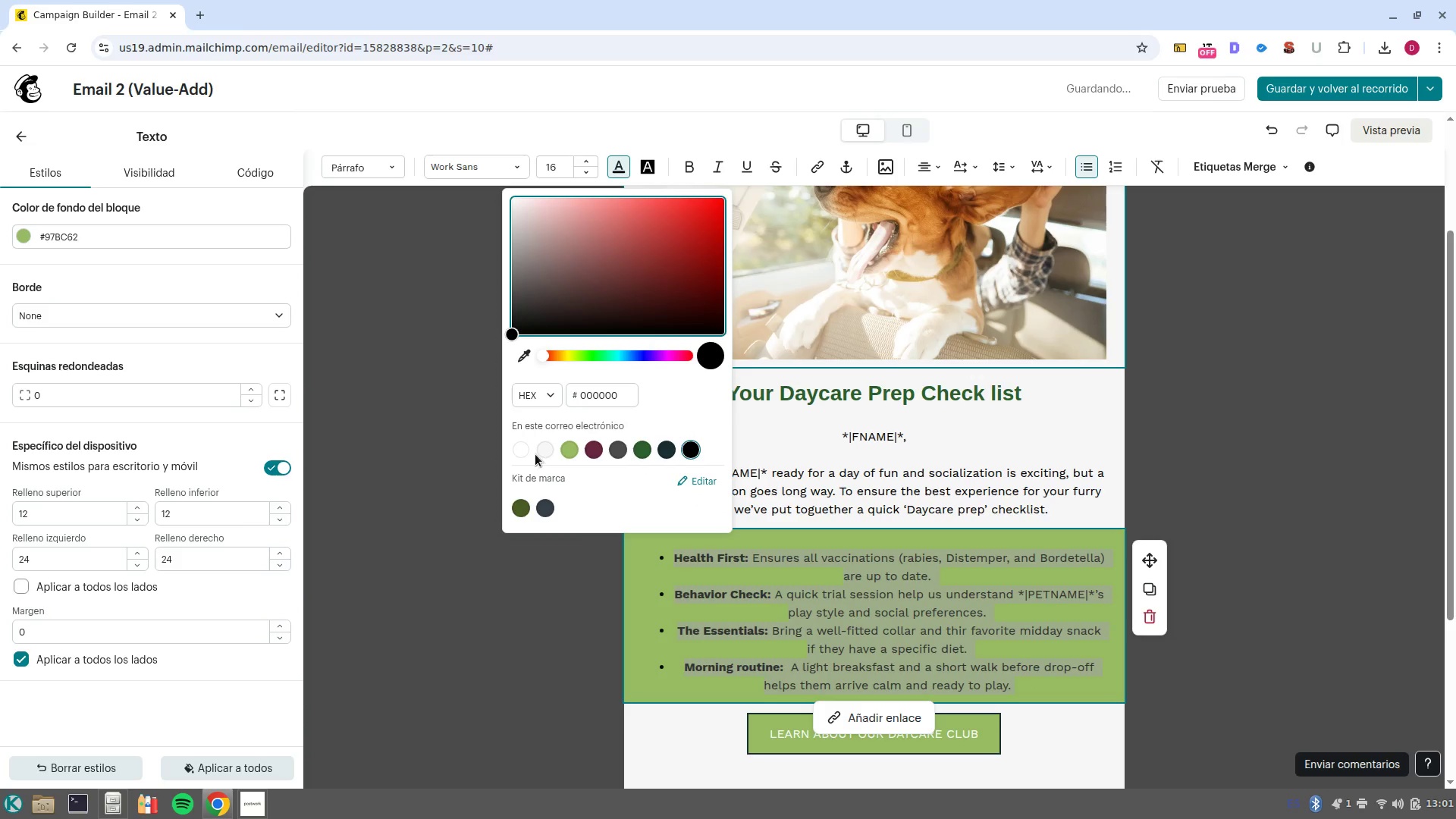 
left_click([523, 454])
 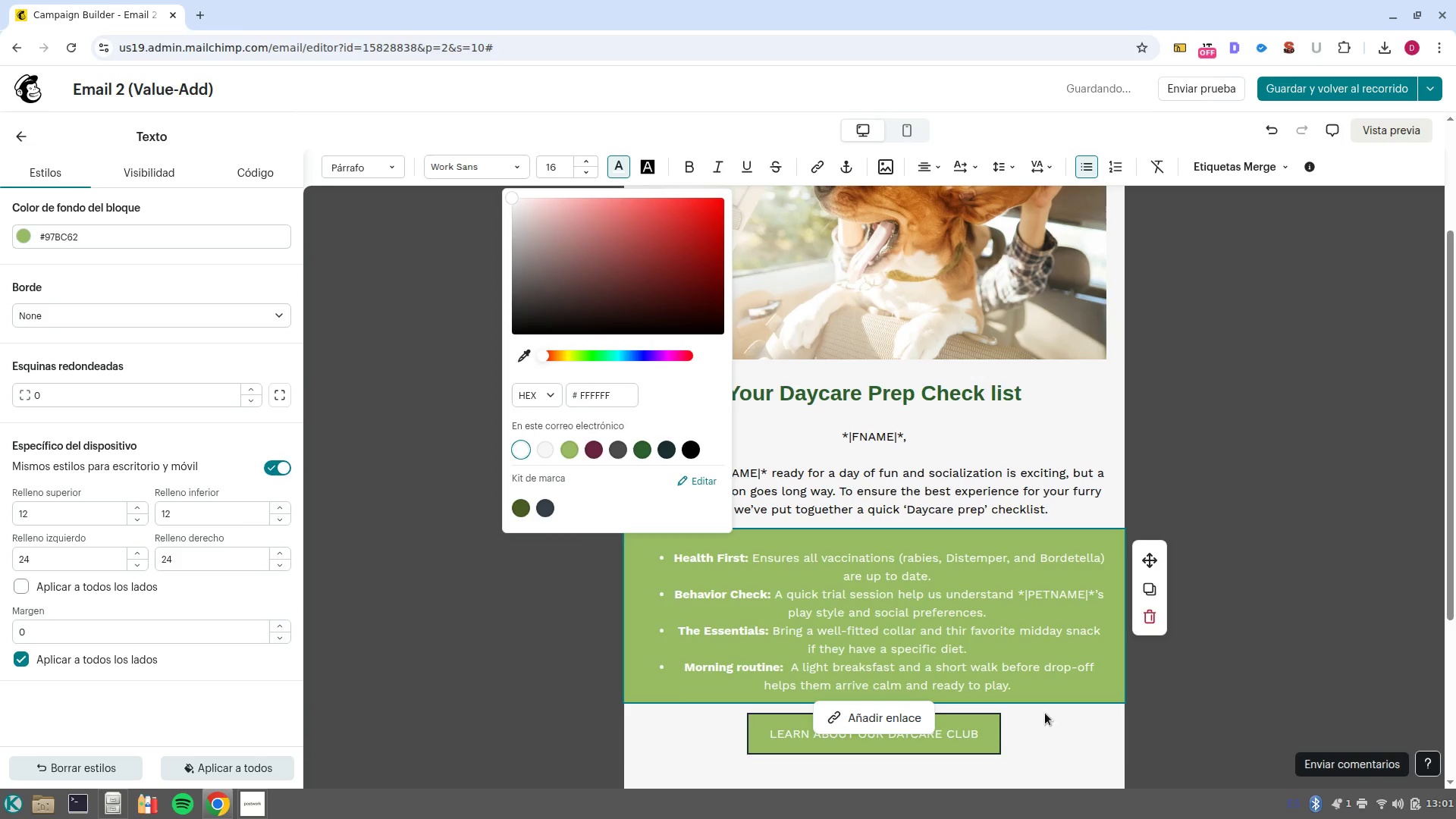 
left_click([1067, 693])
 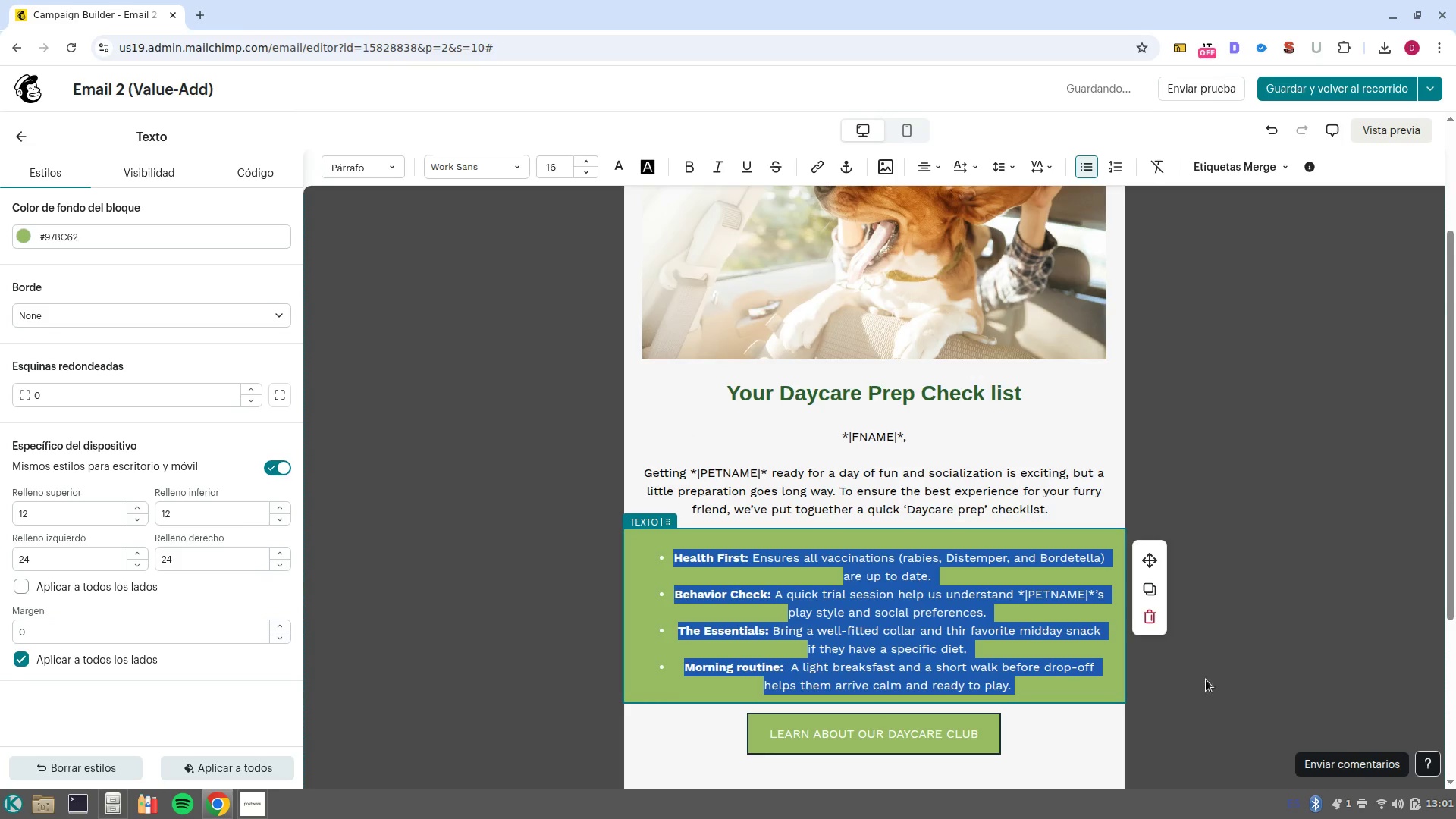 
left_click([1265, 668])
 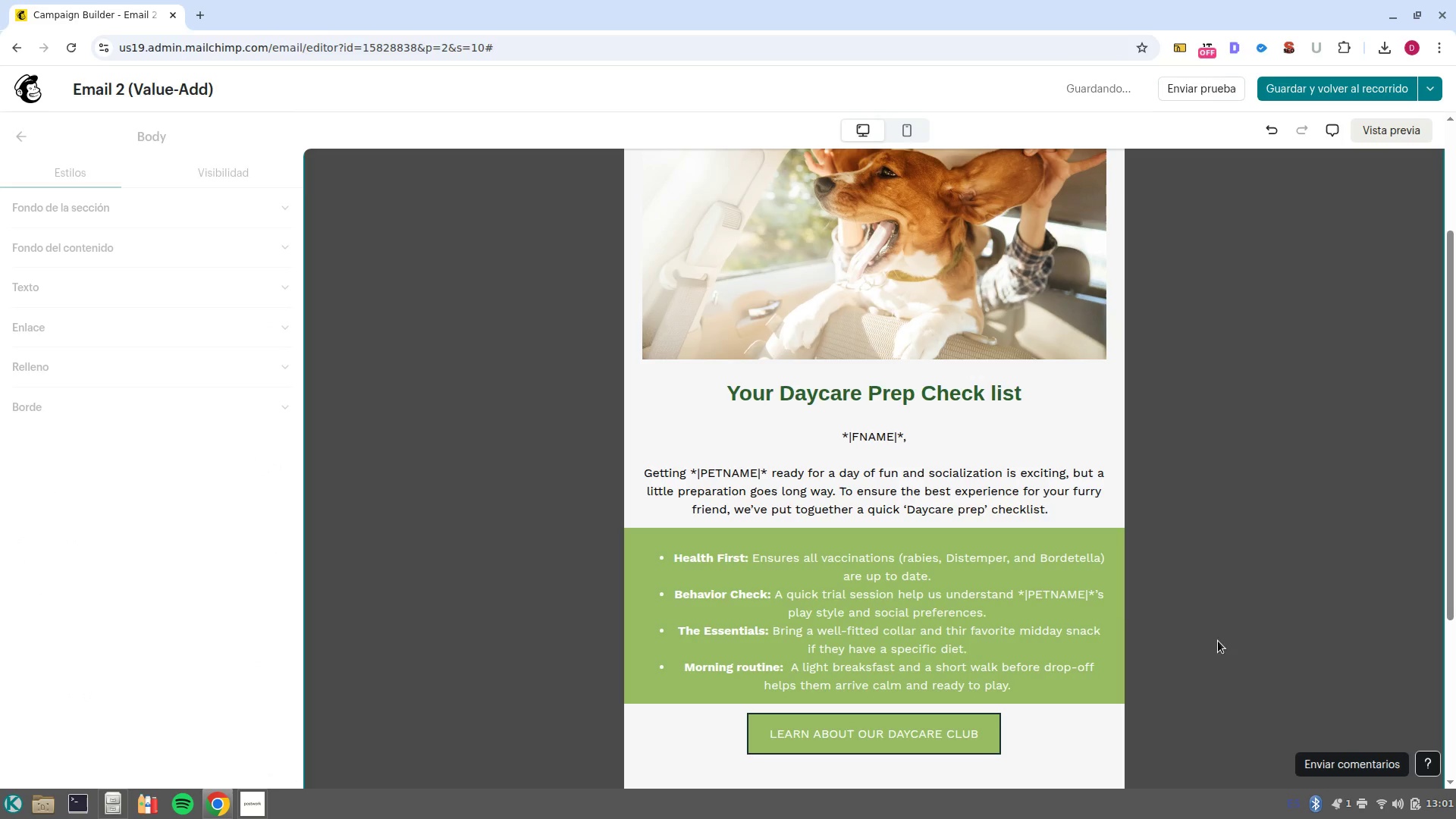 
scroll: coordinate [1134, 588], scroll_direction: down, amount: 2.0
 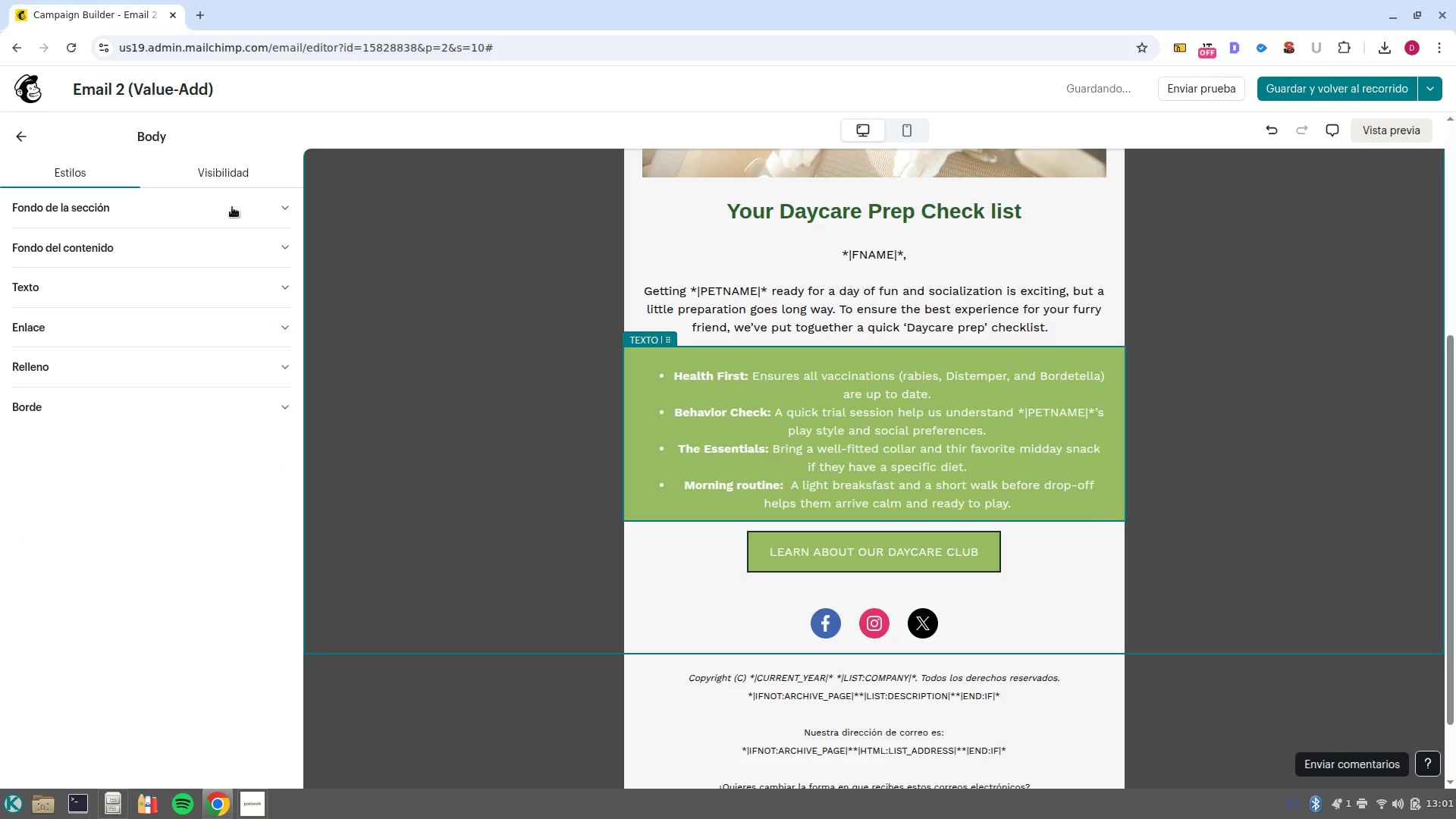 
left_click([18, 133])
 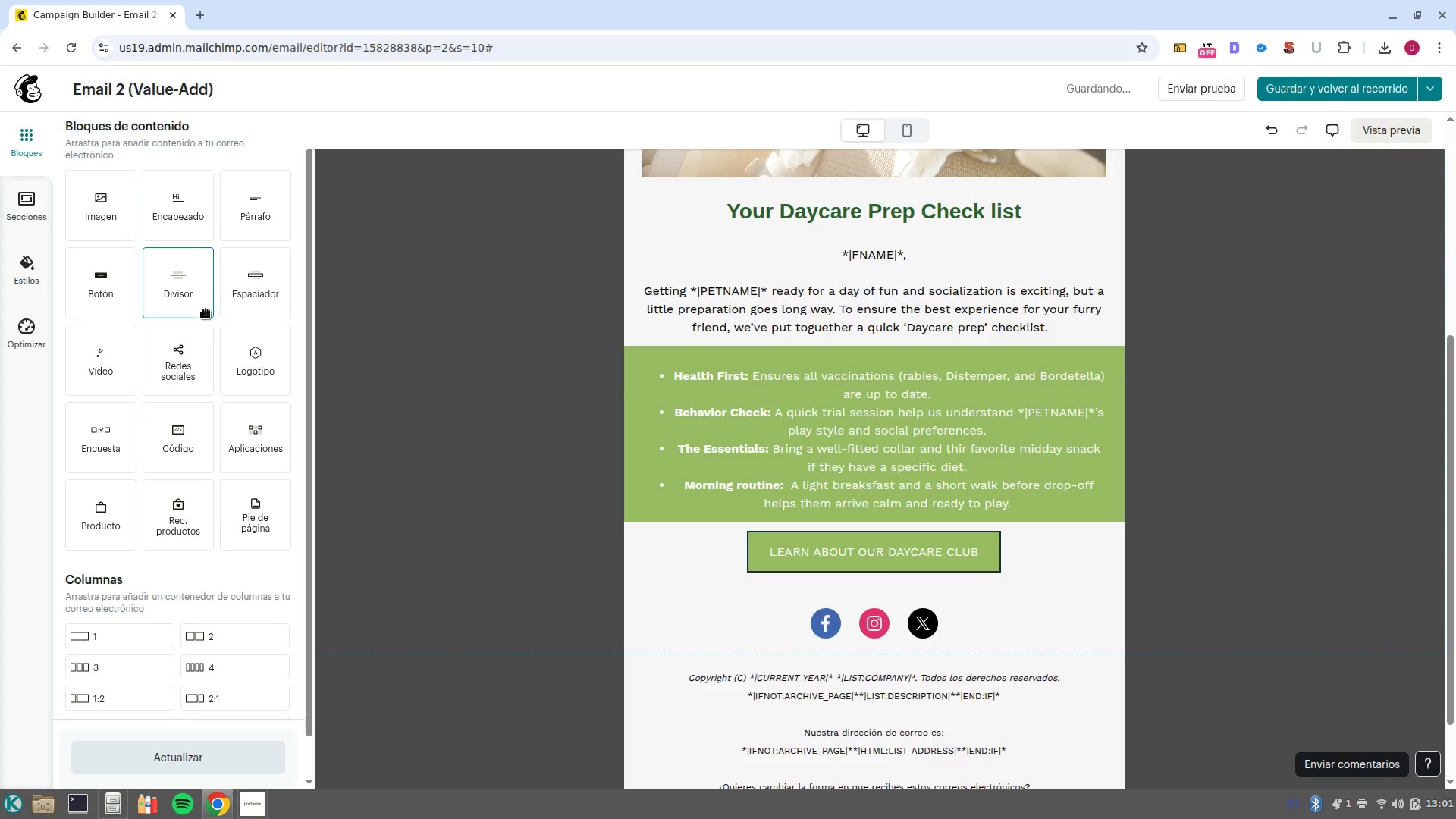 
left_click_drag(start_coordinate=[252, 294], to_coordinate=[918, 515])
 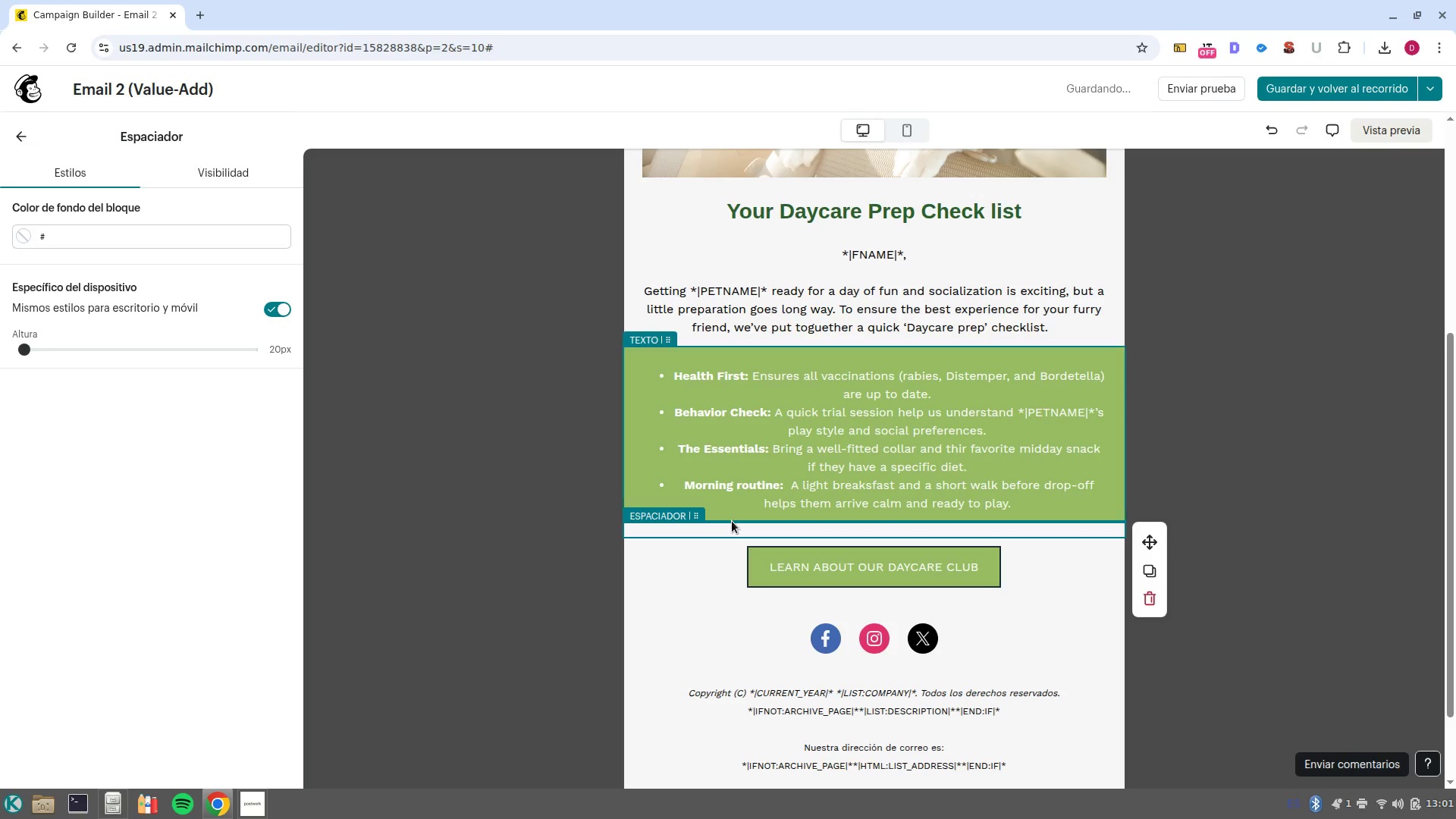 
wait(5.44)
 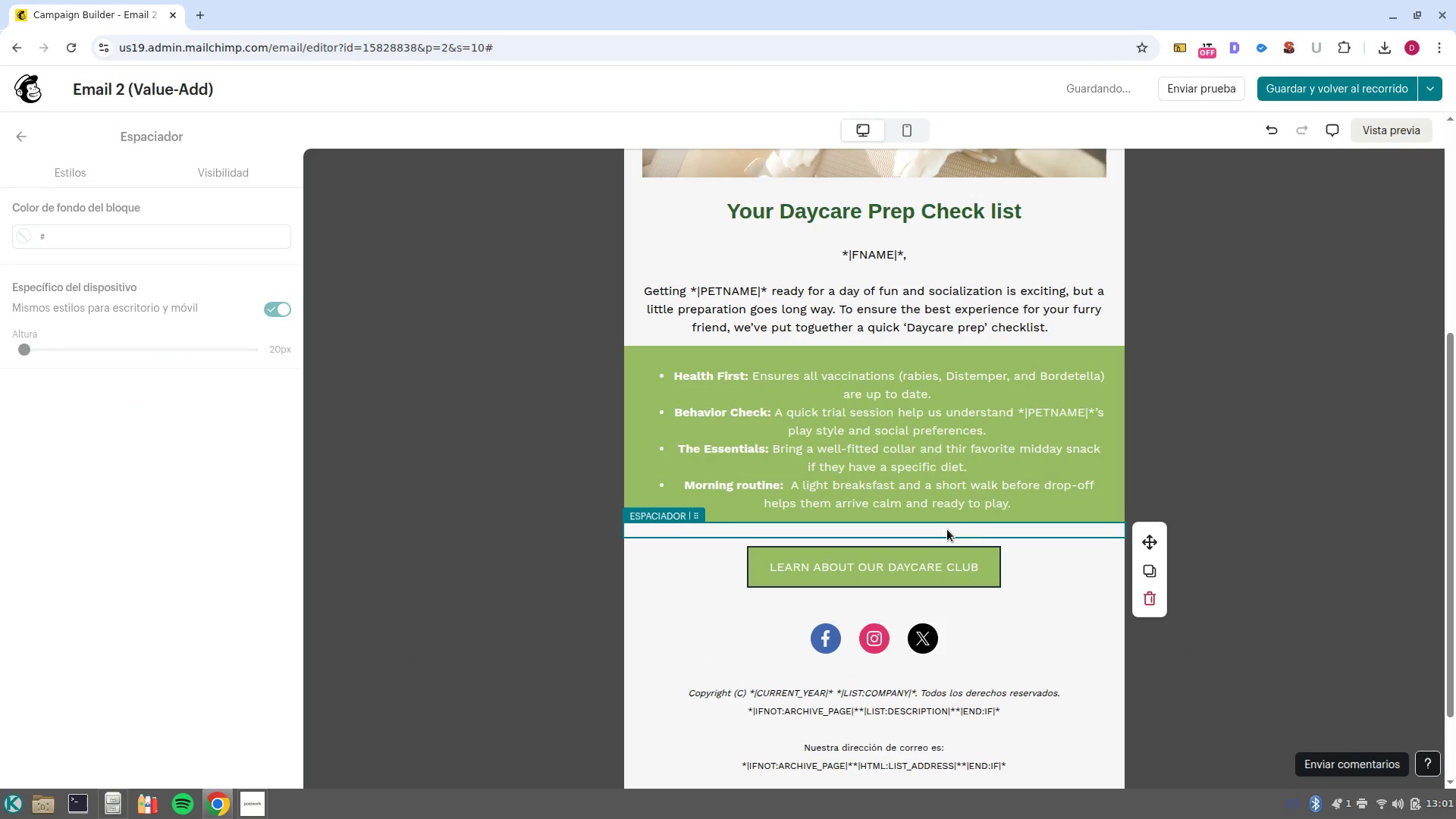 
left_click([74, 237])
 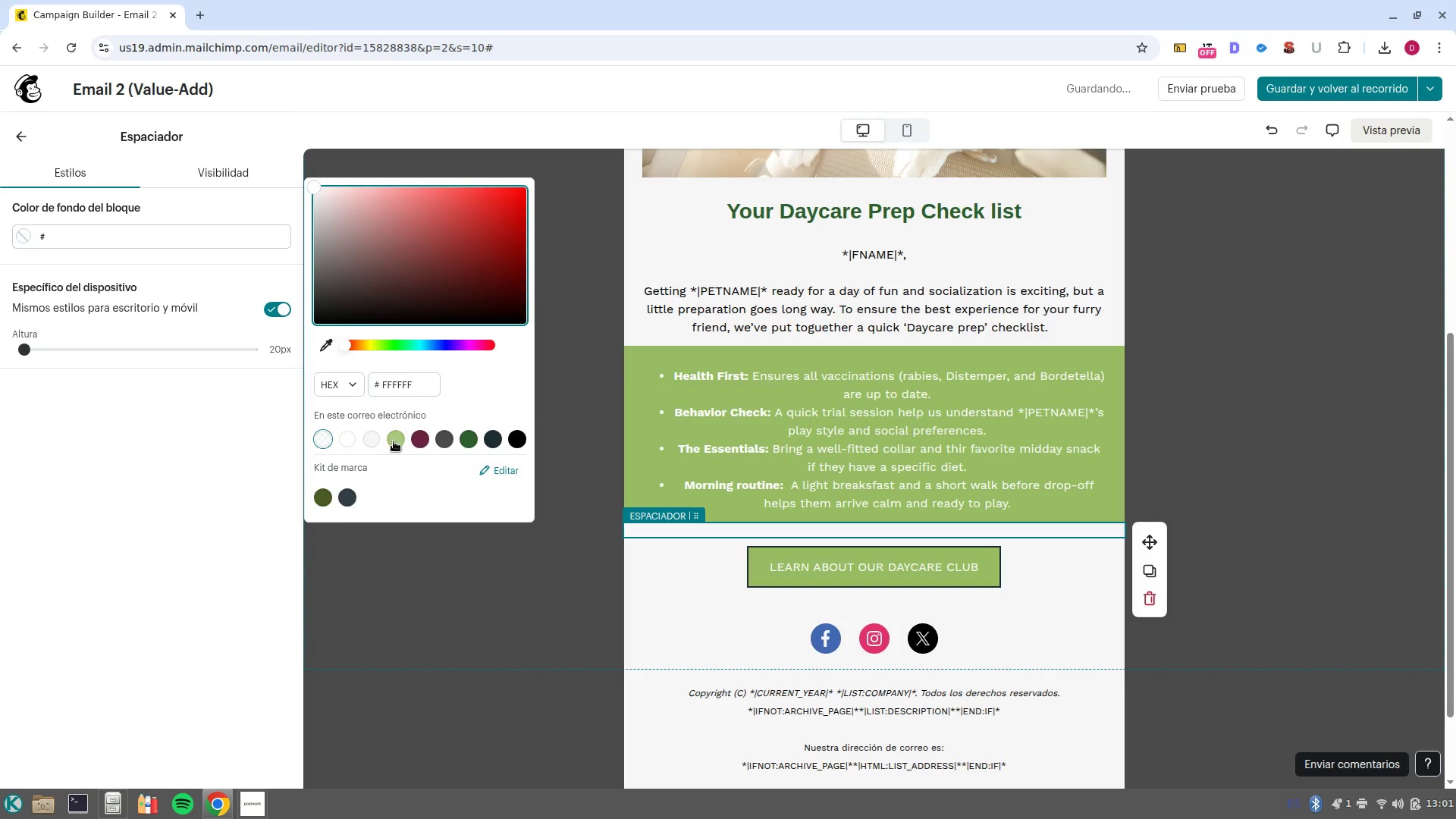 
left_click([394, 442])
 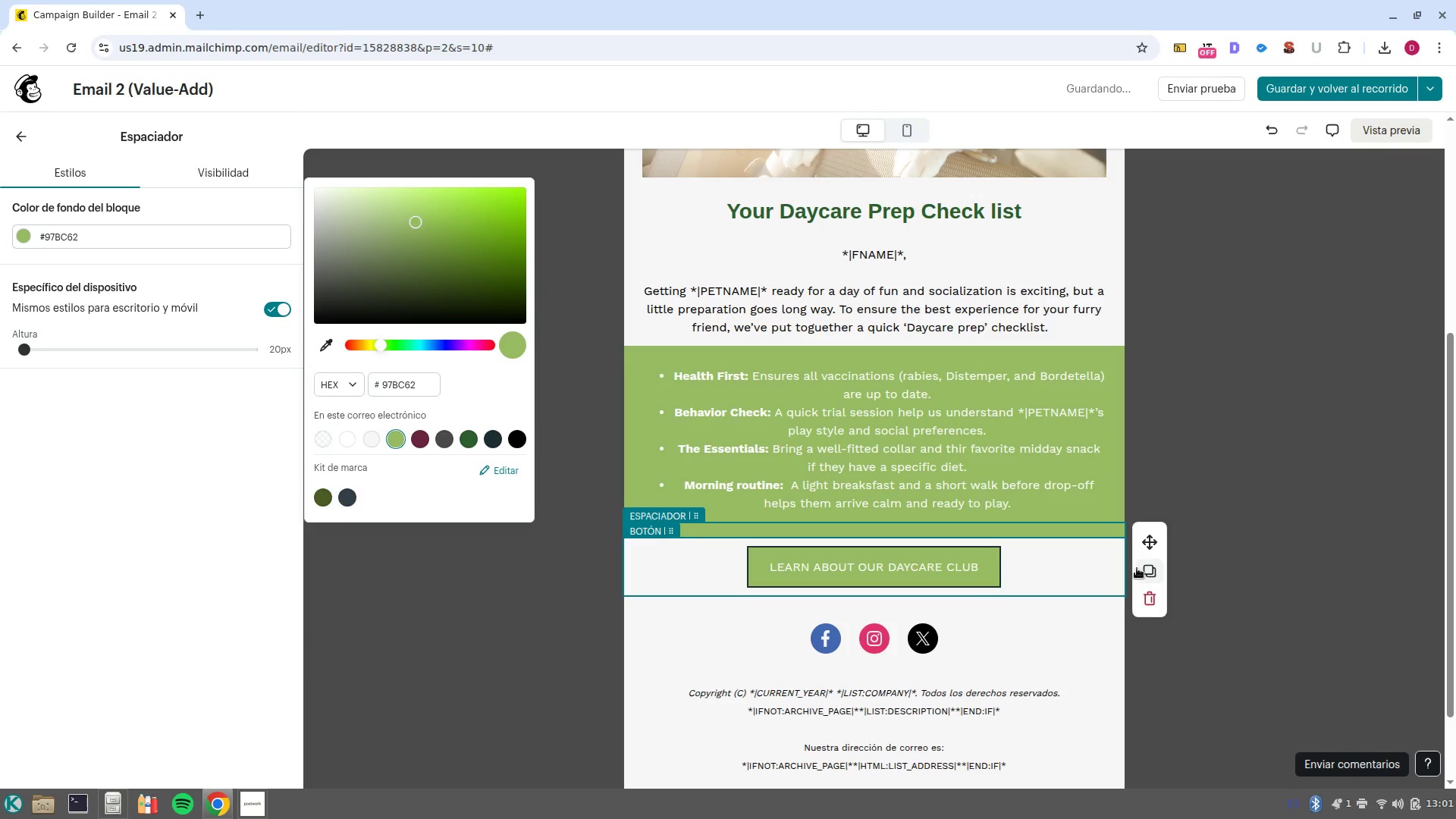 
left_click([1150, 570])
 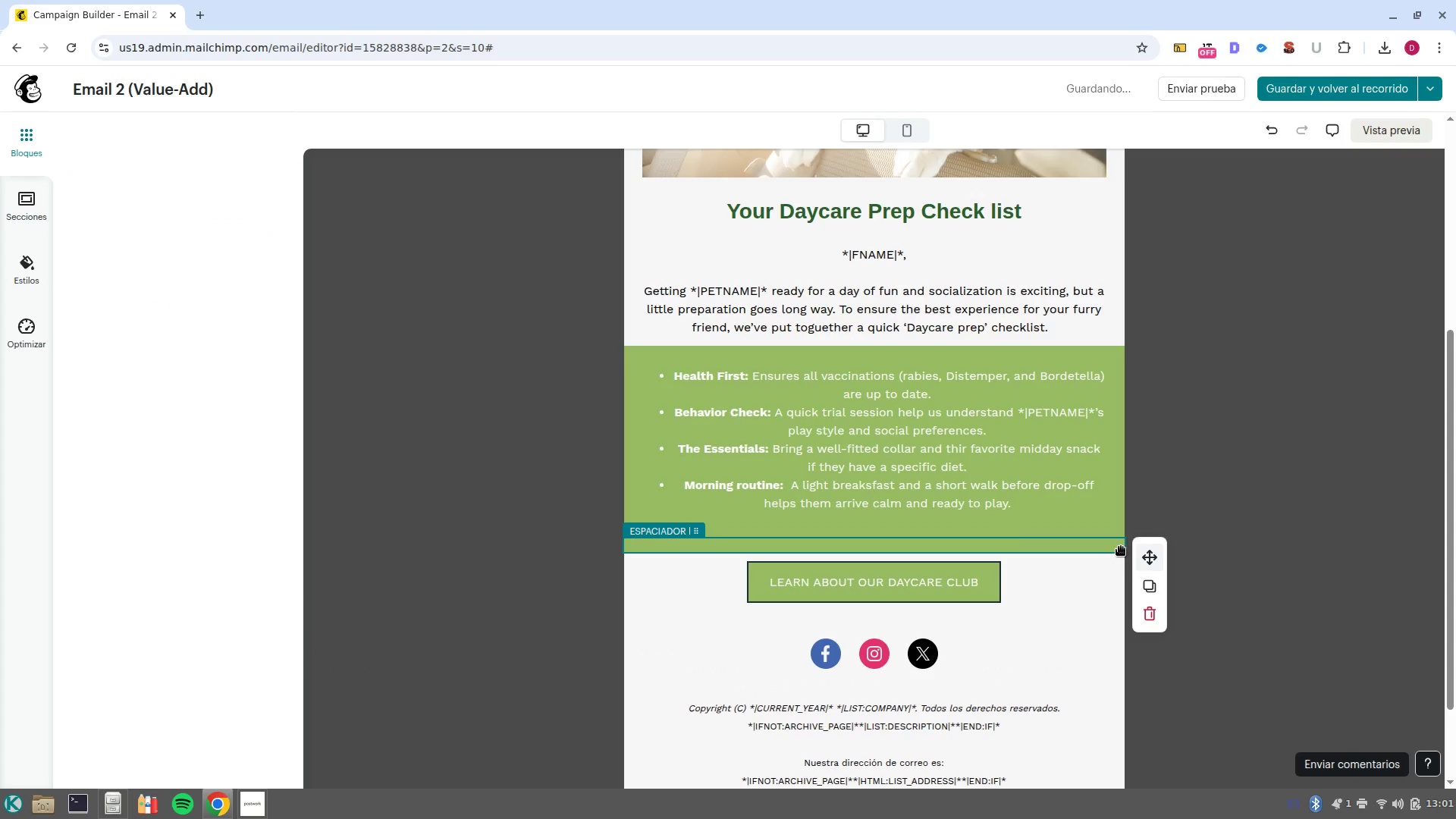 
left_click_drag(start_coordinate=[1150, 557], to_coordinate=[917, 362])
 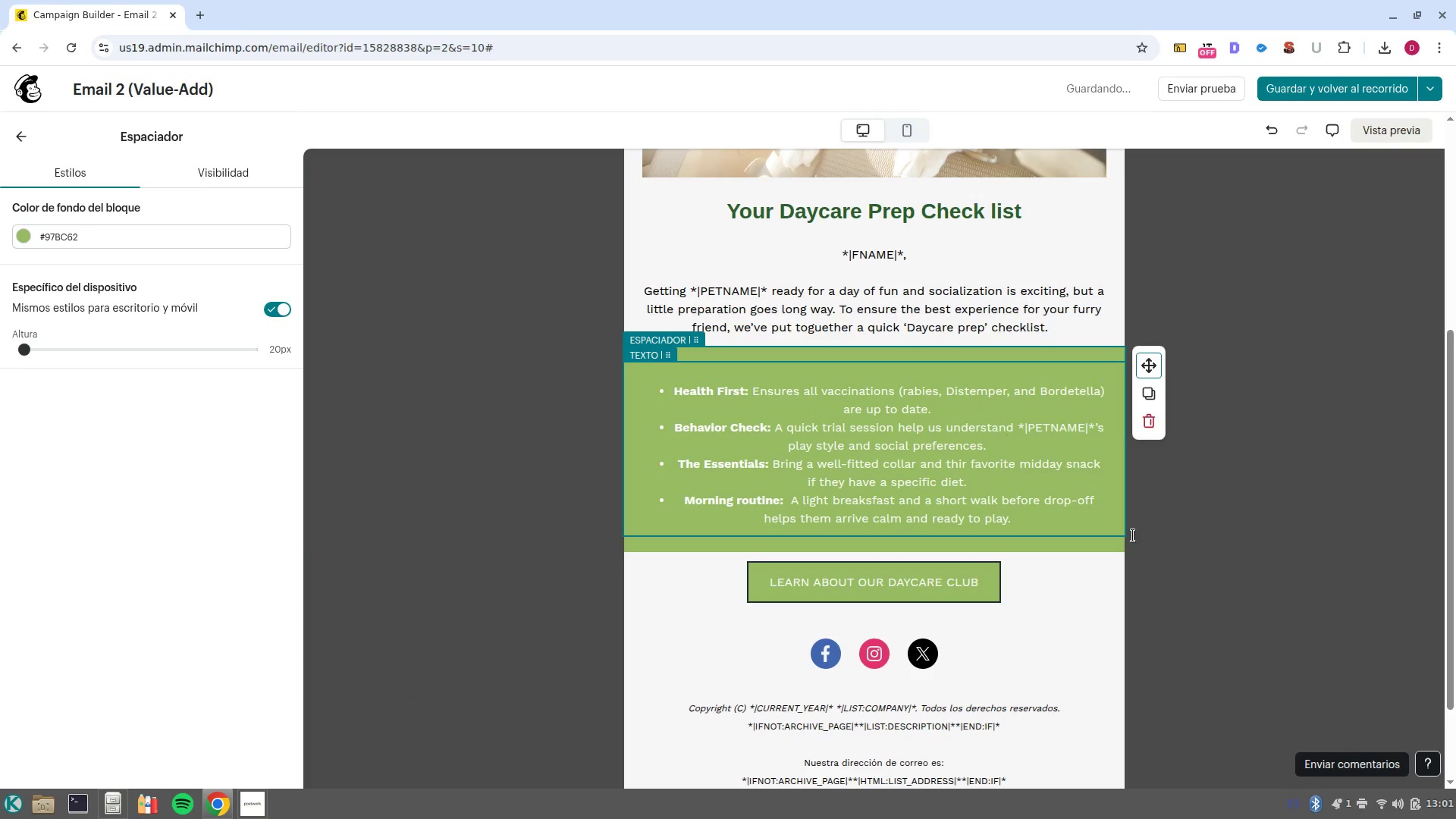 
left_click([1288, 558])
 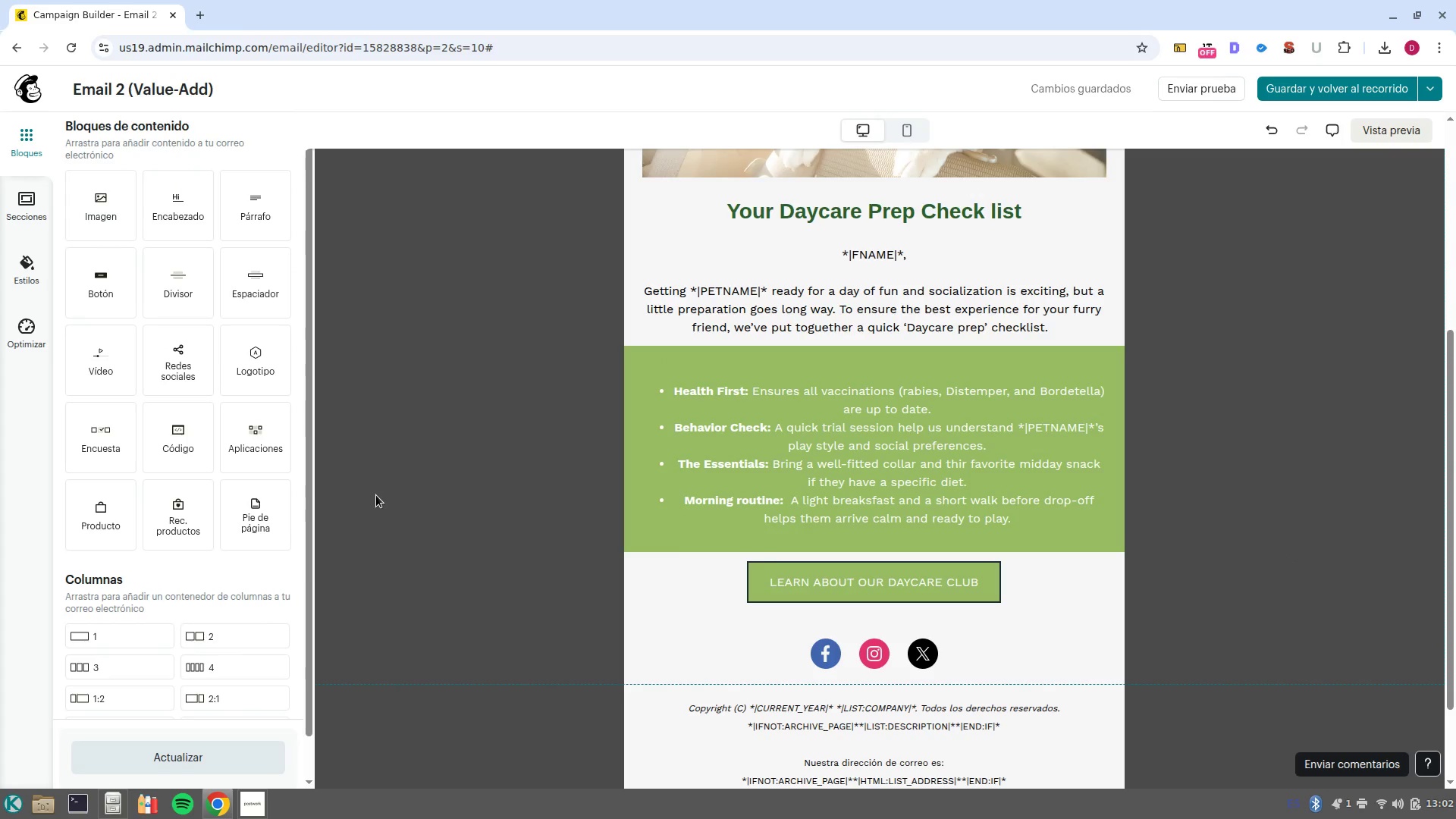 
wait(12.16)
 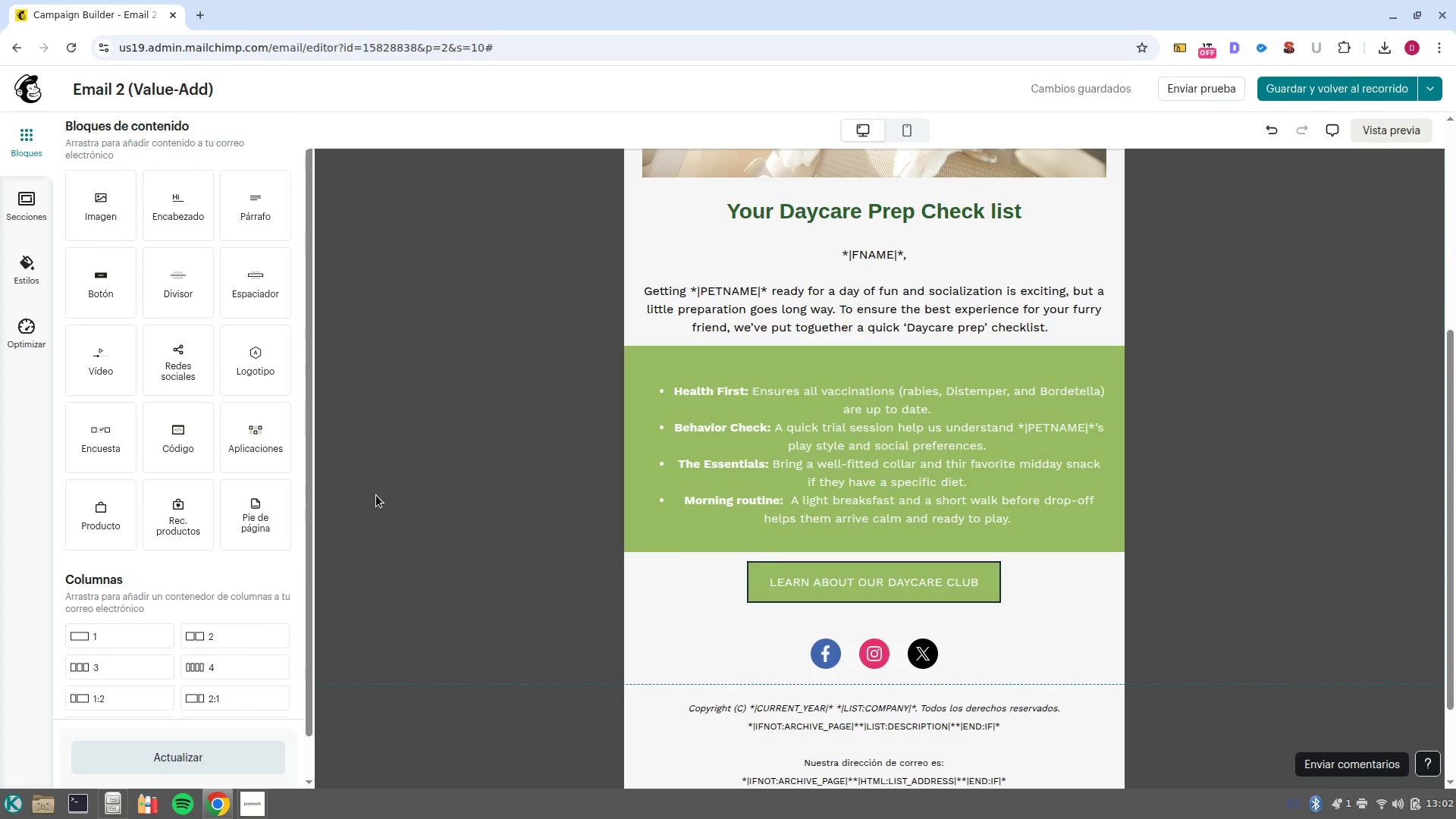 
left_click([908, 325])
 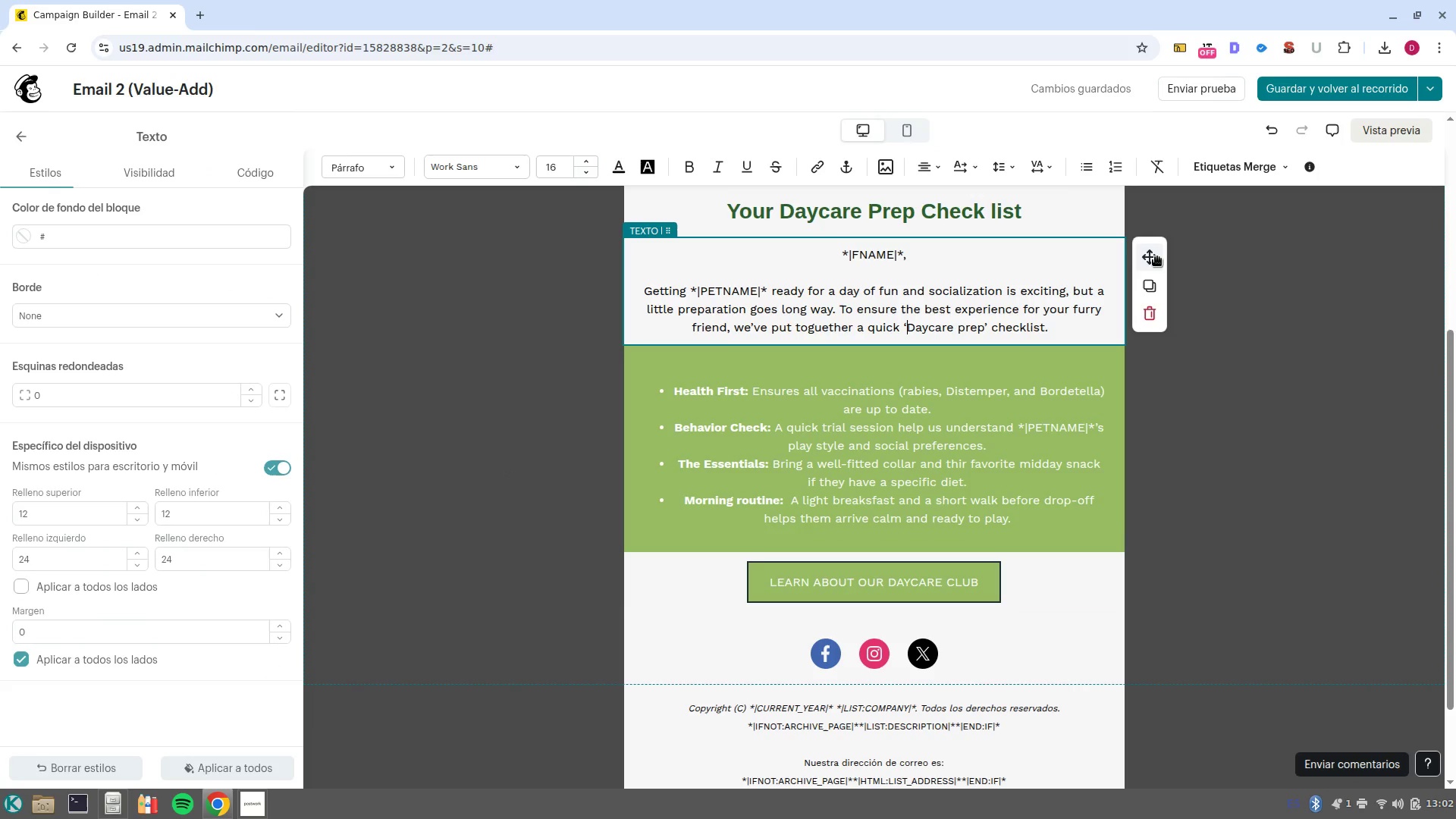 
left_click([1156, 255])
 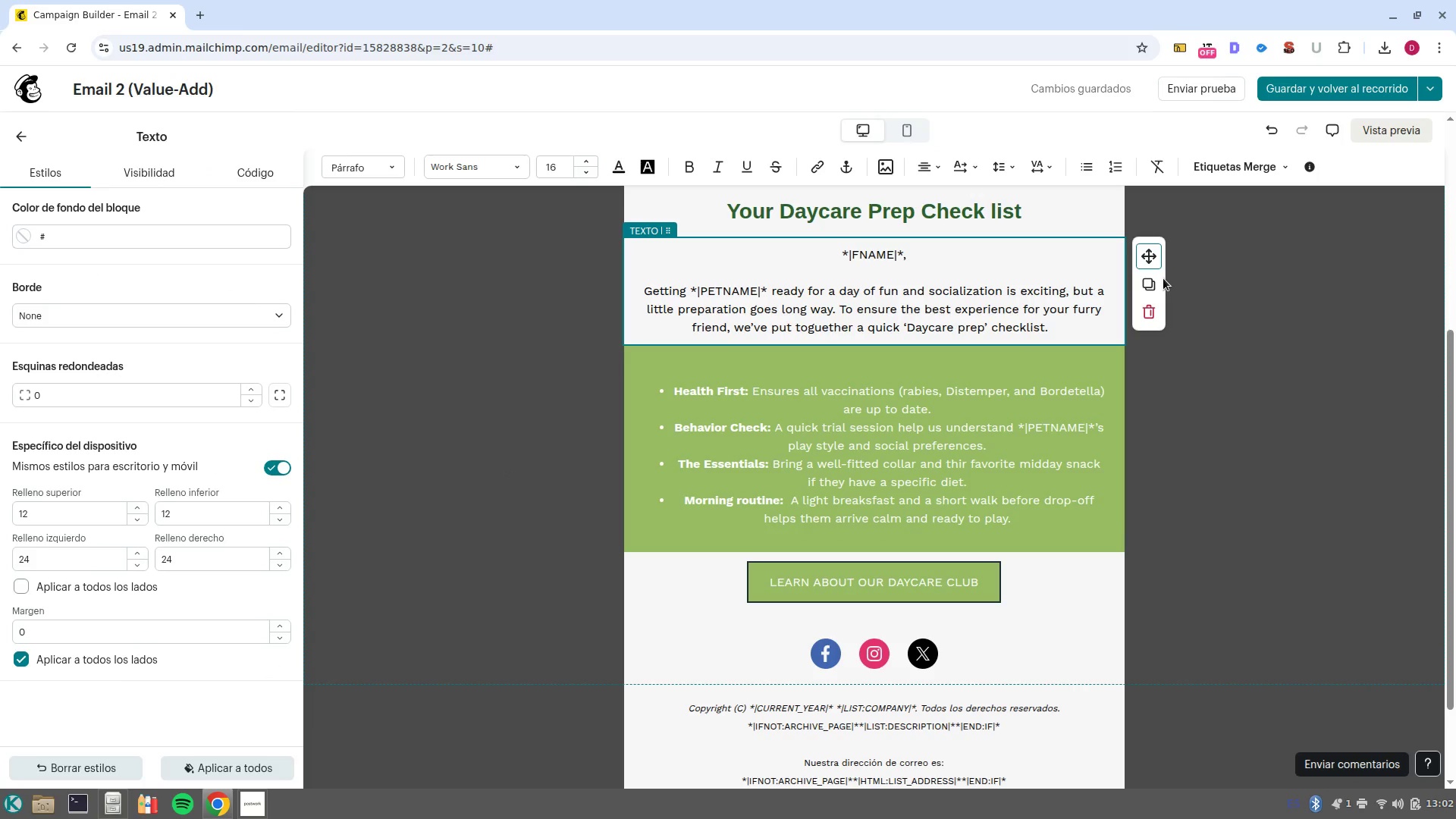 
left_click([1151, 284])
 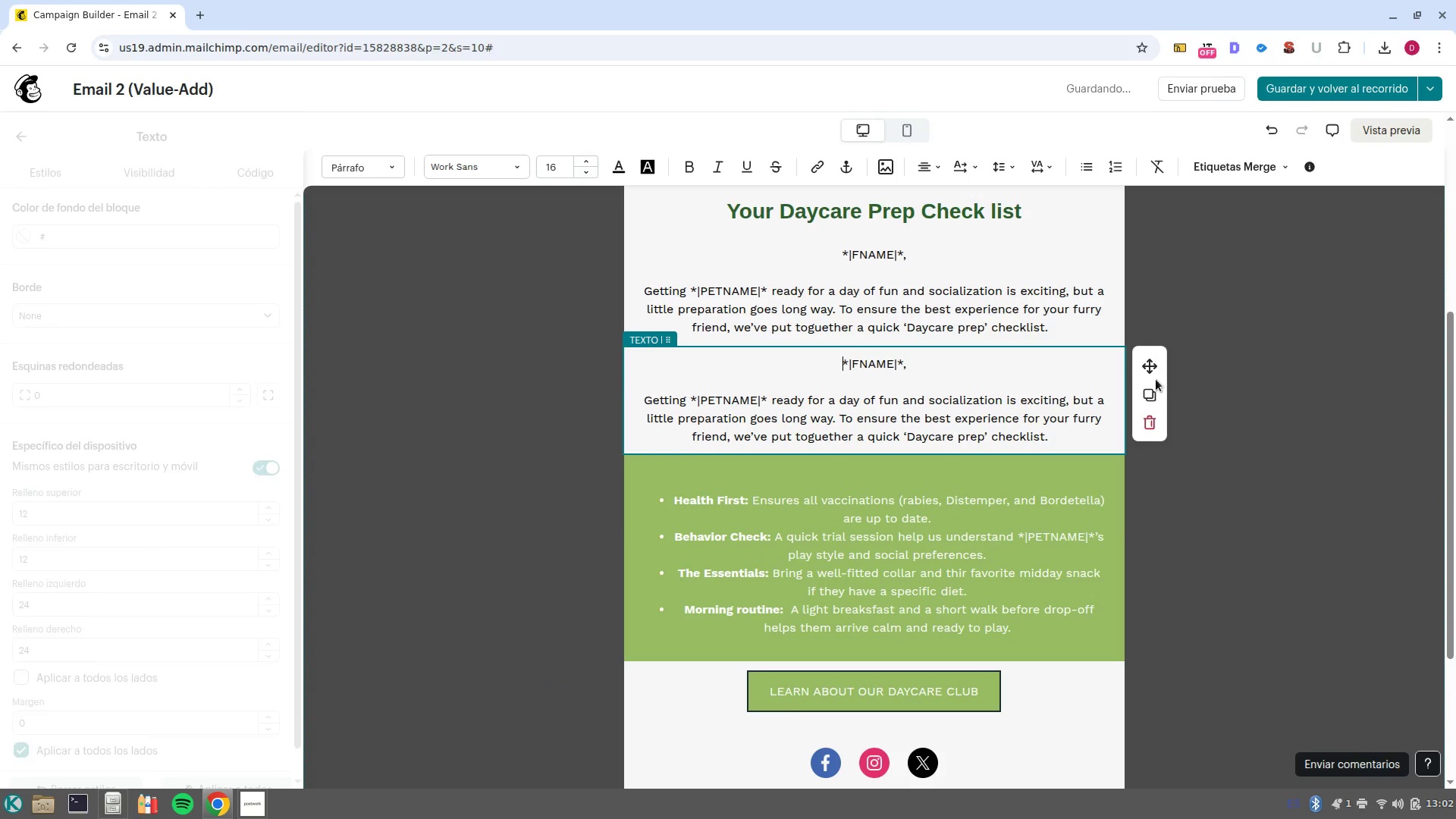 
left_click_drag(start_coordinate=[1153, 359], to_coordinate=[924, 682])
 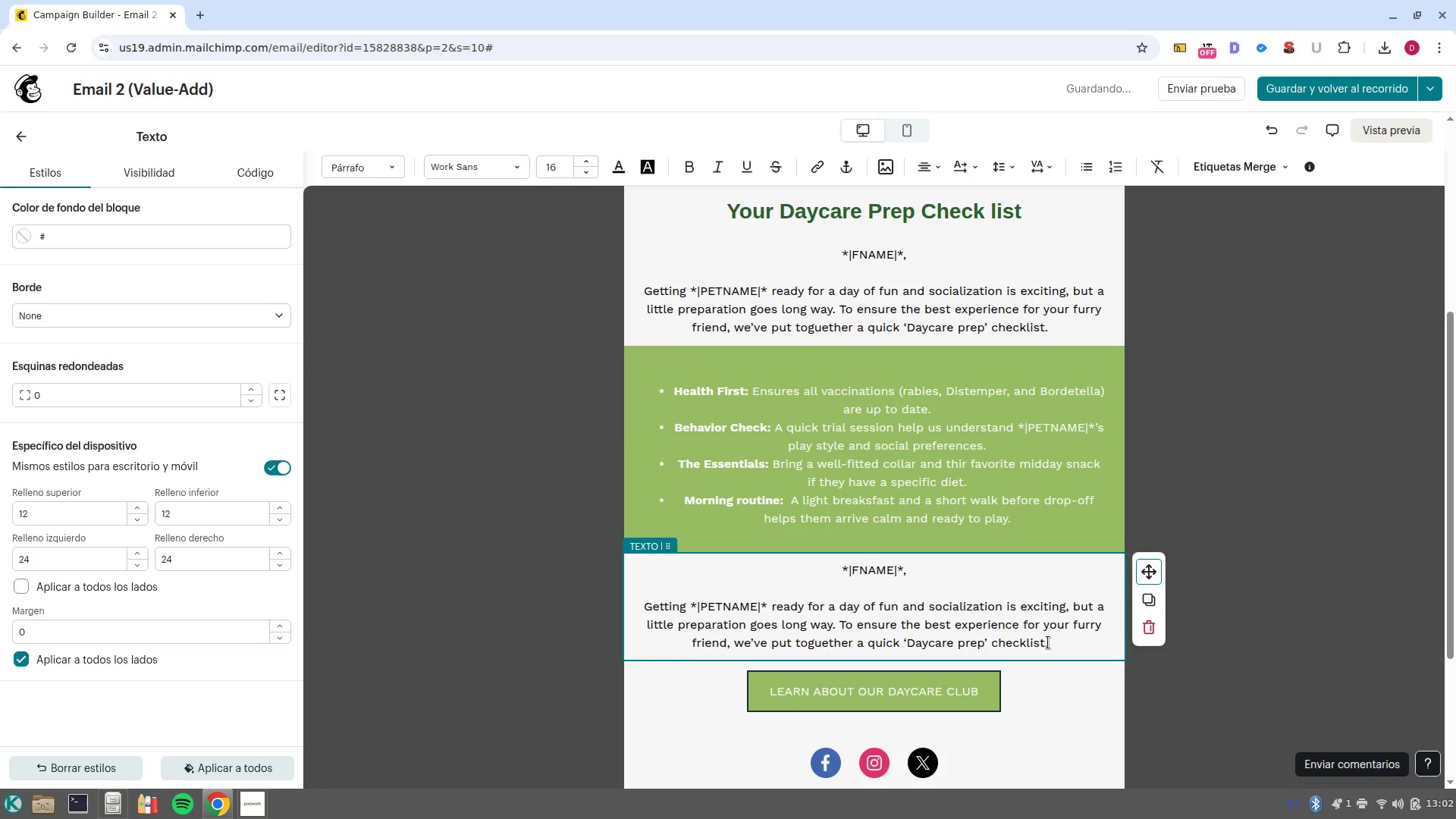 
left_click_drag(start_coordinate=[1058, 648], to_coordinate=[793, 571])
 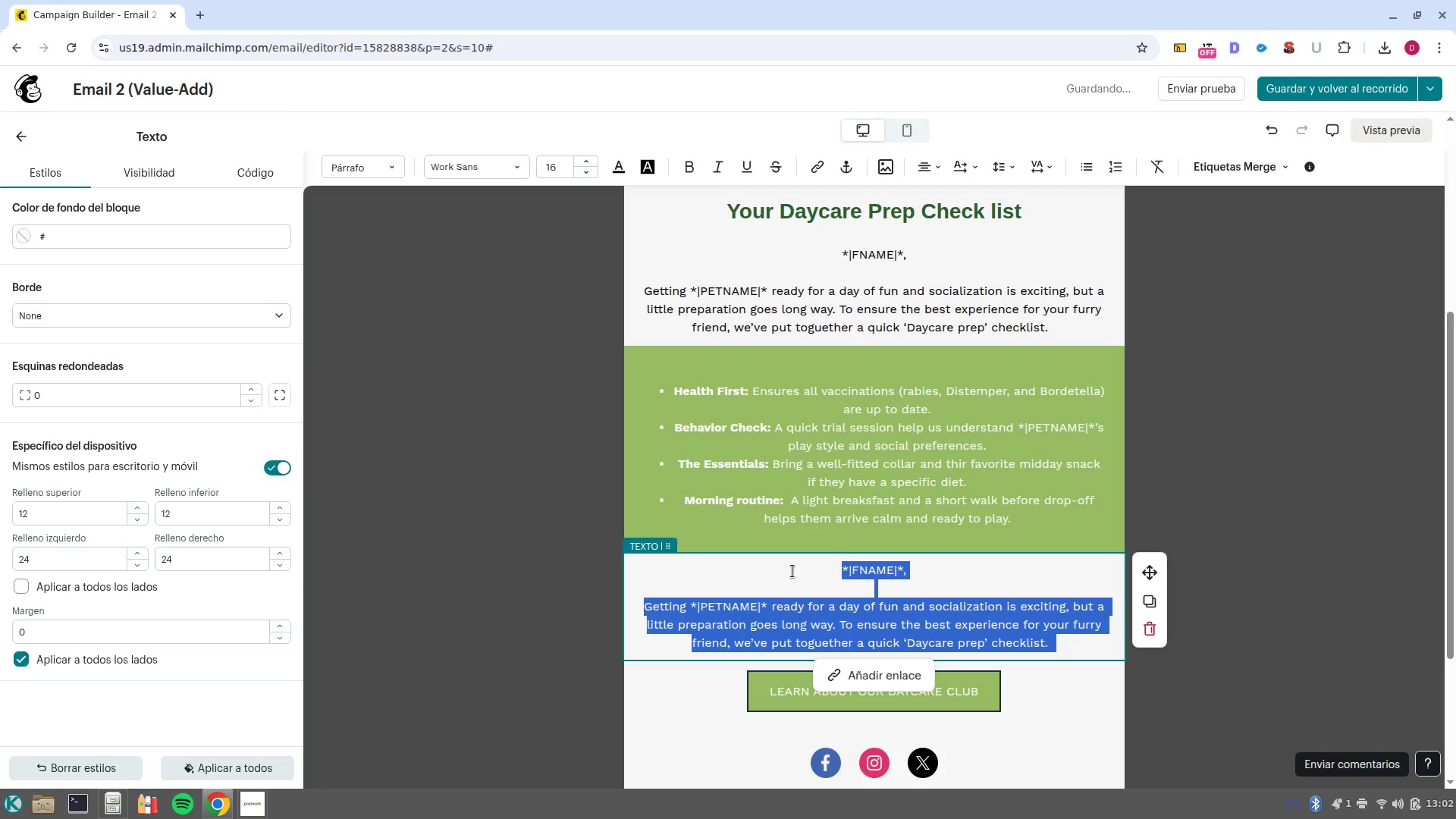 
key(Backspace)
type(Our team of professionals handl)
key(Backspace)
type(lers i)
key(Backspace)
 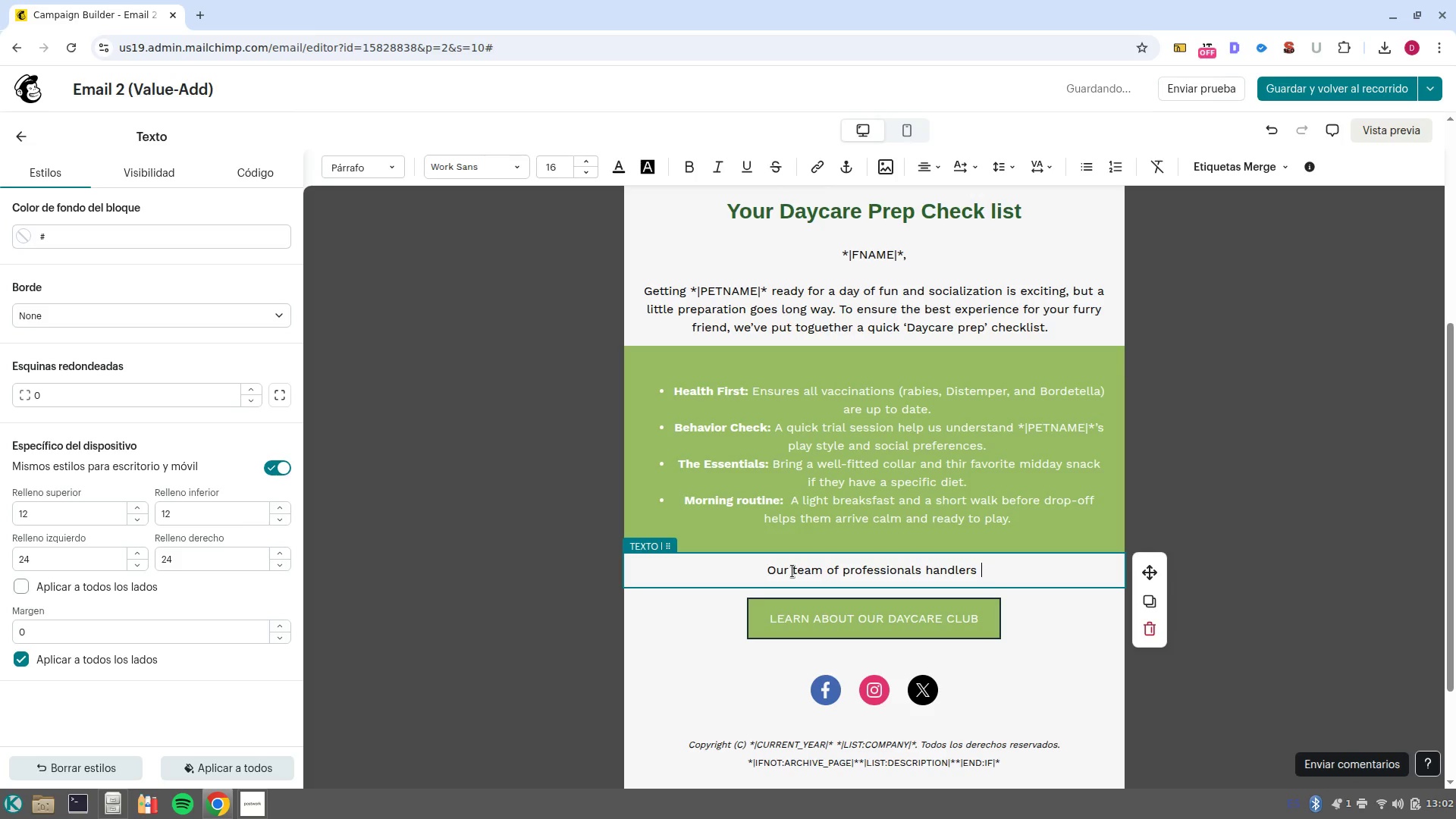 
type(are always on site to ensure ec)
key(Backspace)
type(very play session is se)
key(Backspace)
type(afe and enriching for everyone e)
key(Backspace)
type(involved. )
 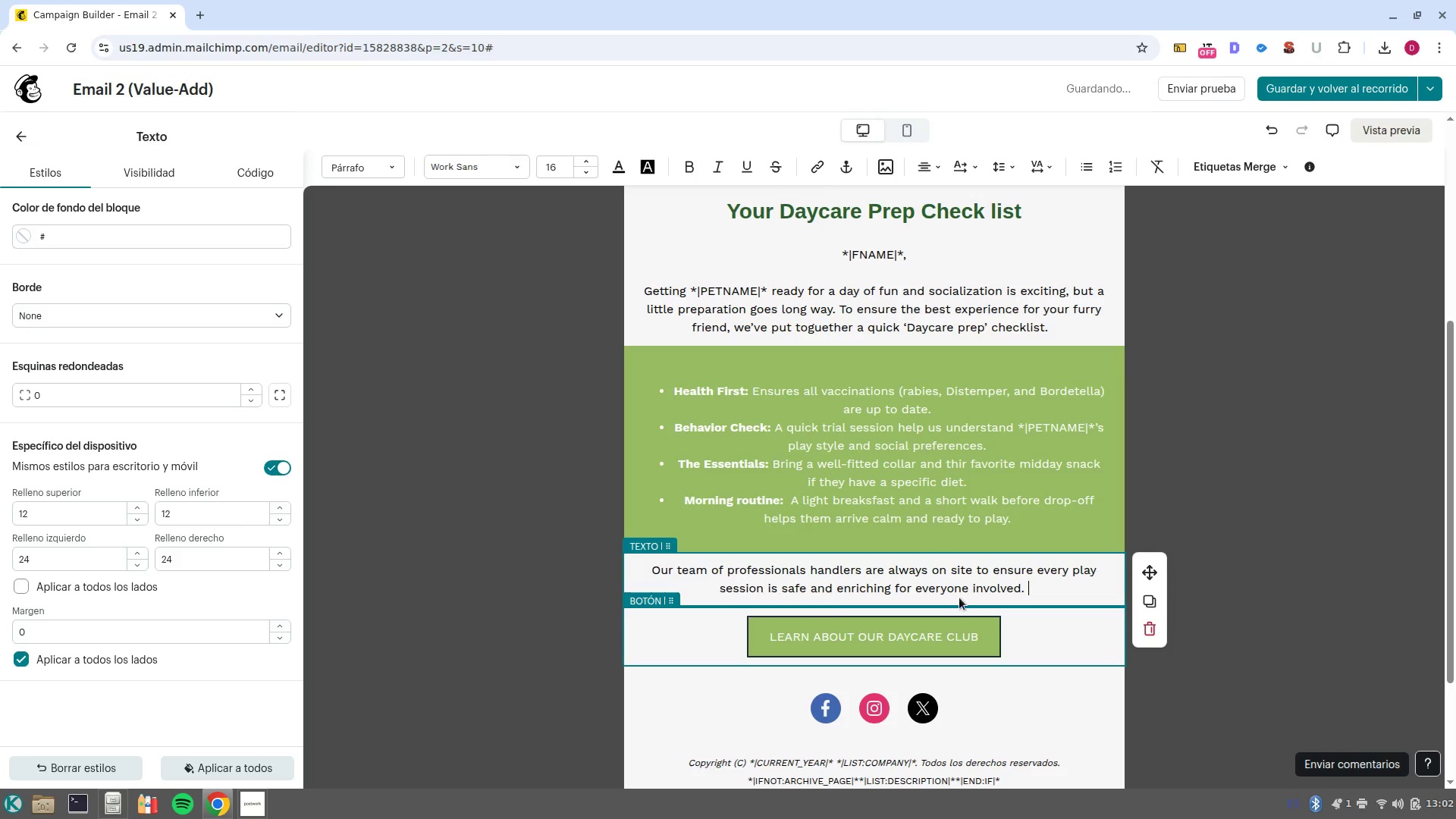 
left_click_drag(start_coordinate=[1020, 585], to_coordinate=[633, 560])
 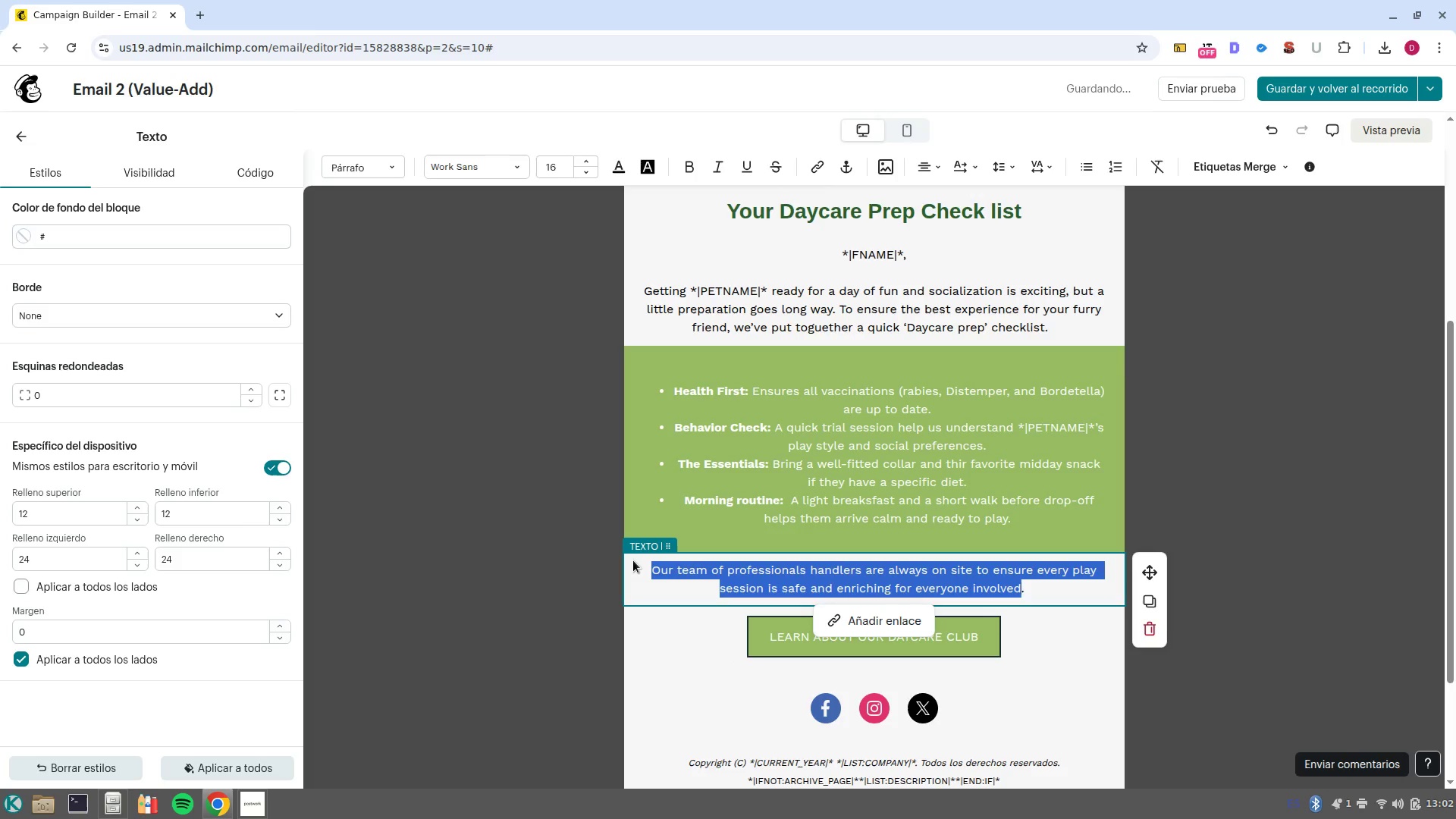 
key(Control+B)
 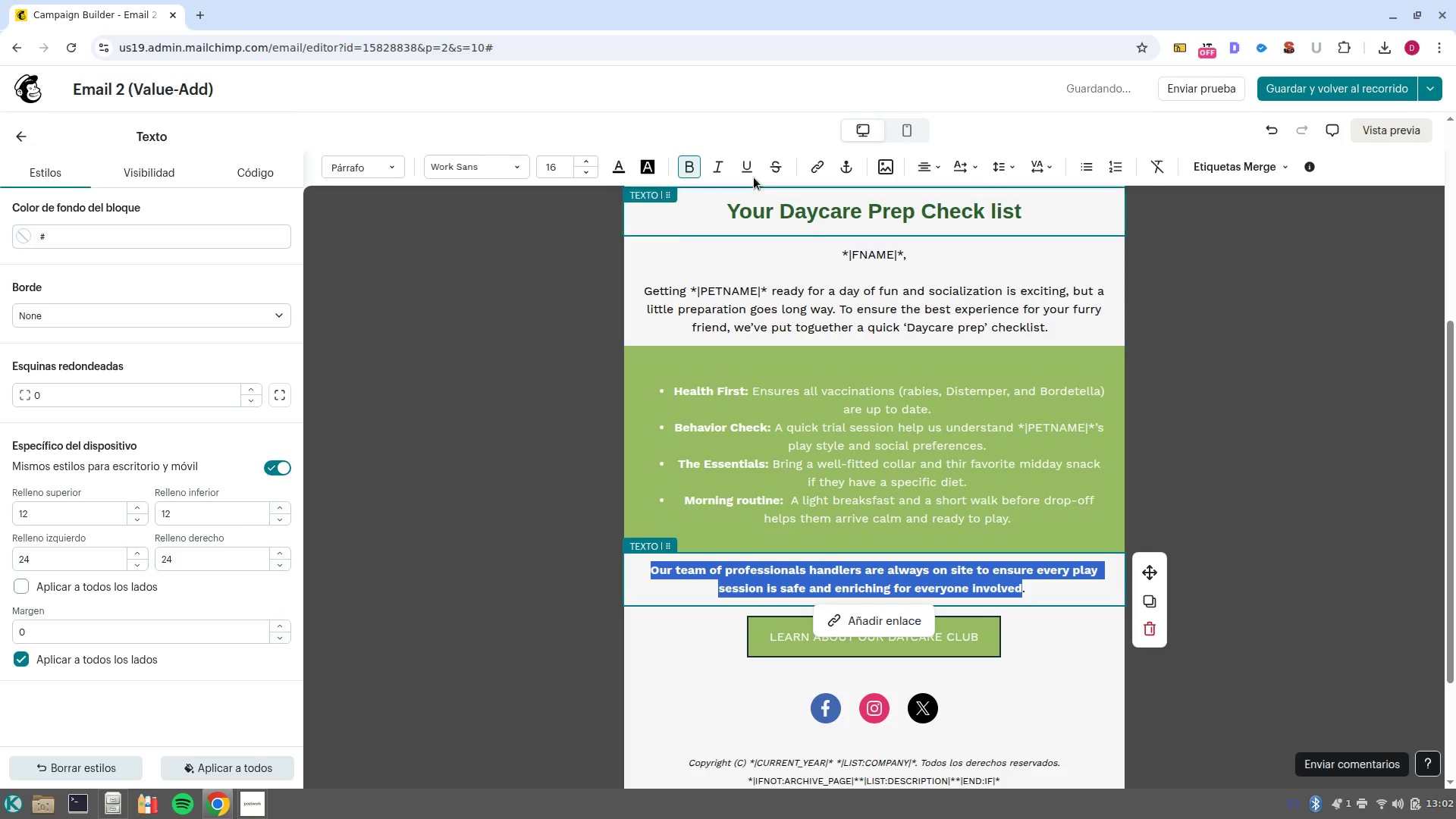 
left_click([761, 170])
 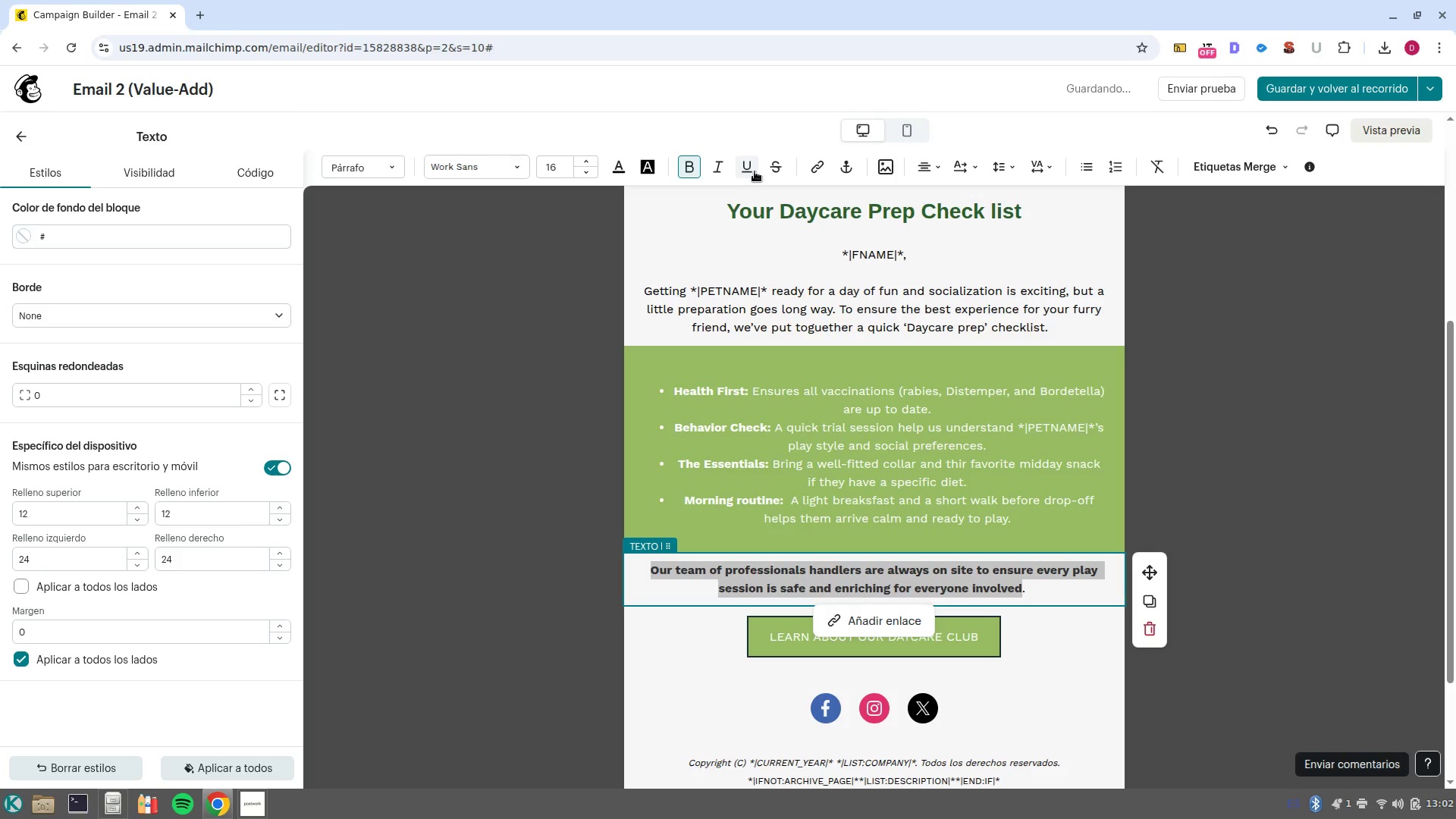 
left_click([750, 171])
 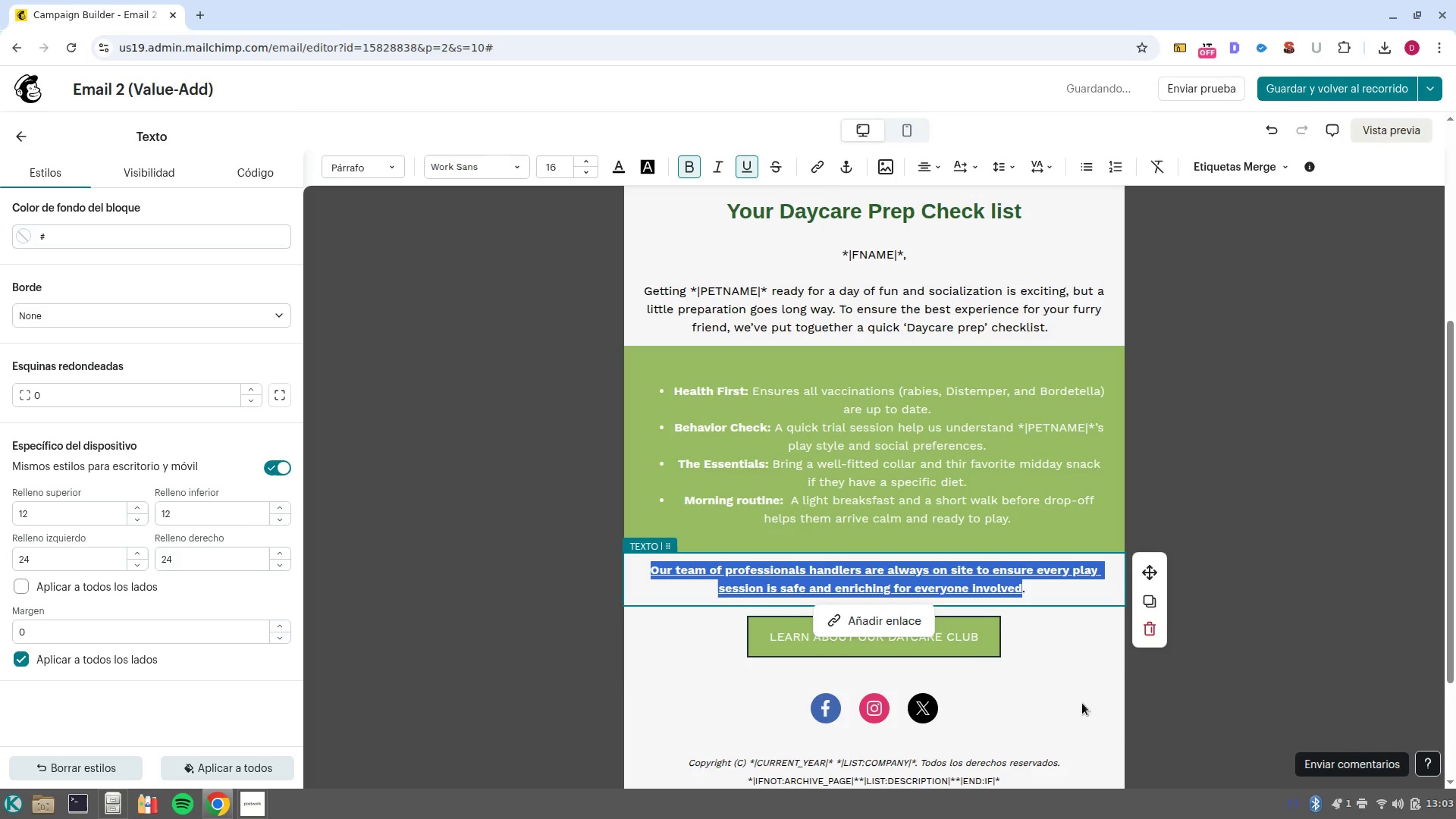 
left_click([975, 628])
 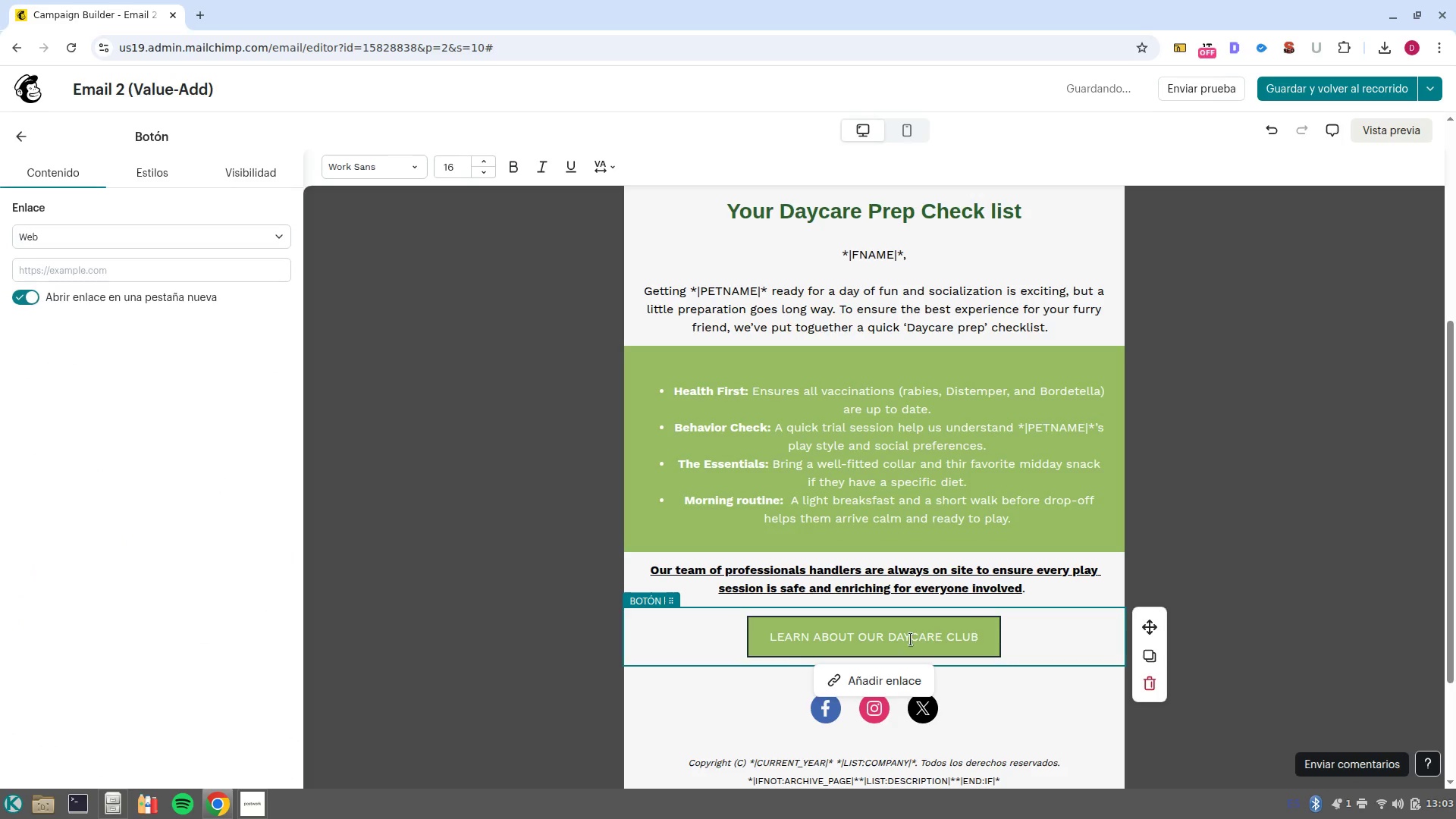 
double_click([910, 639])
 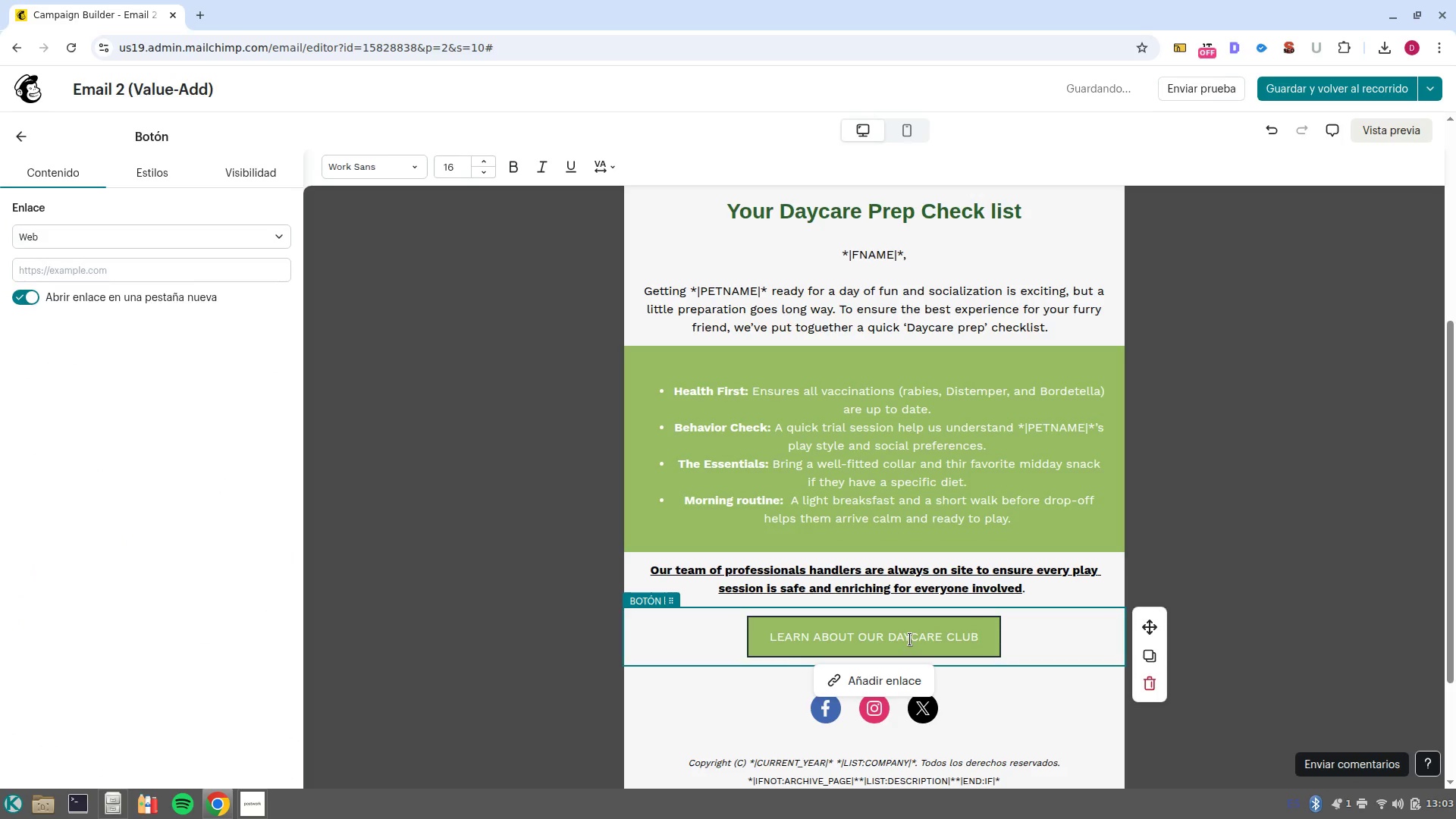 
triple_click([910, 639])
 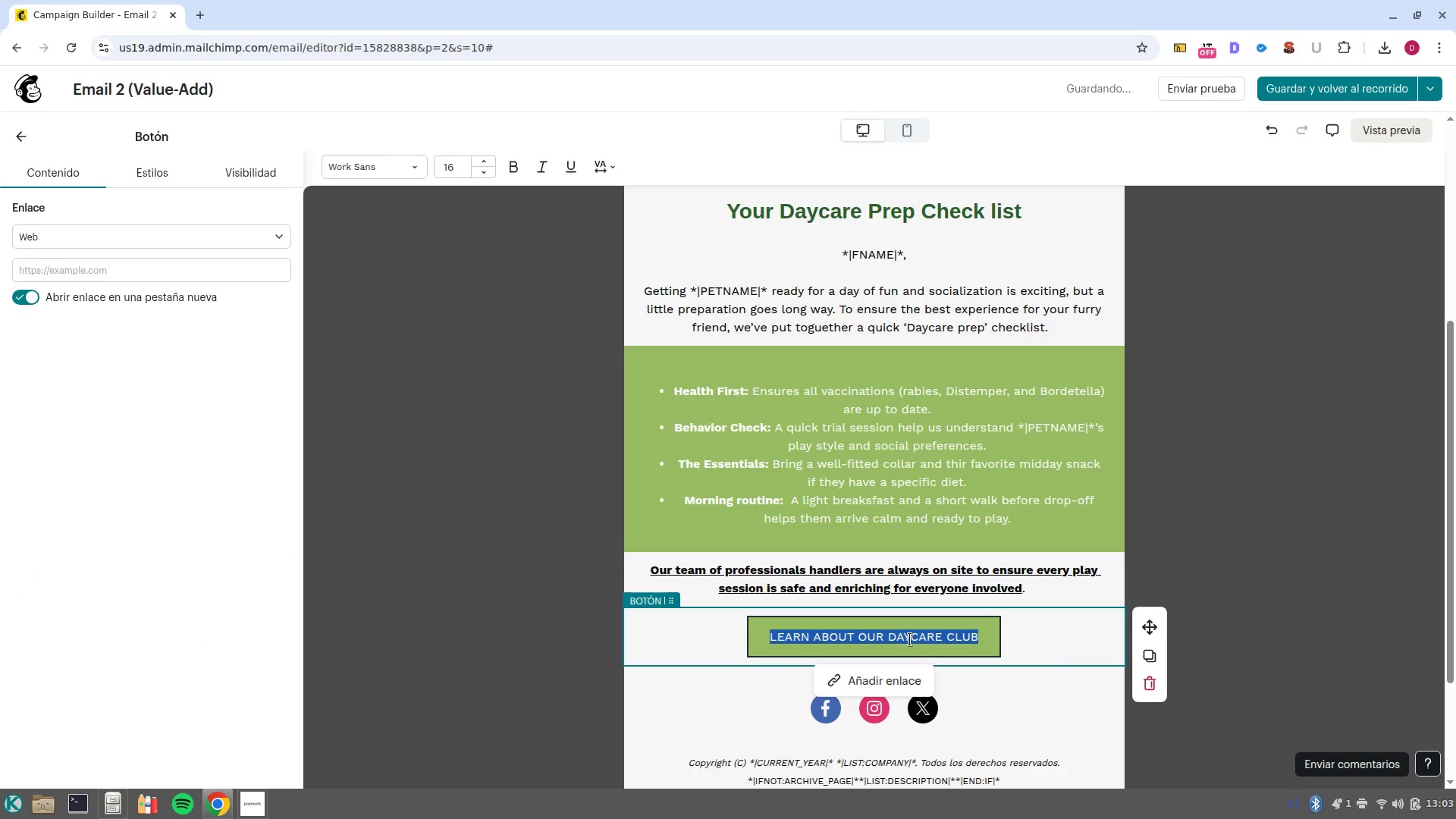 
type(VIEW OUR FULL SAFETY PROTOCOLS)
 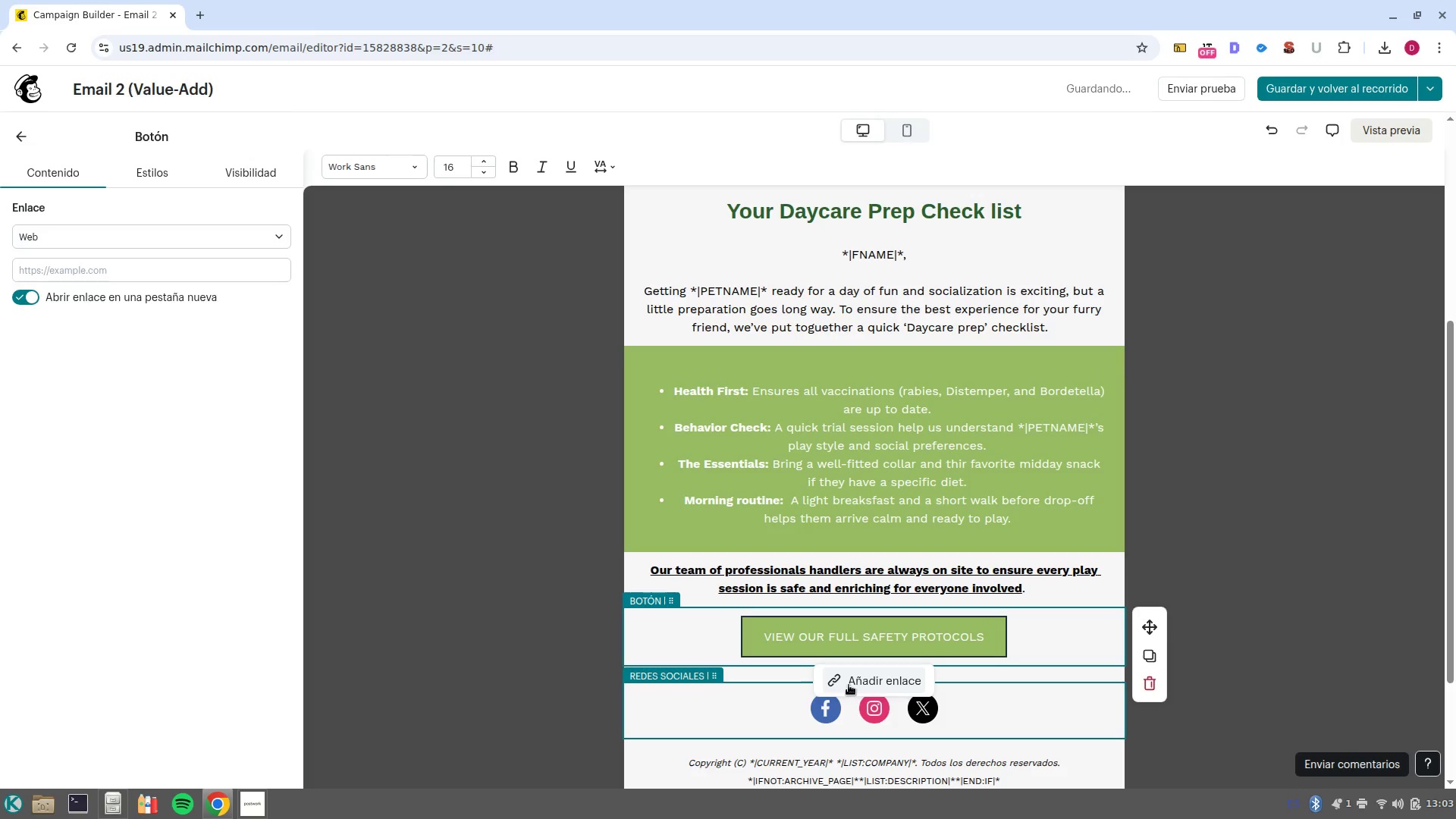 
left_click([157, 266])
 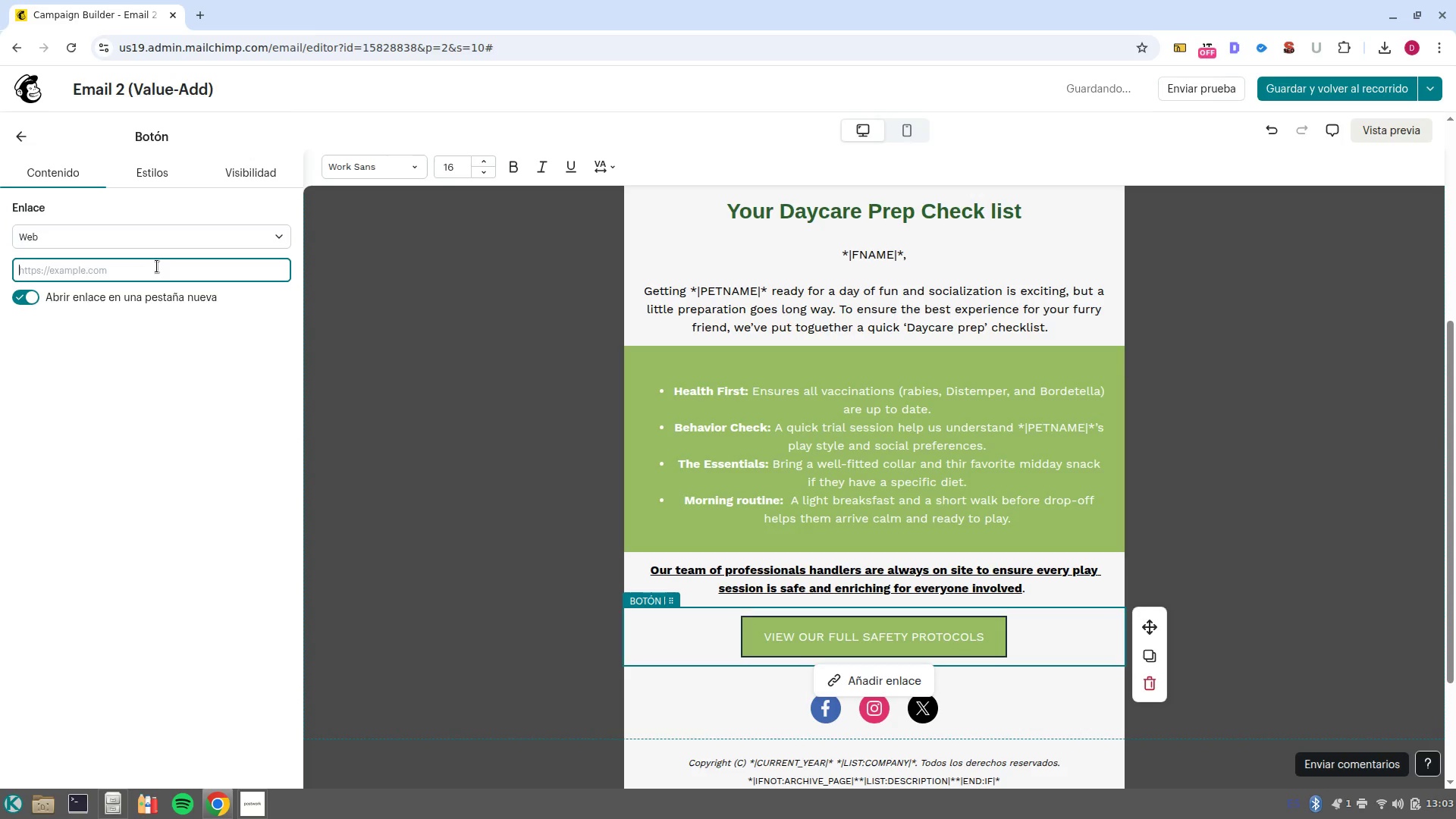 
type(www.google.com)
 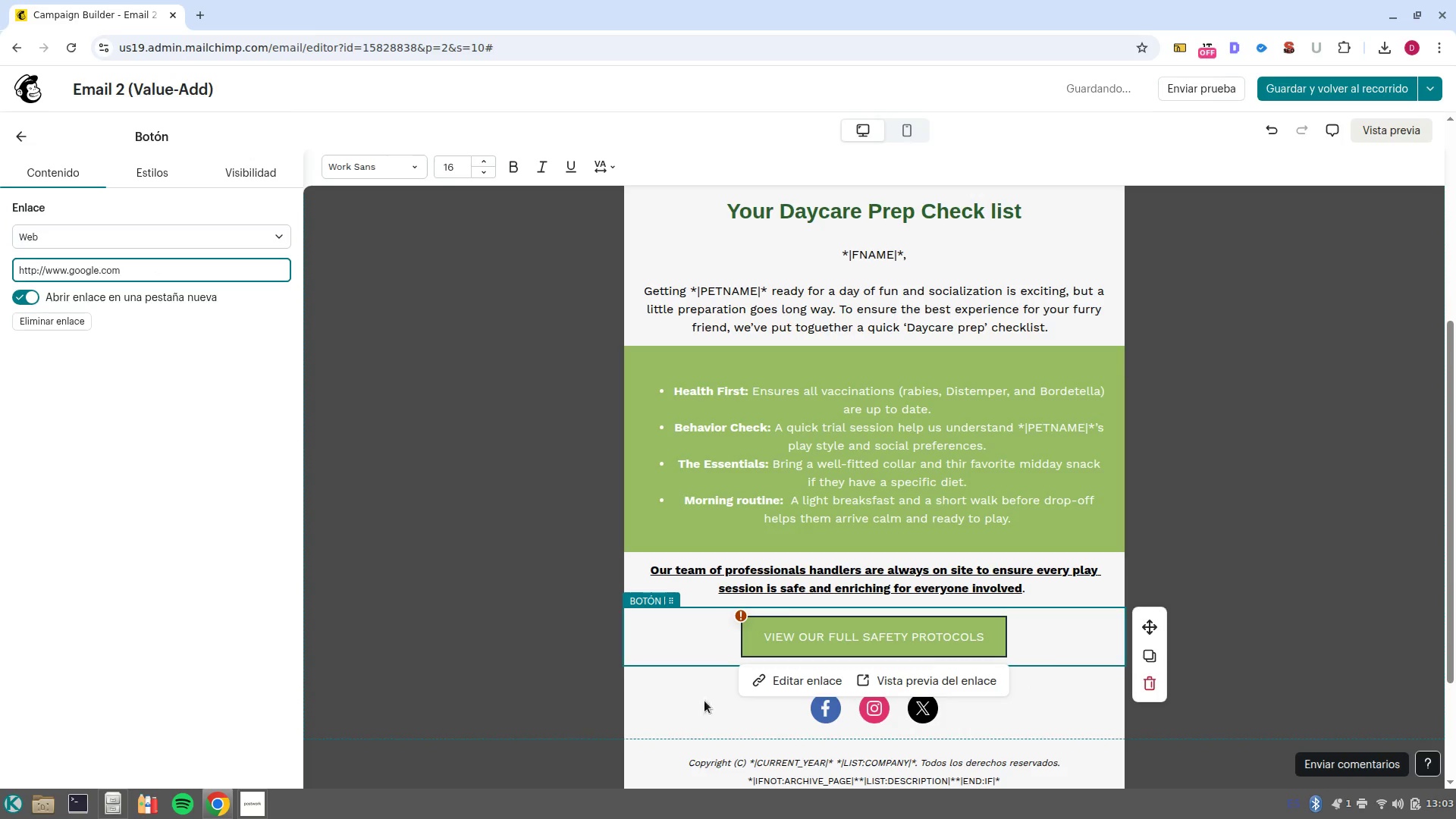 
left_click([773, 682])
 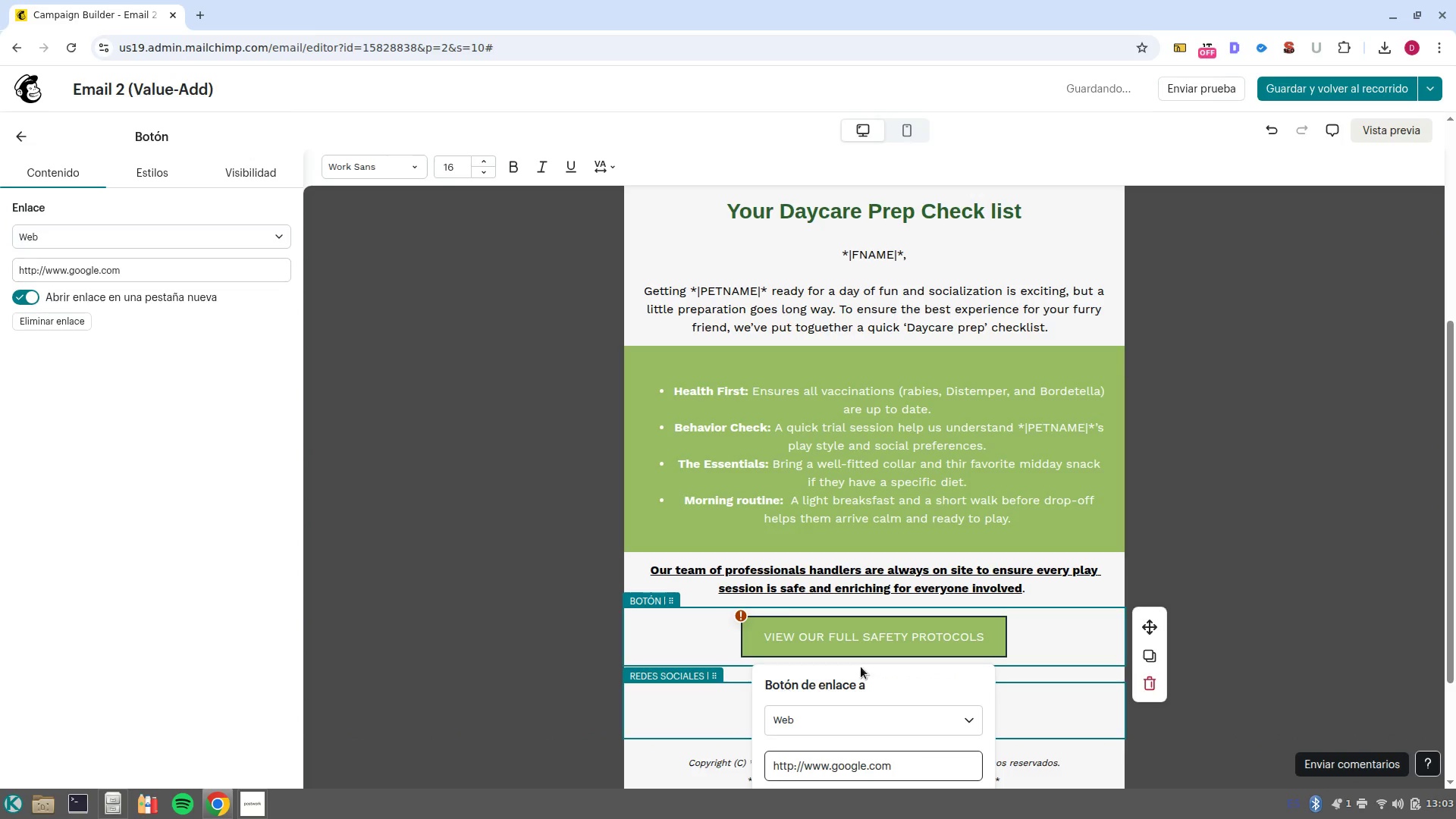 
scroll: coordinate [854, 692], scroll_direction: down, amount: 4.0
 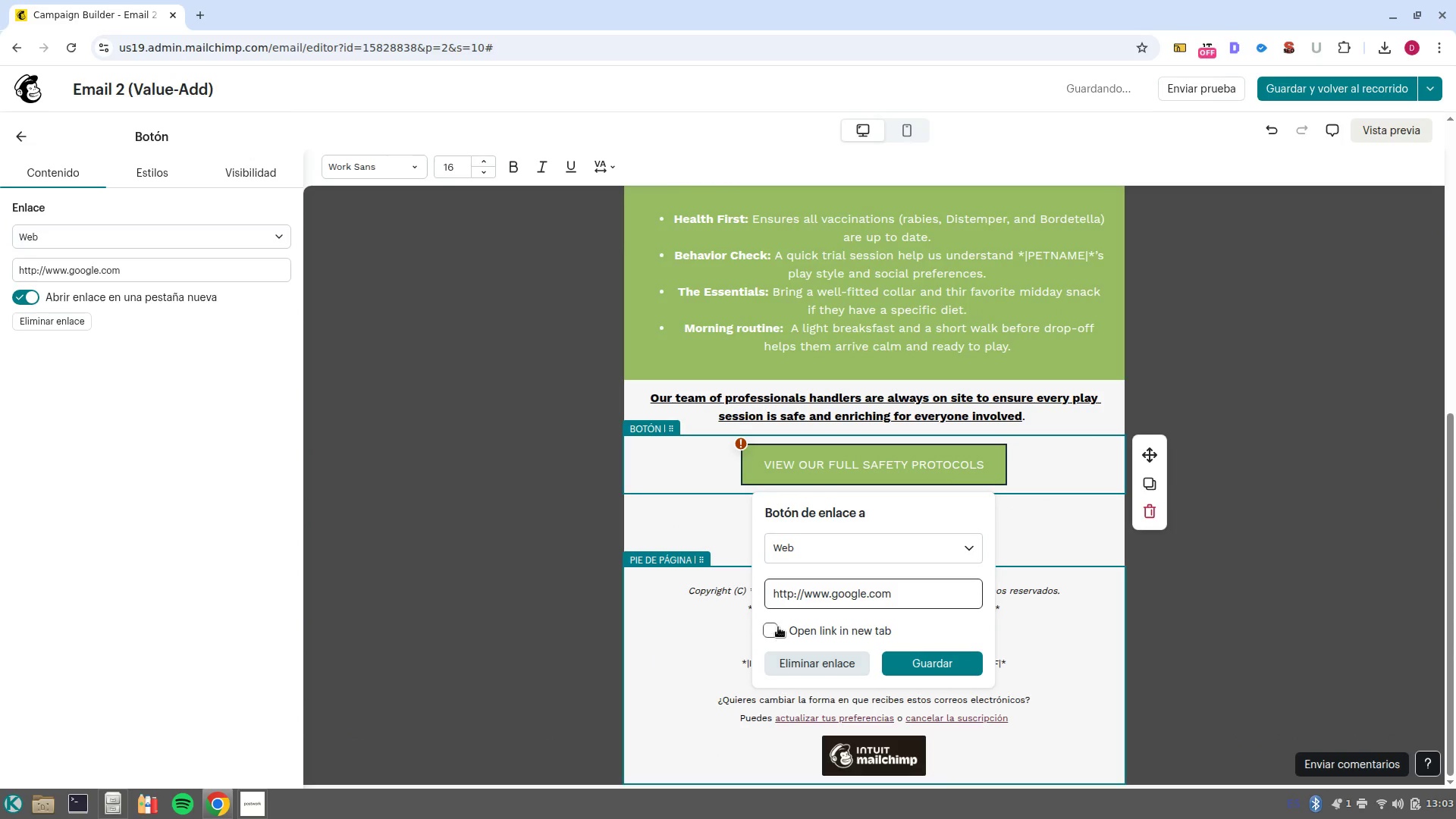 
left_click([777, 629])
 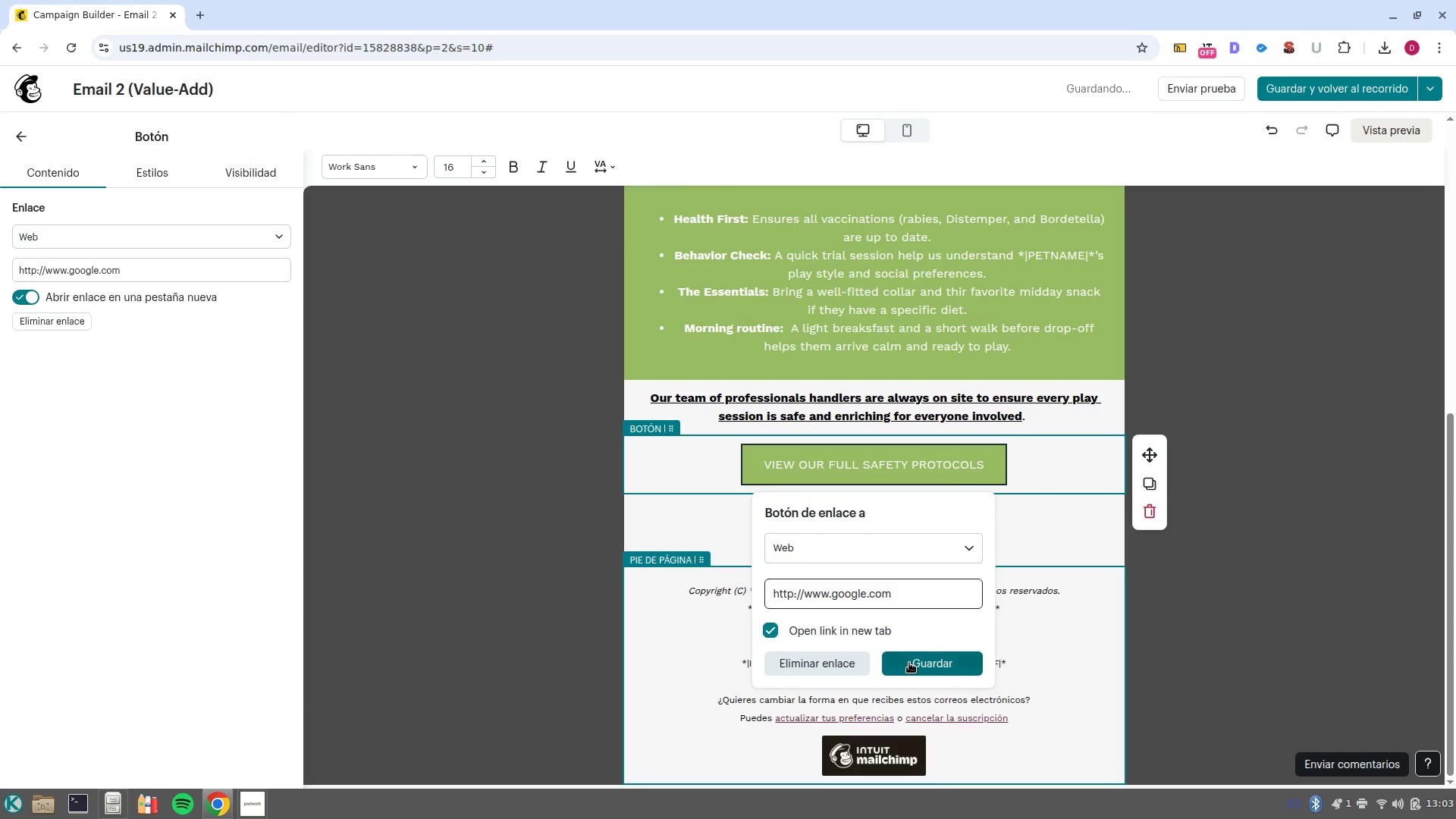 
left_click([909, 663])
 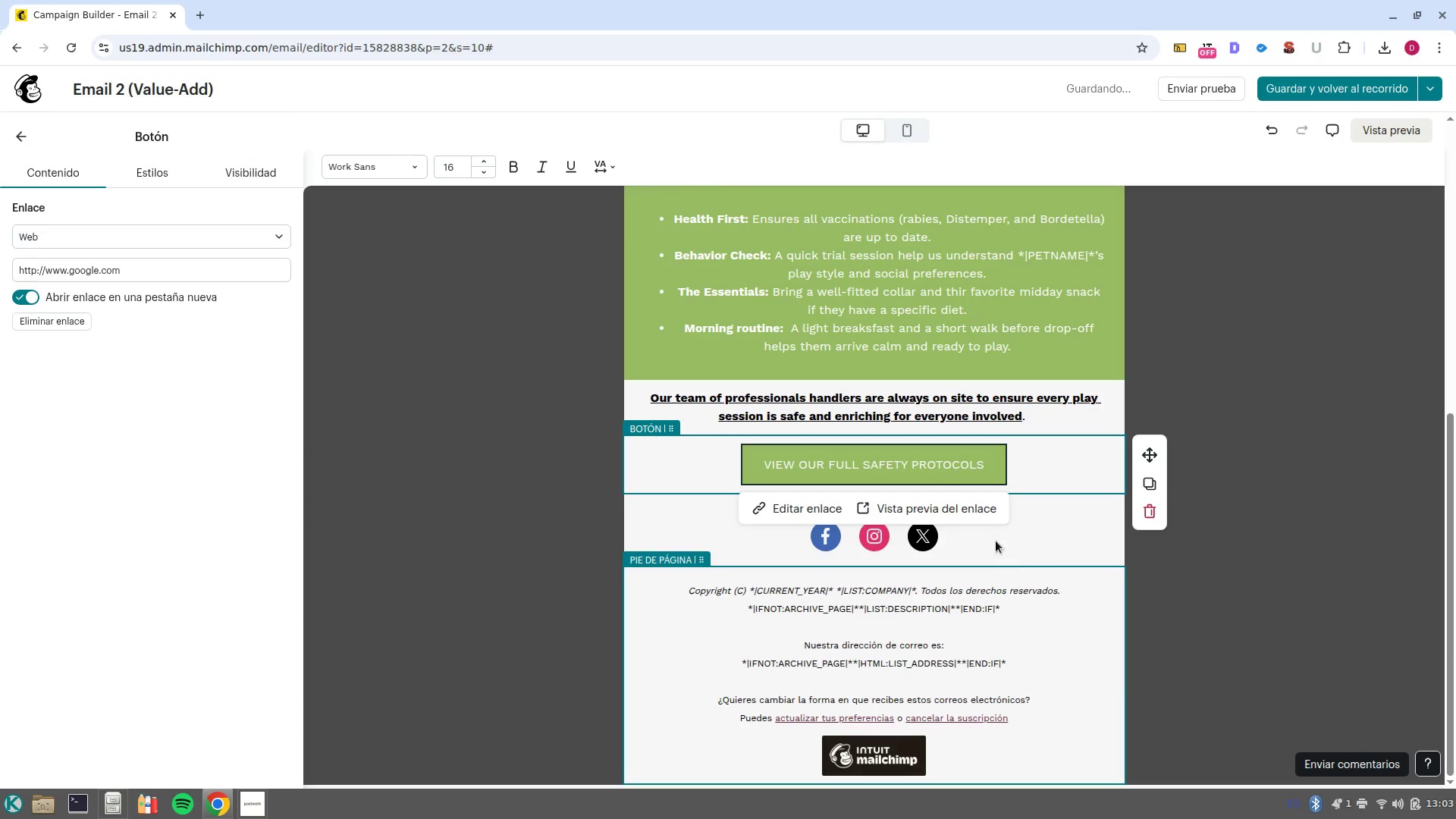 
left_click([1018, 538])
 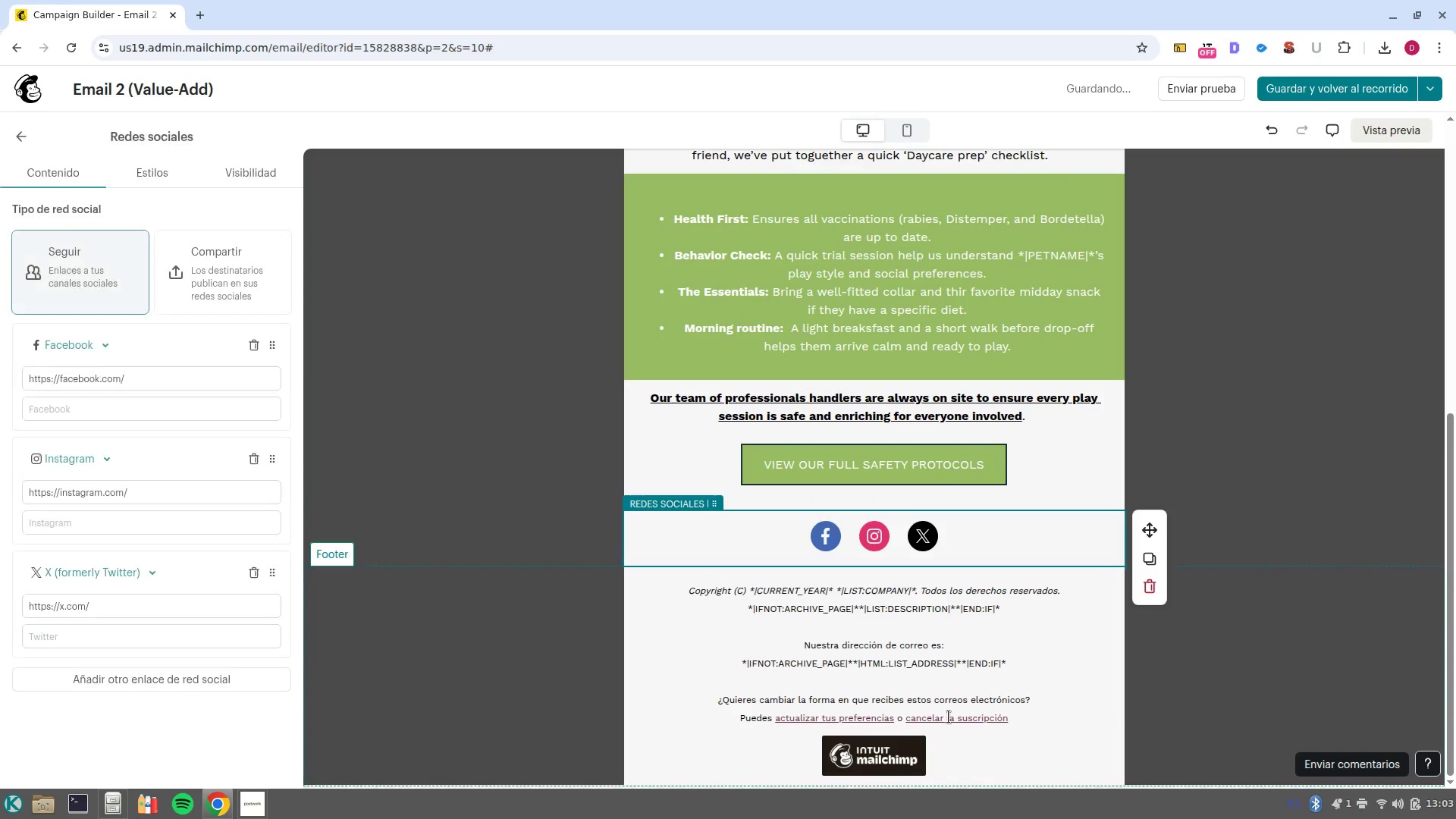 
scroll: coordinate [871, 717], scroll_direction: up, amount: 2.0
 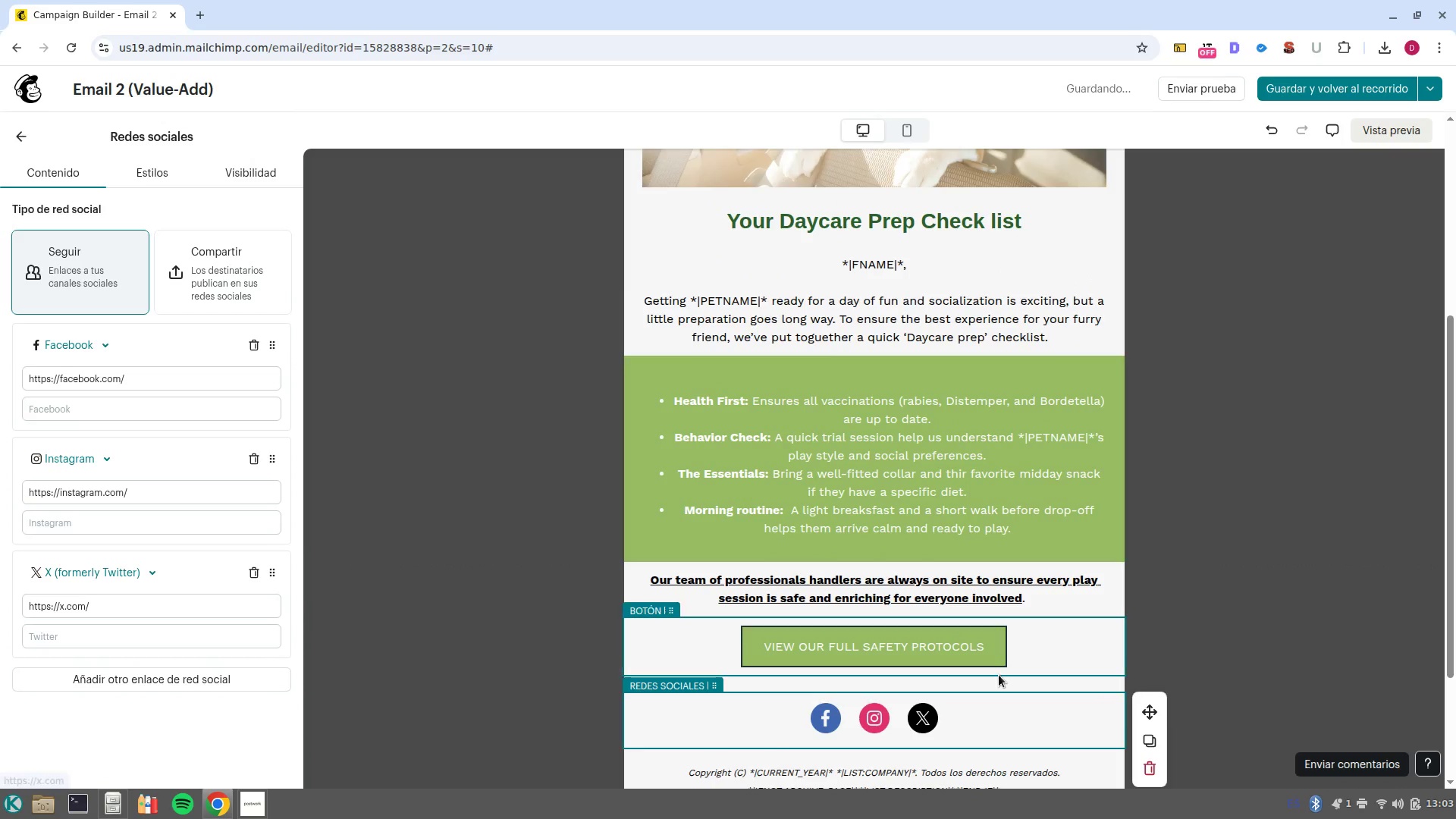 
scroll: coordinate [1009, 672], scroll_direction: down, amount: 3.0
 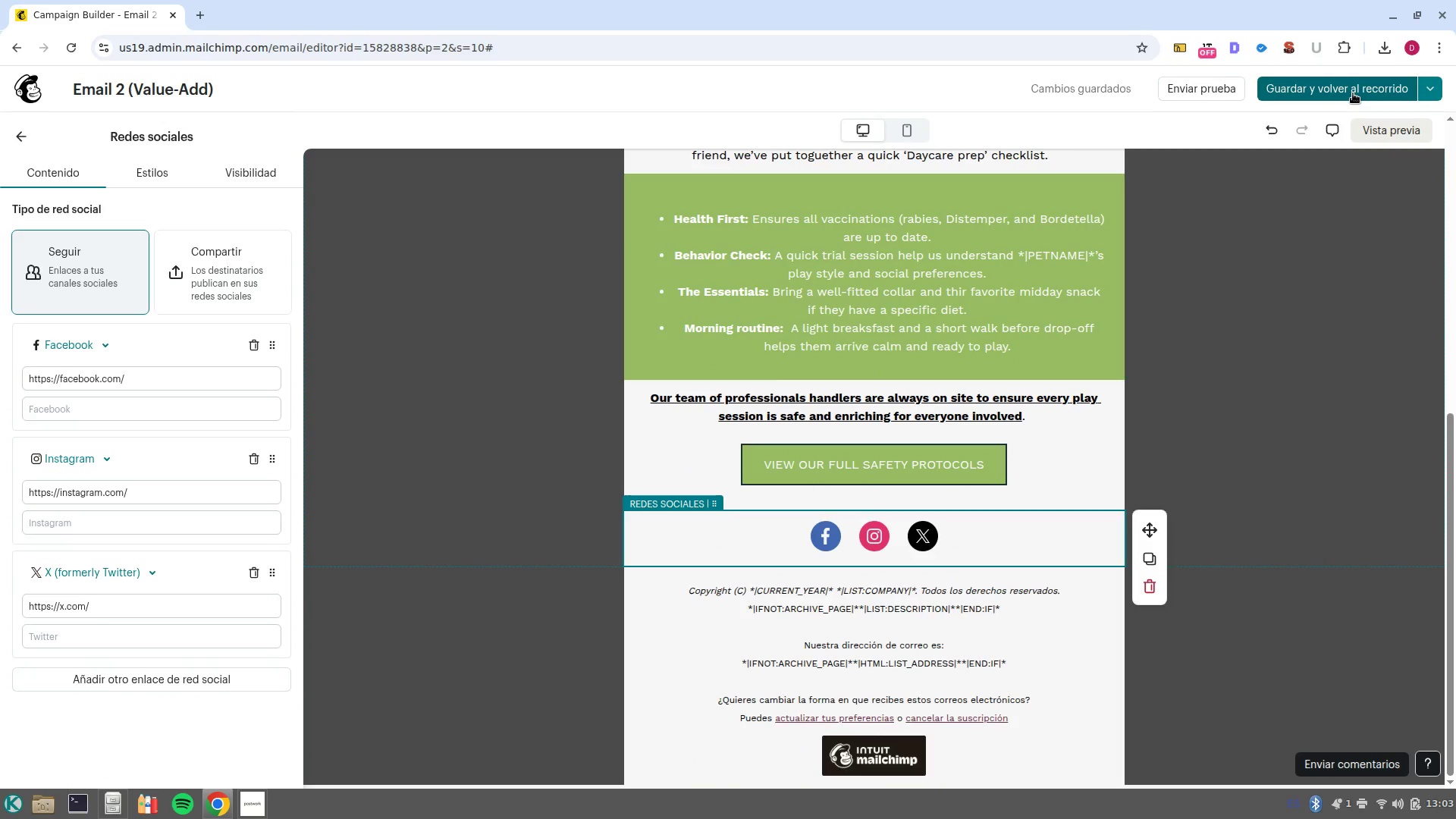 
wait(5.6)
 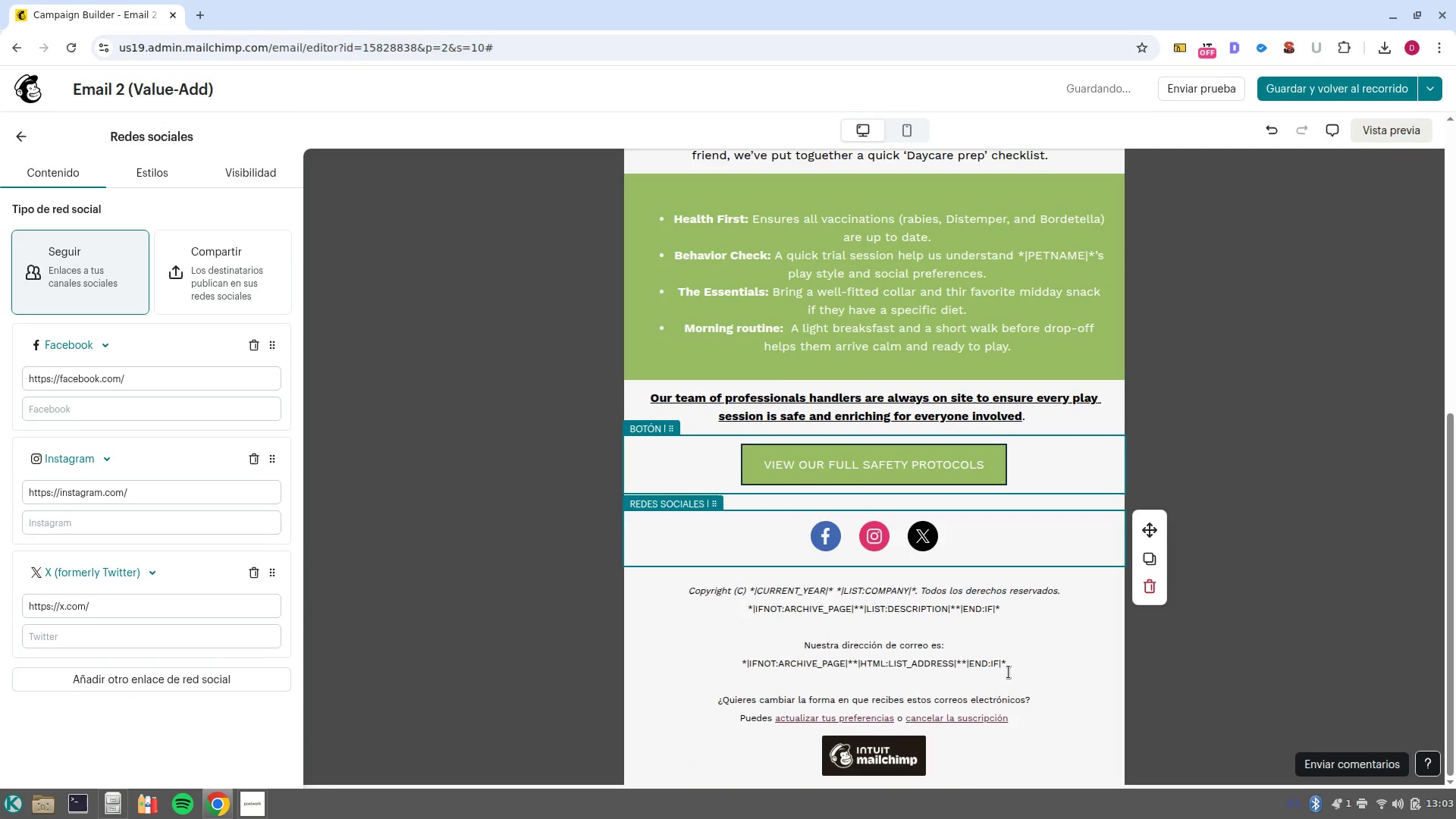 
left_click([1357, 94])
 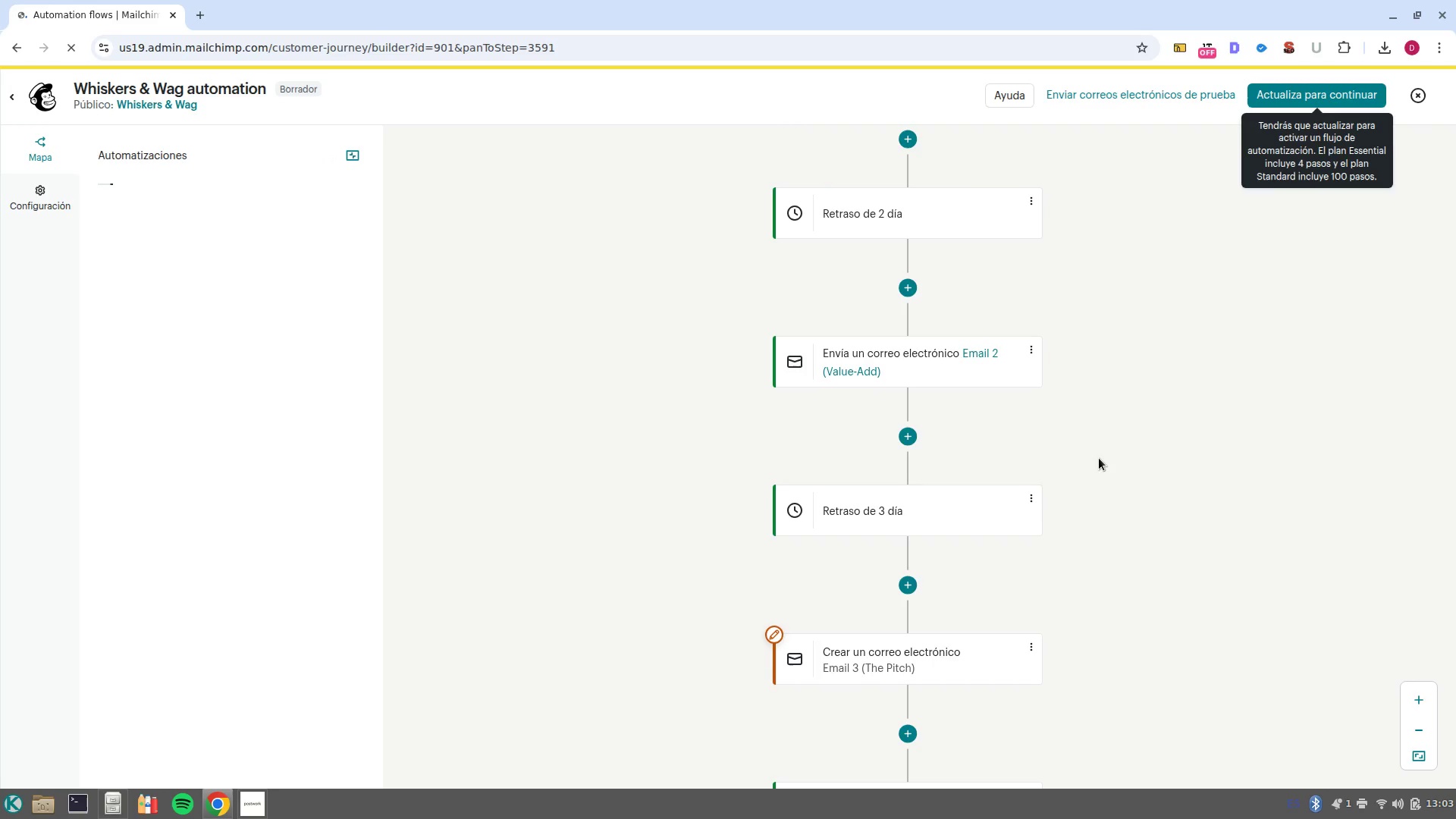 
wait(7.72)
 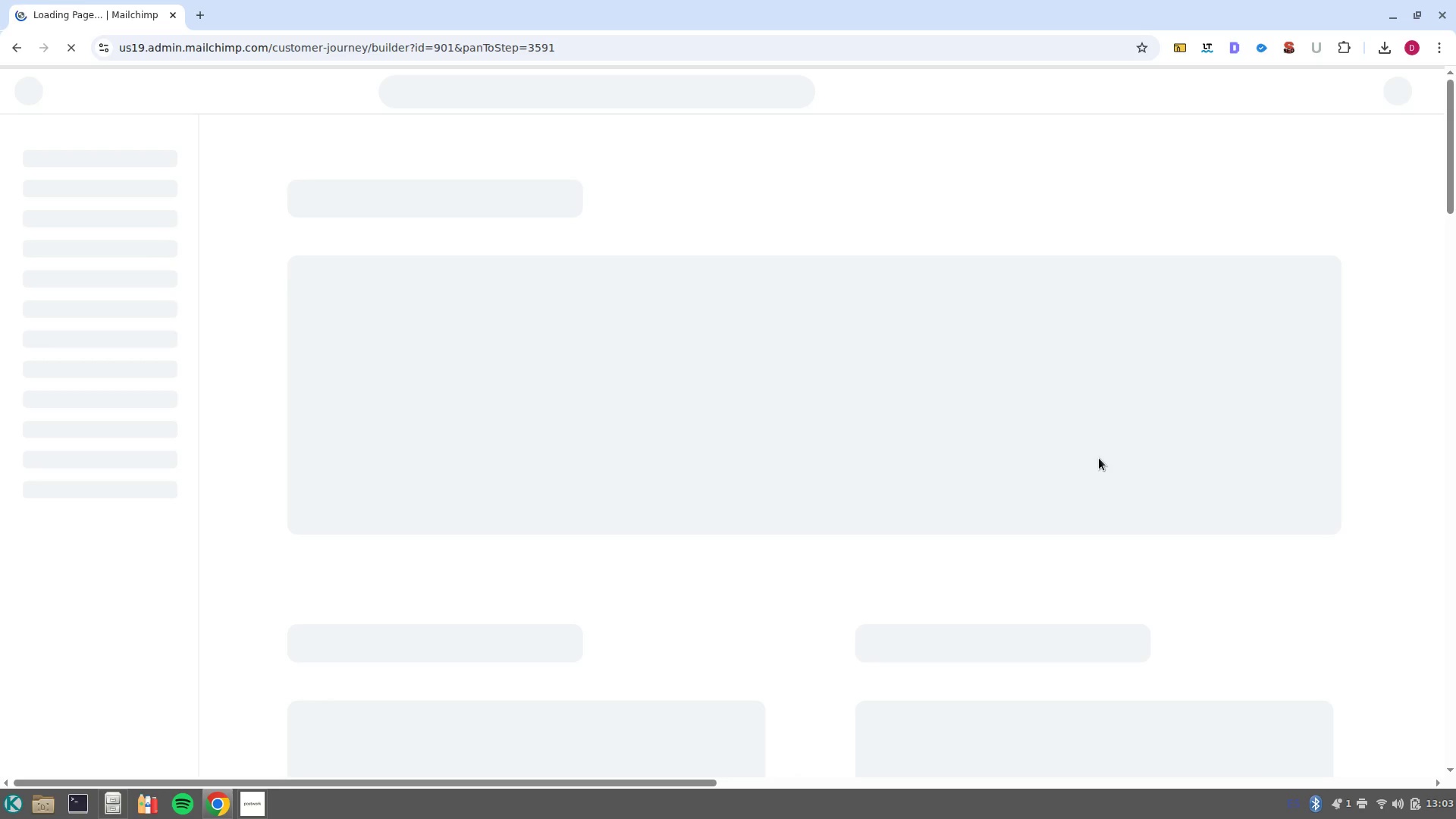 
scroll: coordinate [1016, 489], scroll_direction: up, amount: 4.0
 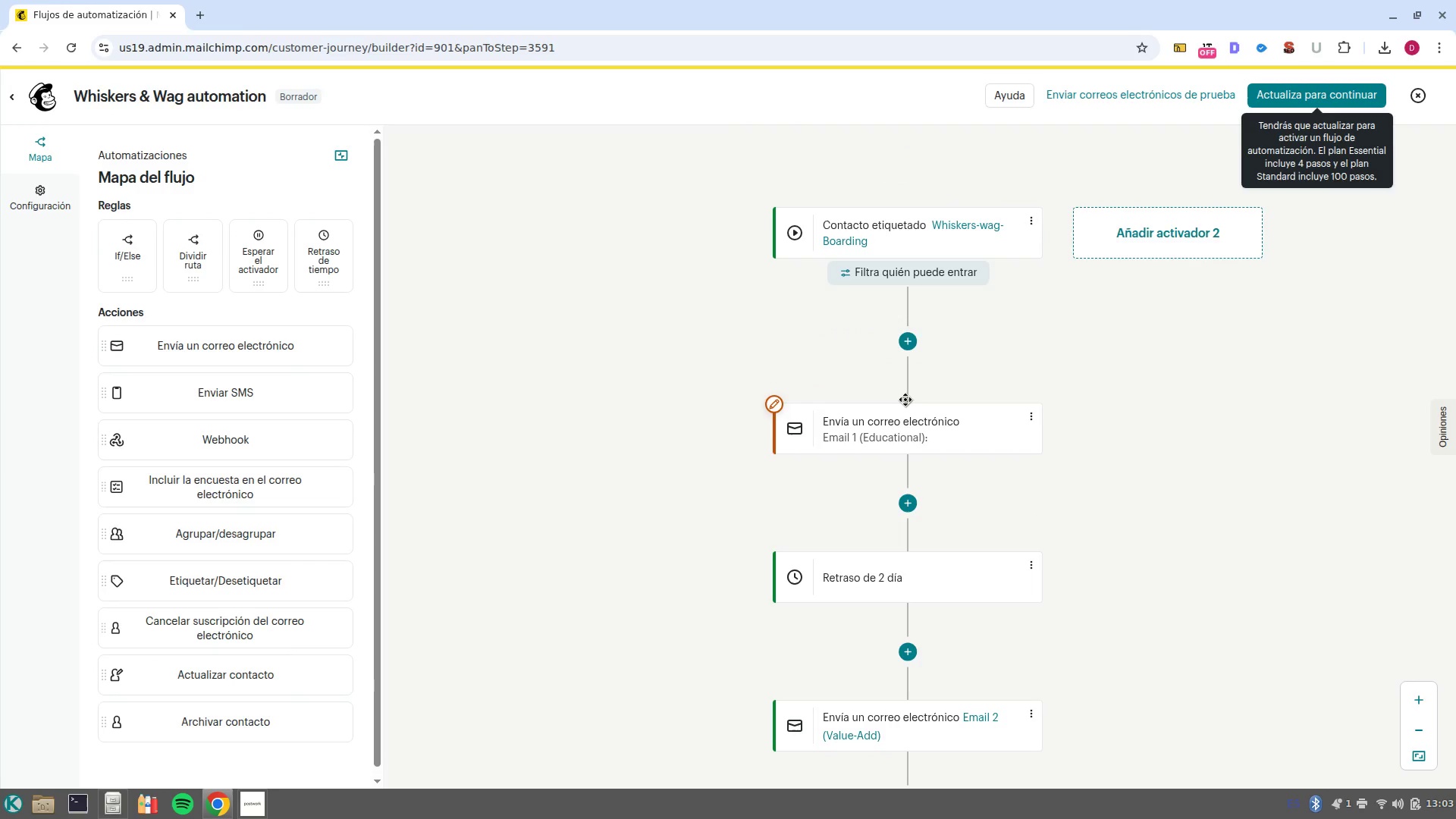 
left_click([905, 417])
 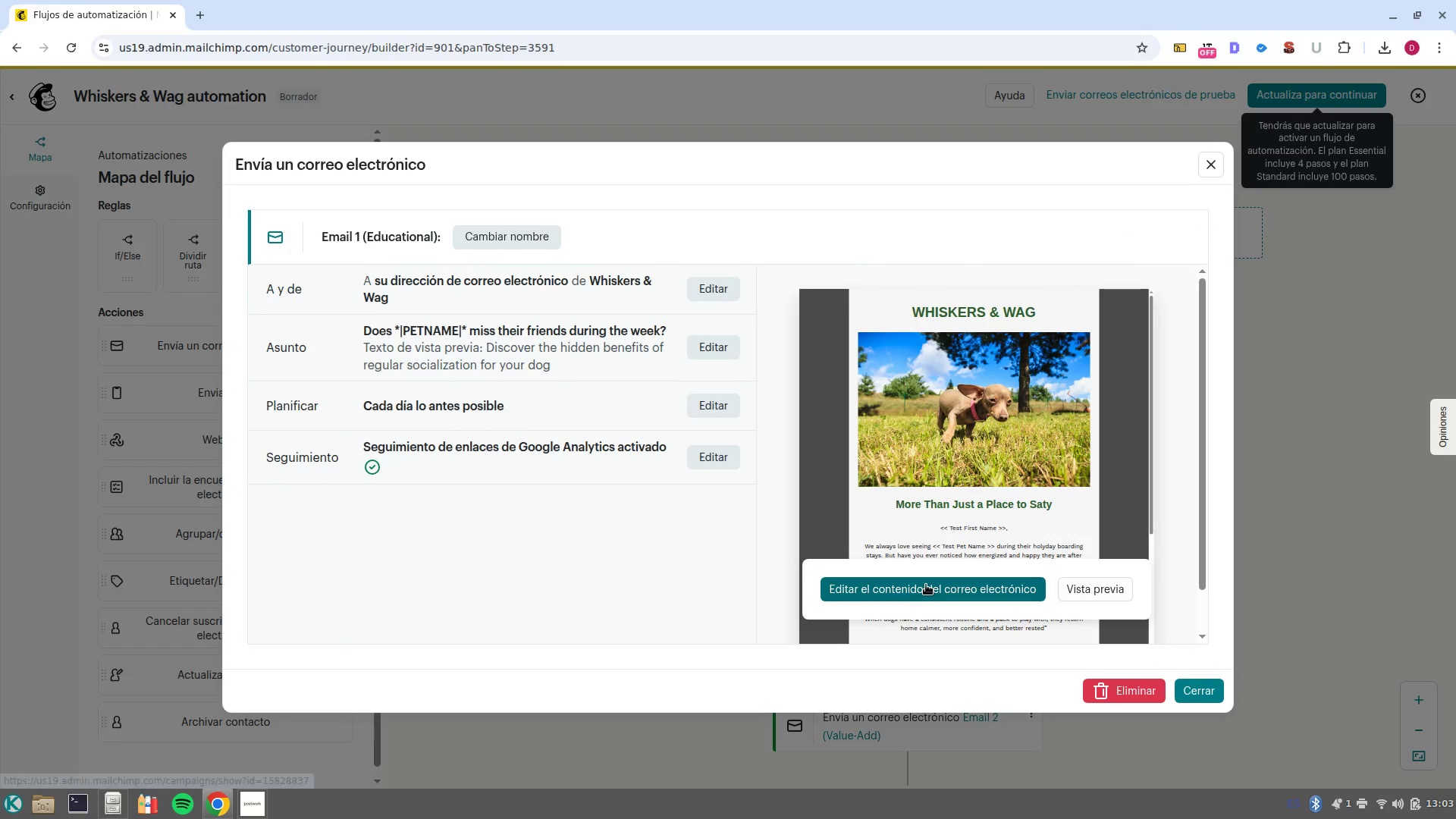 
left_click([959, 597])
 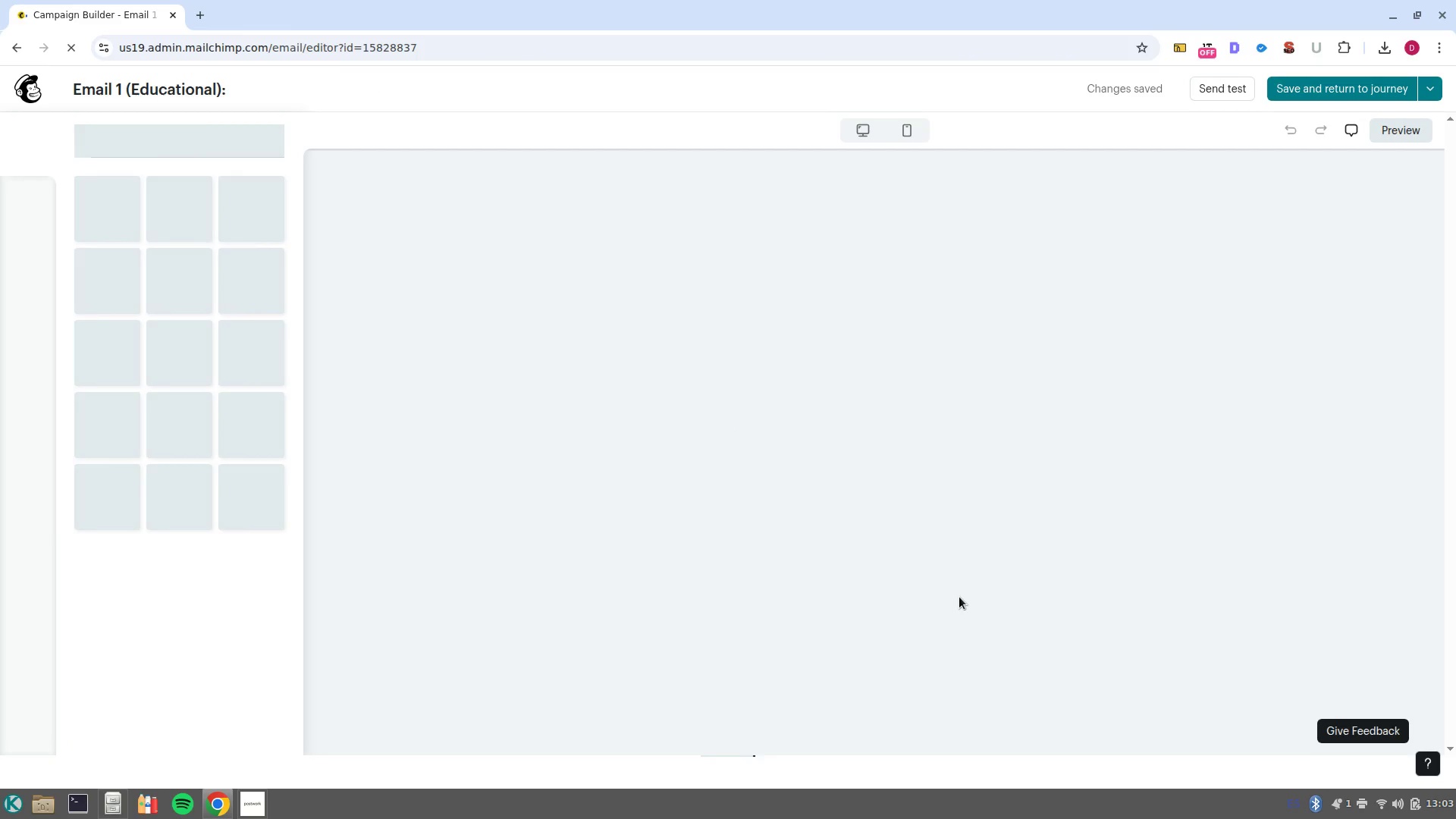 
wait(6.44)
 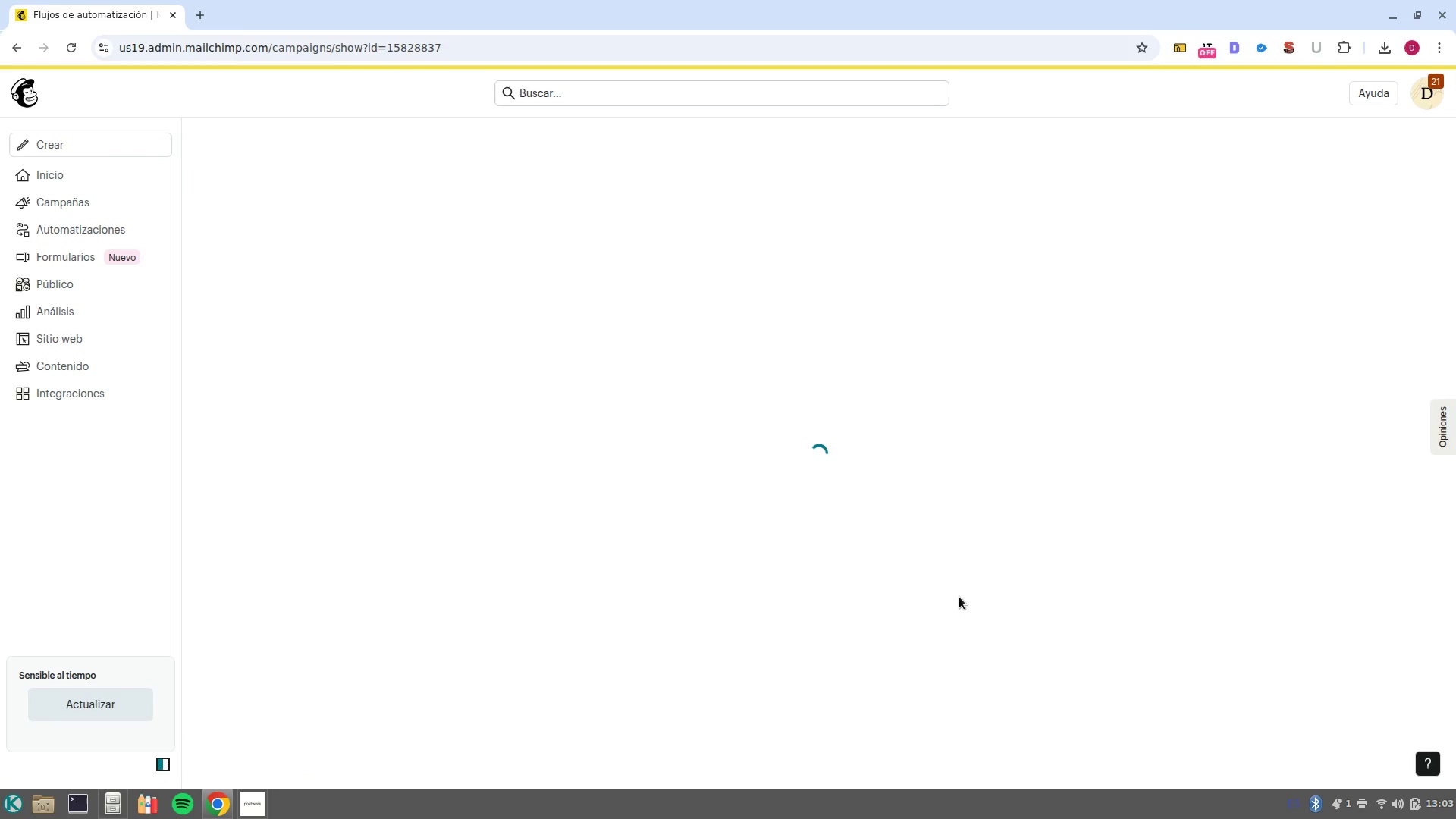 
scroll: coordinate [959, 597], scroll_direction: down, amount: 6.0
 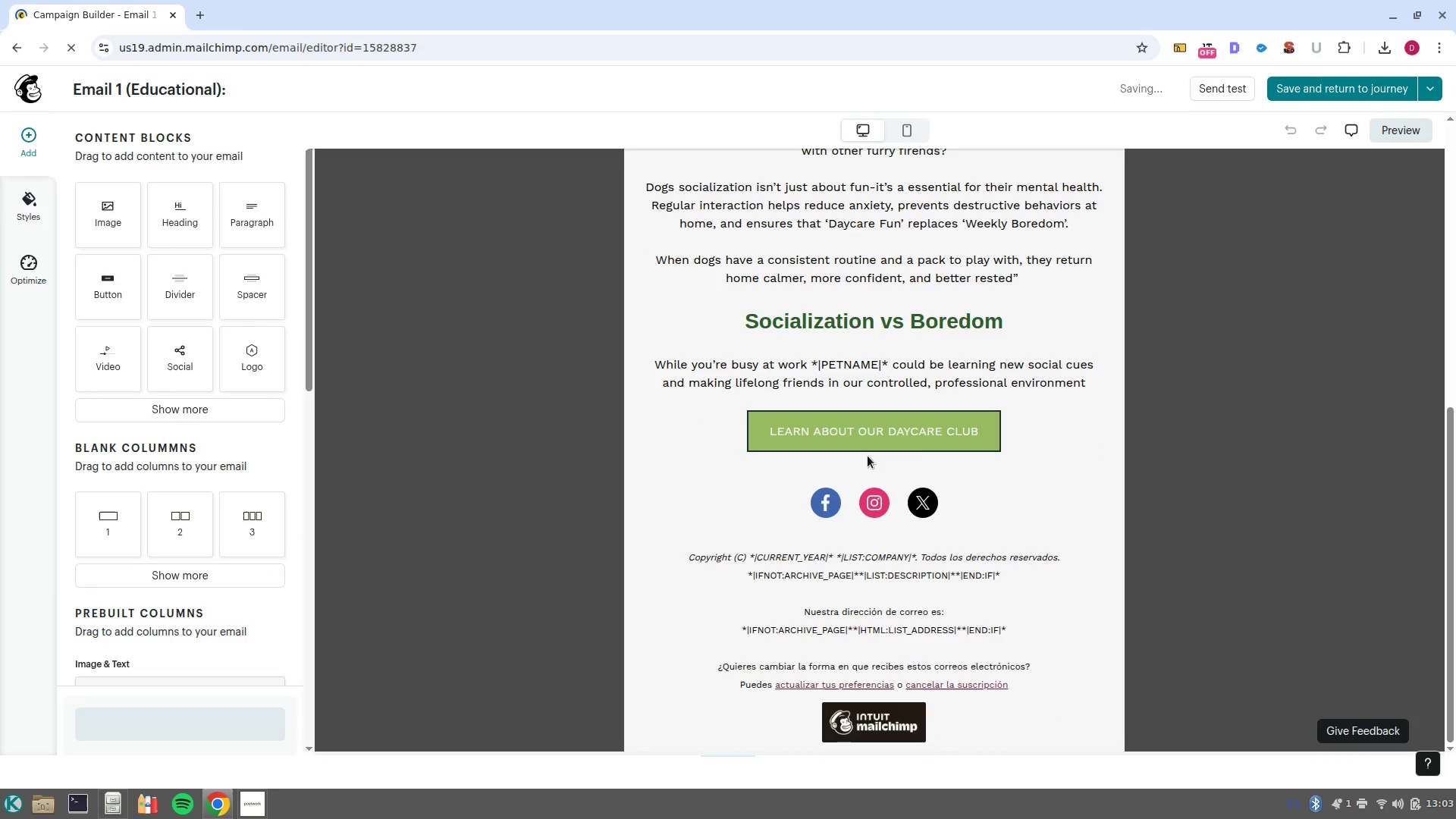 
left_click([868, 434])
 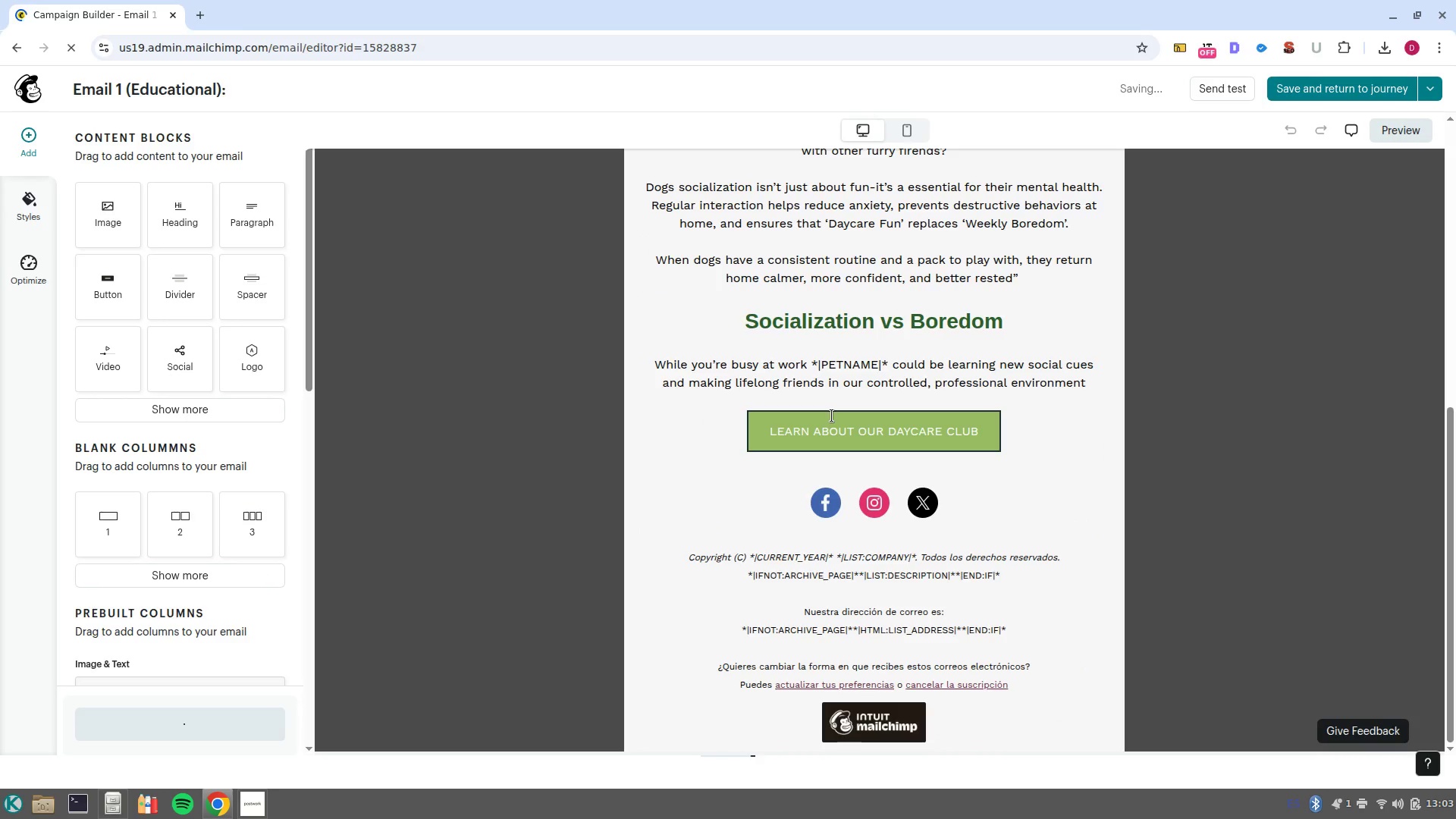 
left_click([834, 425])
 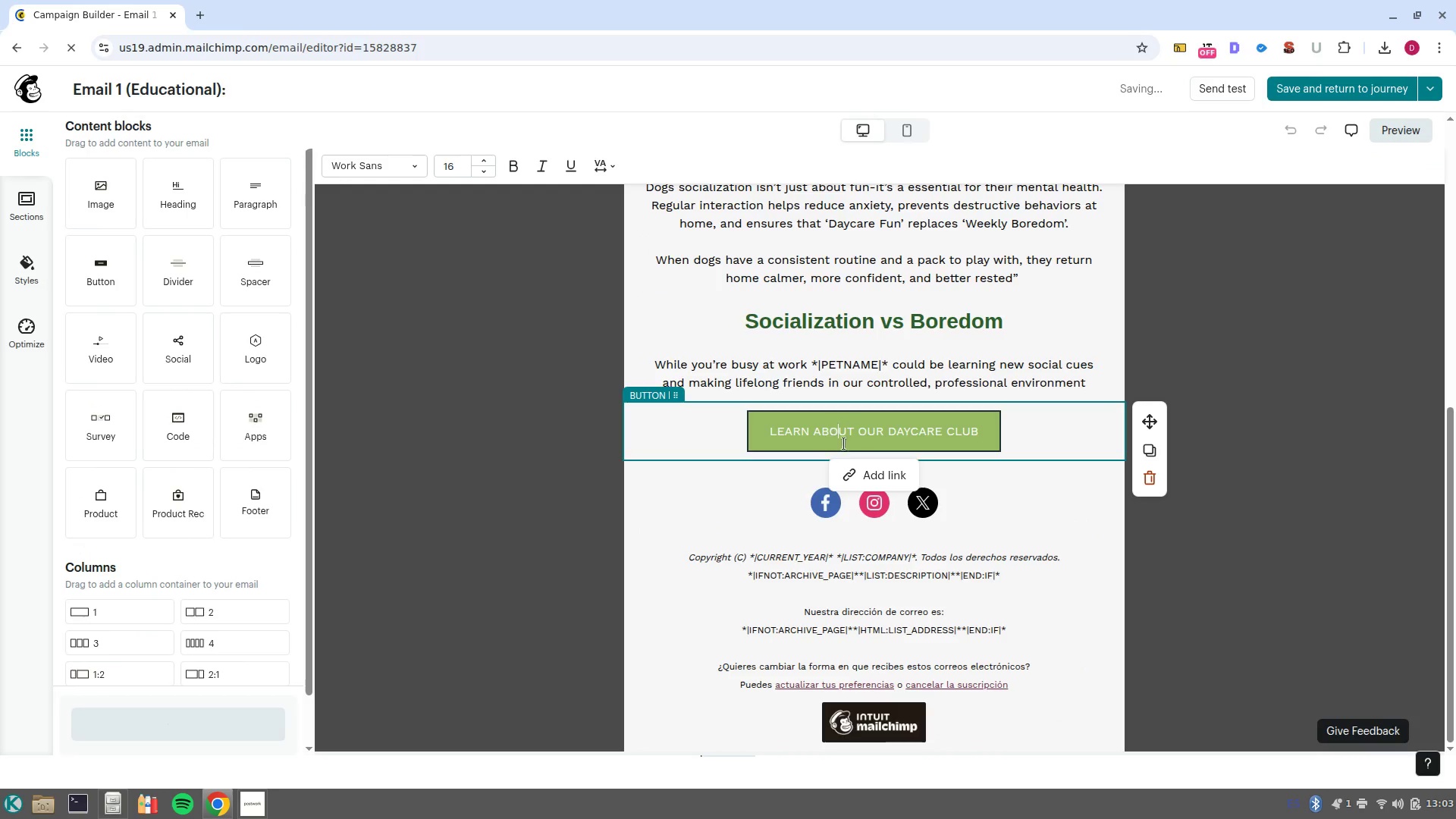 
left_click([860, 482])
 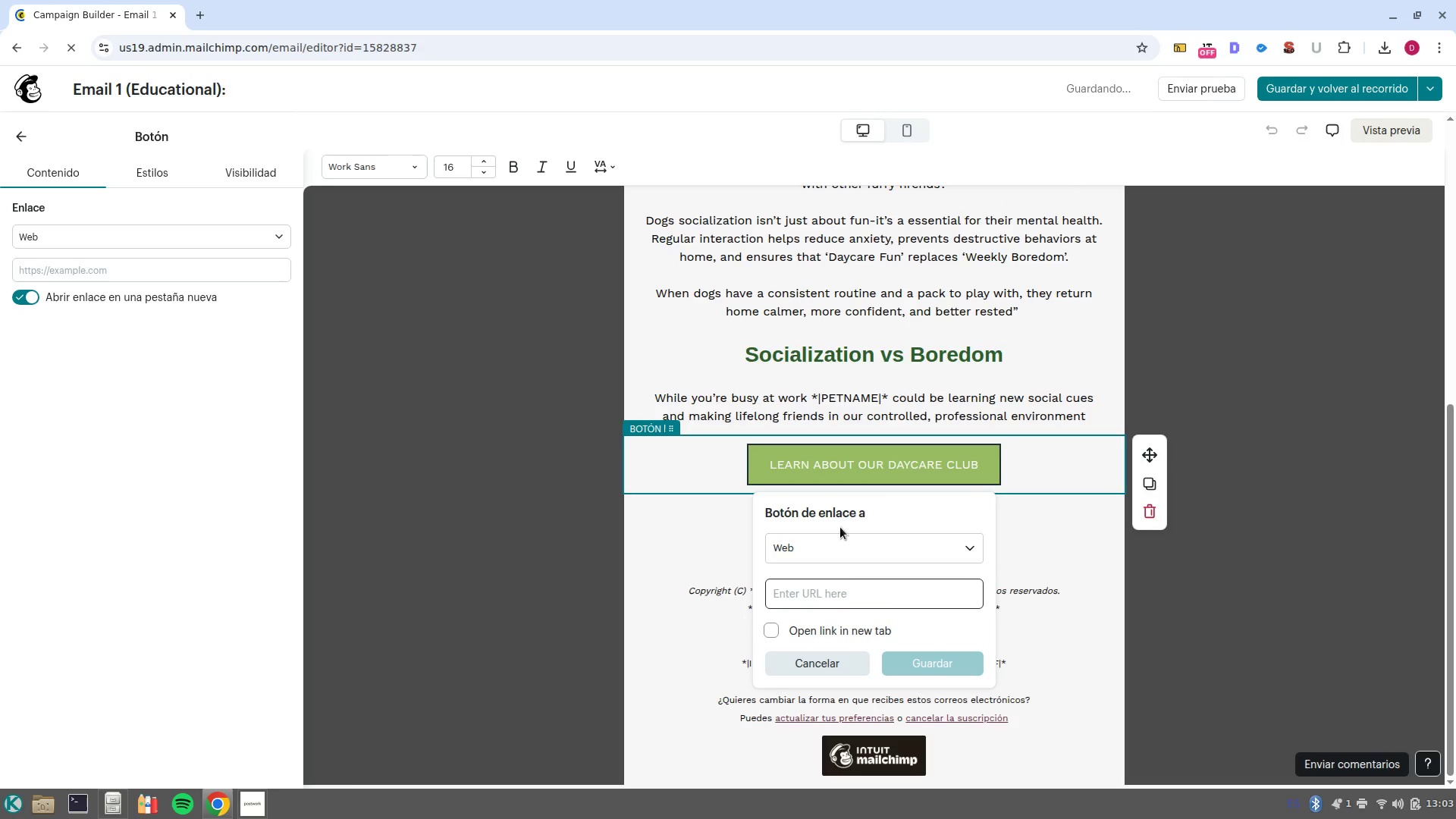 
left_click([846, 592])
 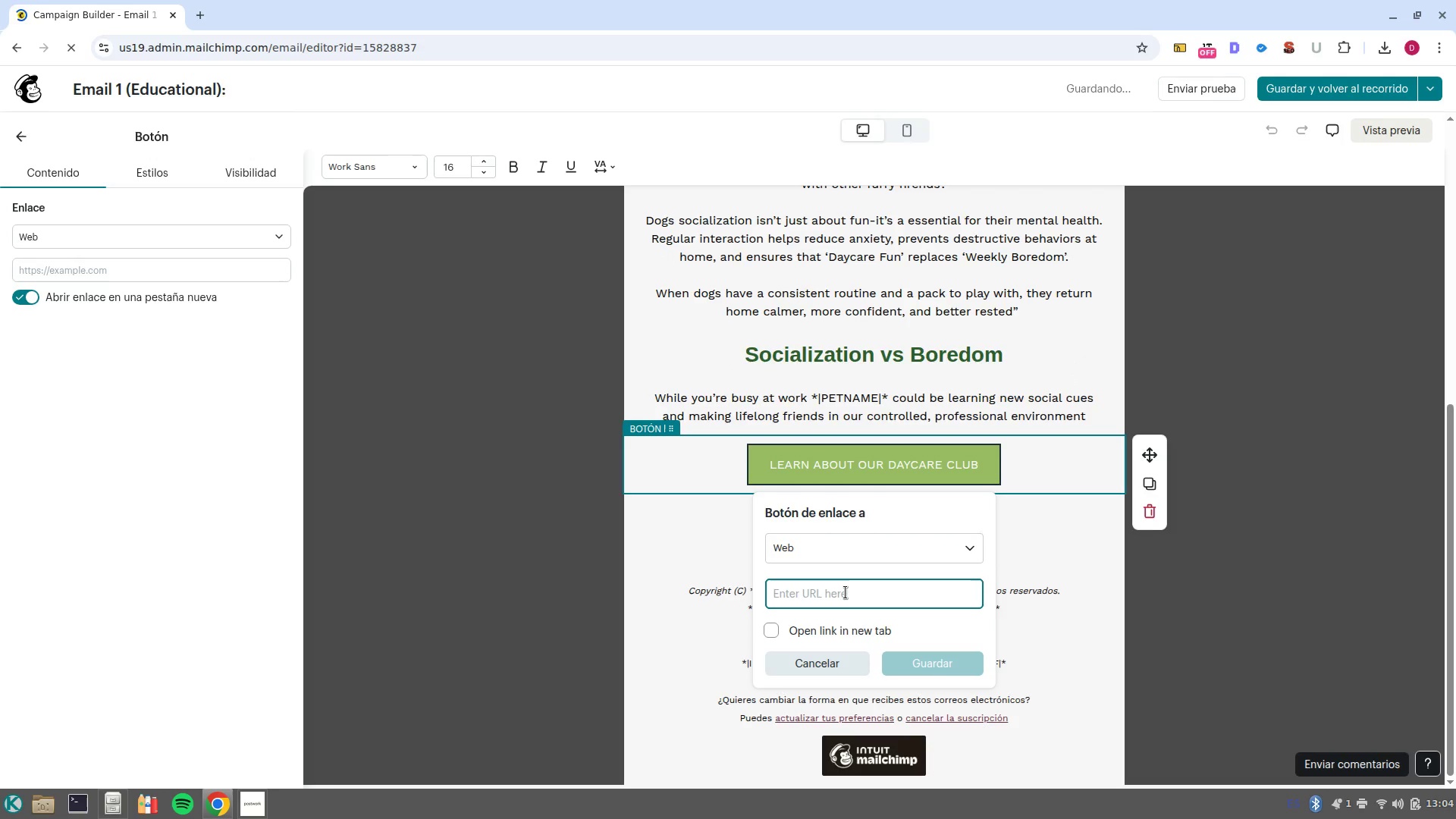 
type(www.google.com)
 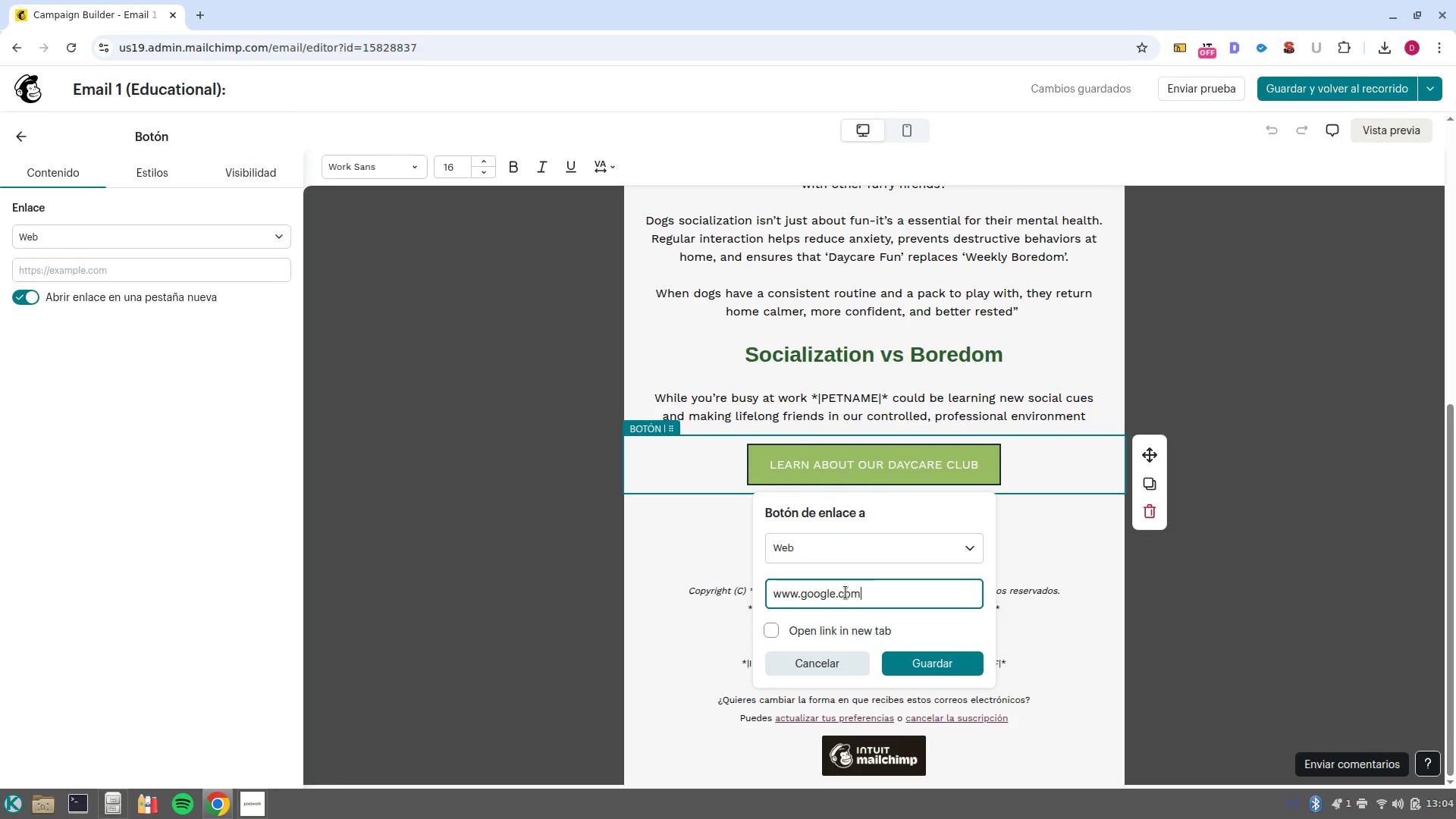 
key(Enter)
 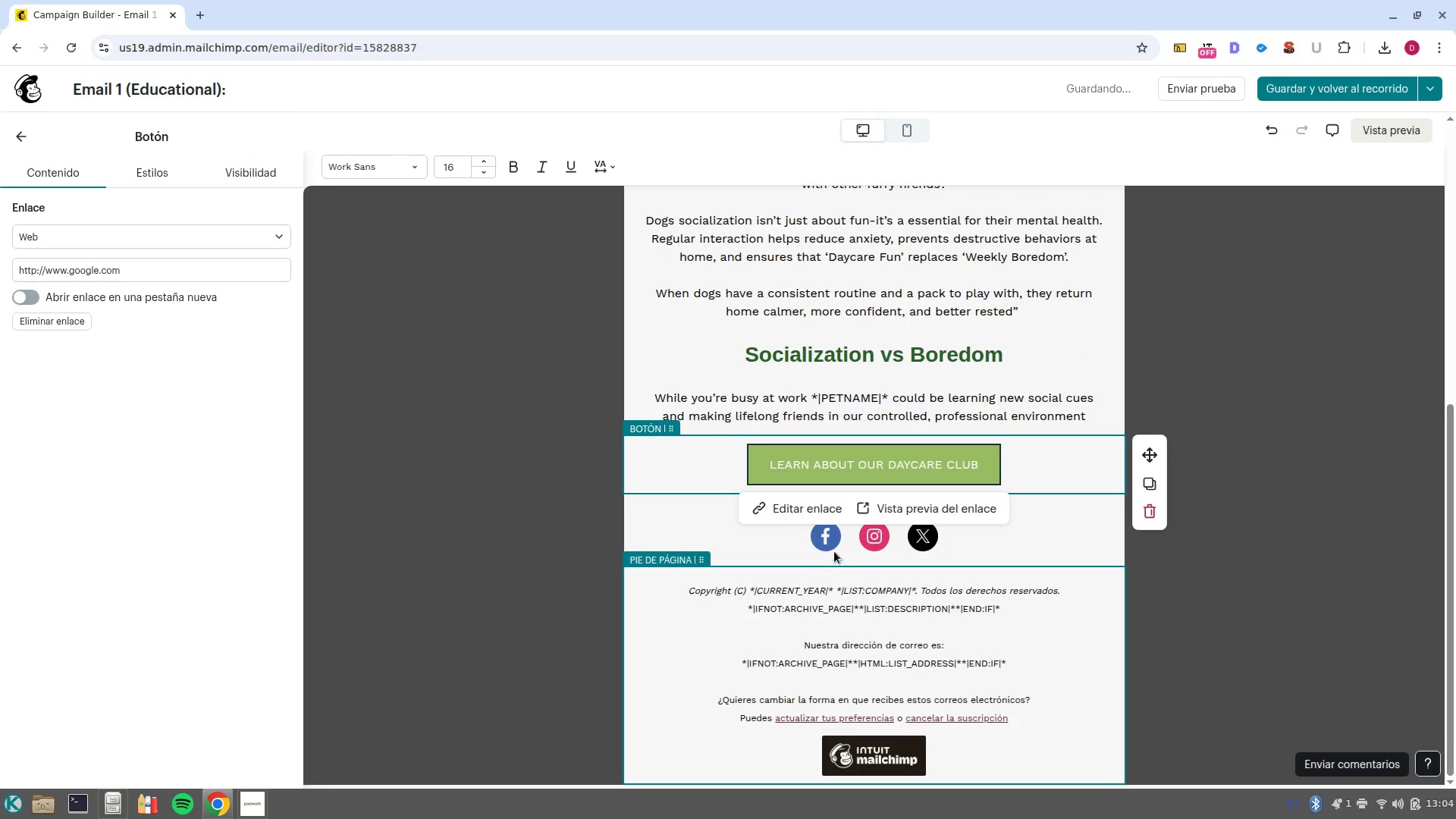 
left_click([818, 510])
 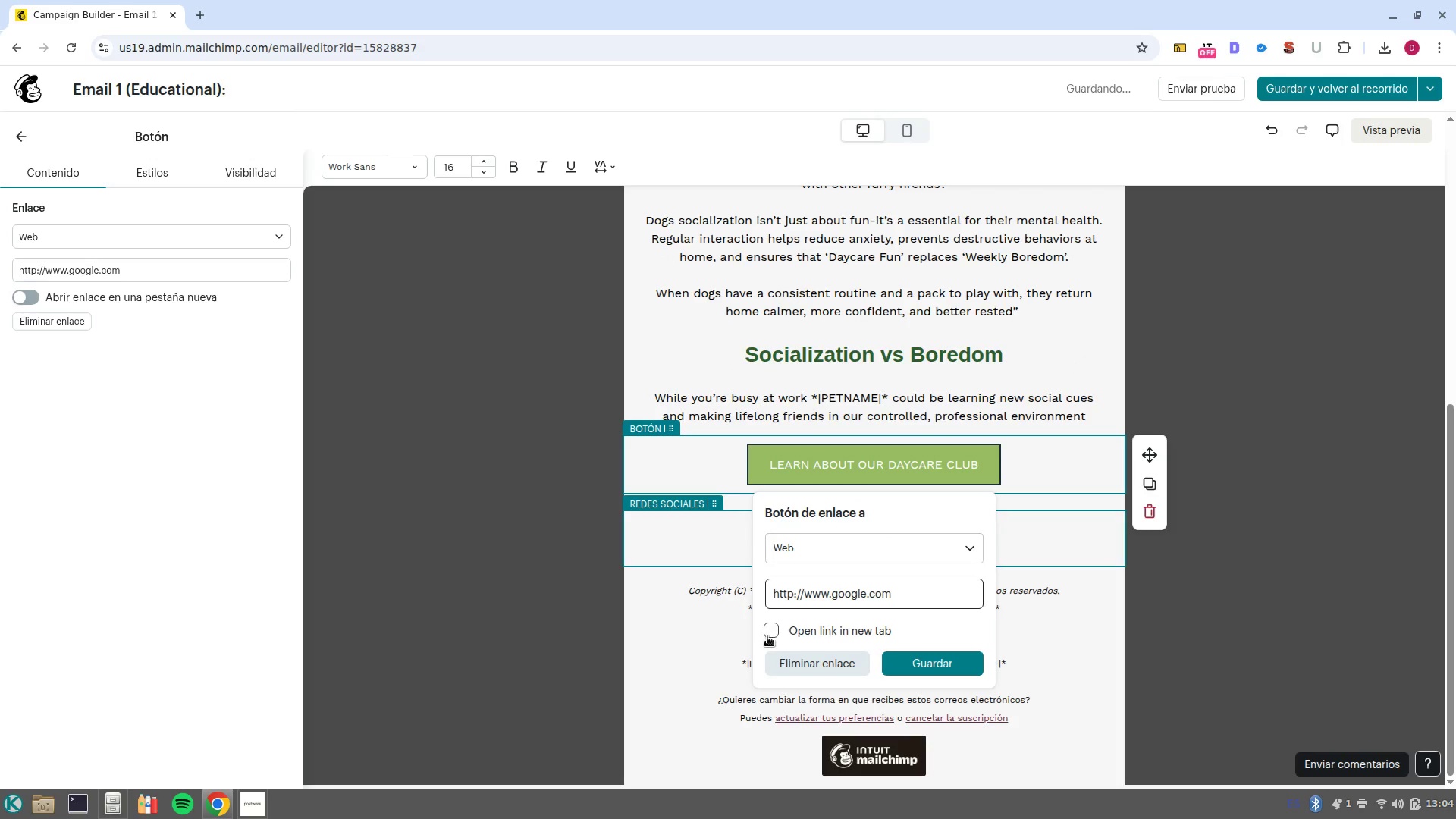 
left_click([766, 634])
 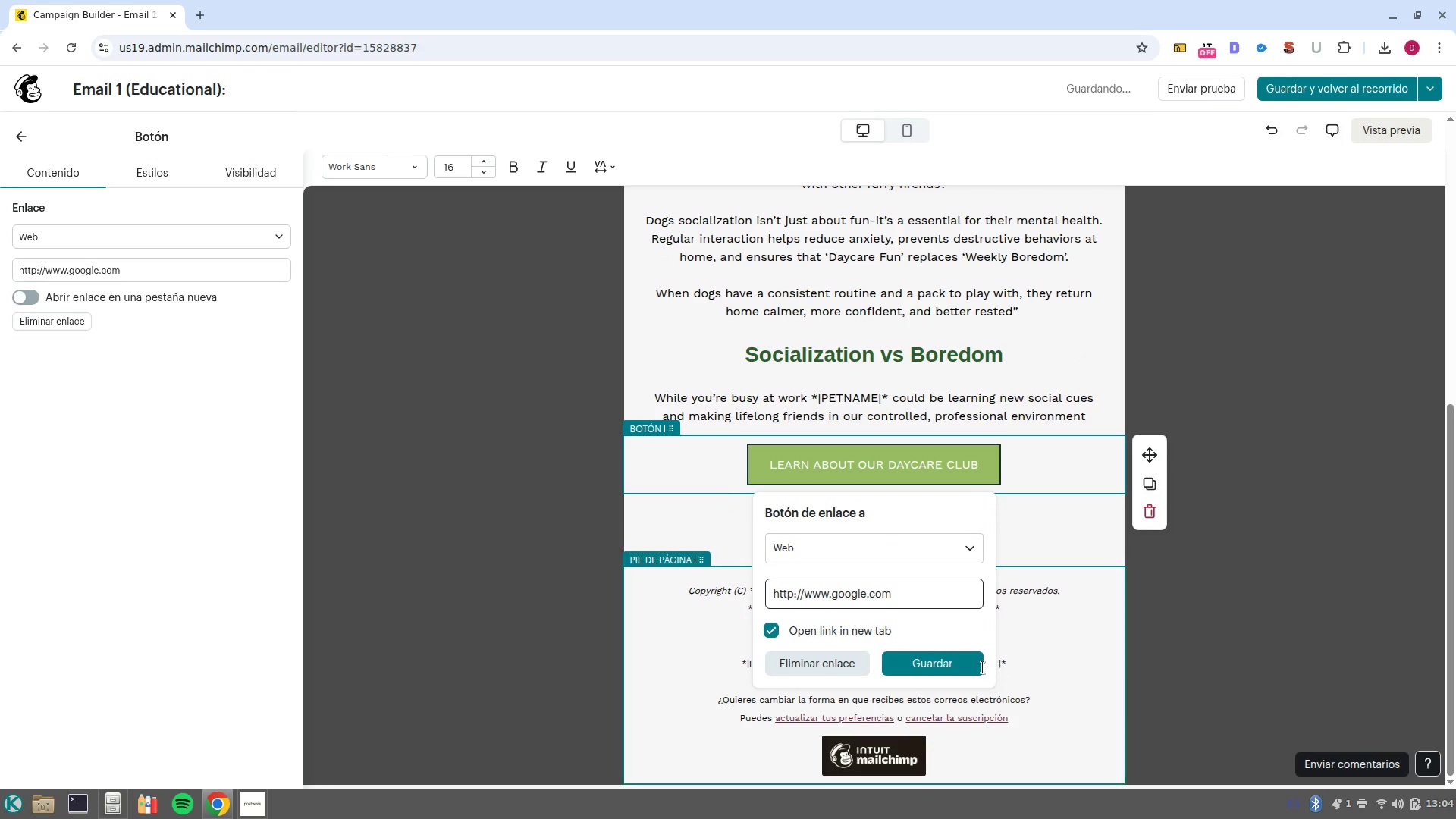 
left_click([959, 666])
 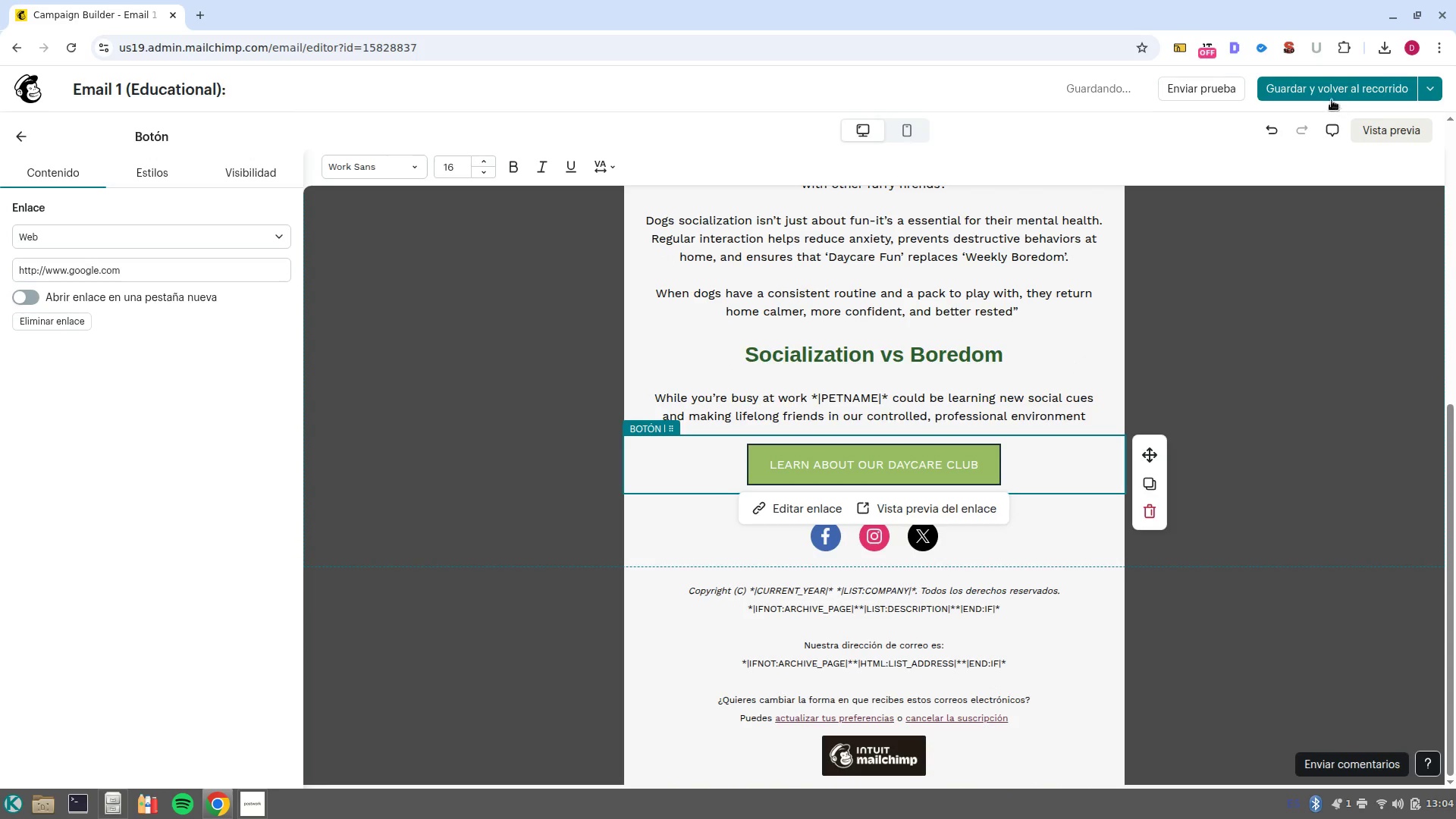 
left_click([1328, 96])
 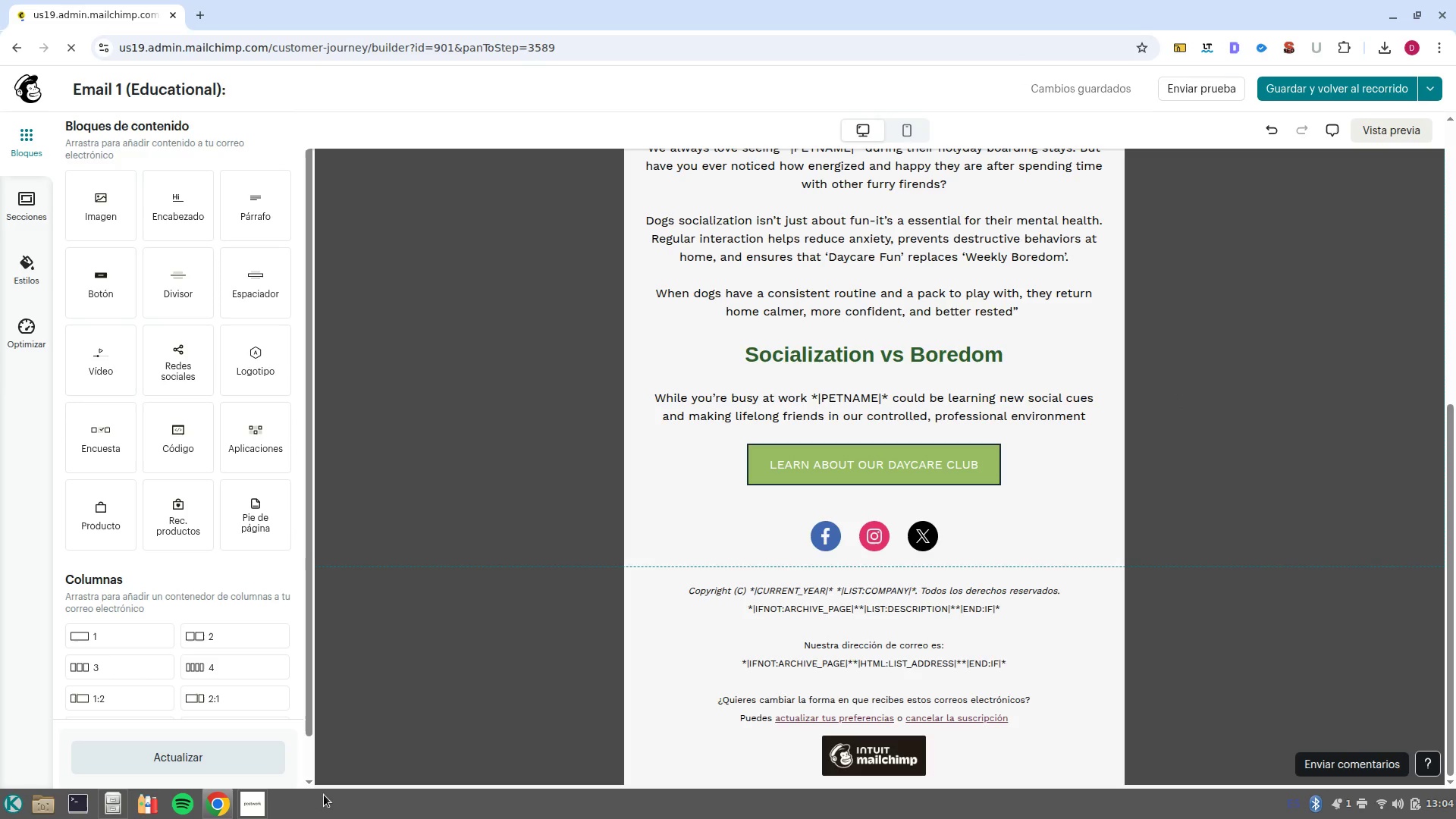 
wait(10.24)
 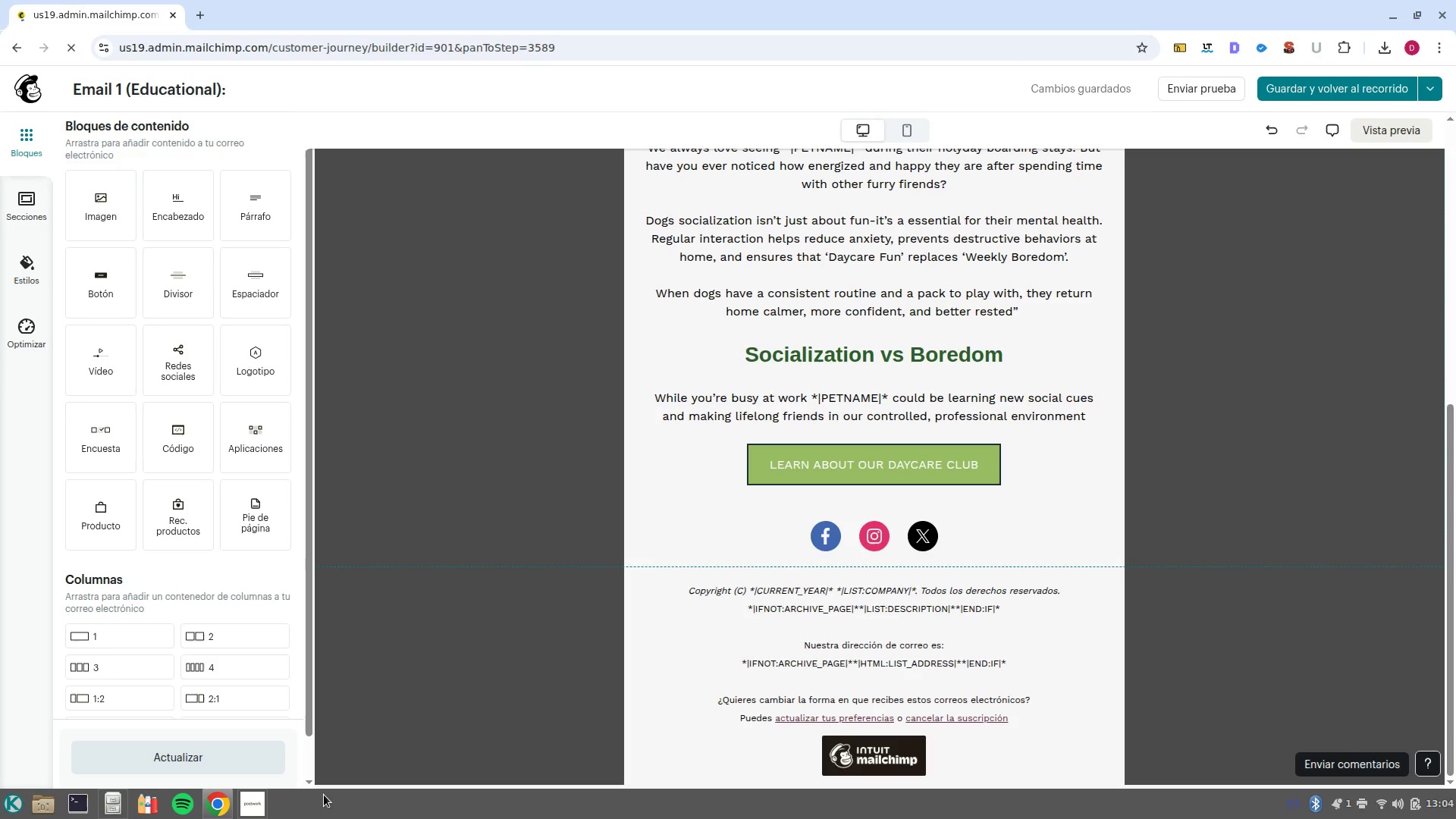 
scroll: coordinate [969, 555], scroll_direction: down, amount: 4.0
 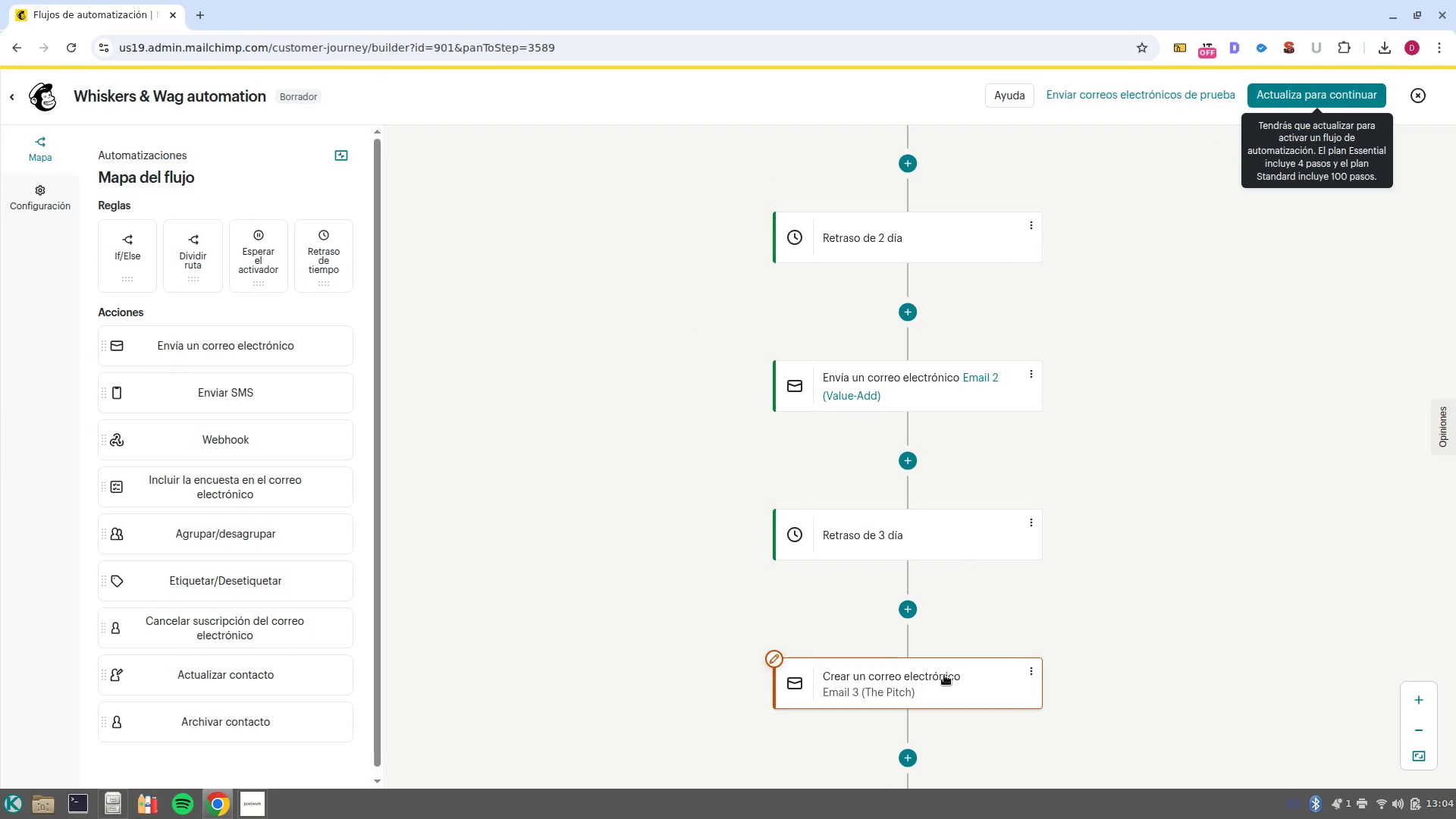 
left_click([947, 682])
 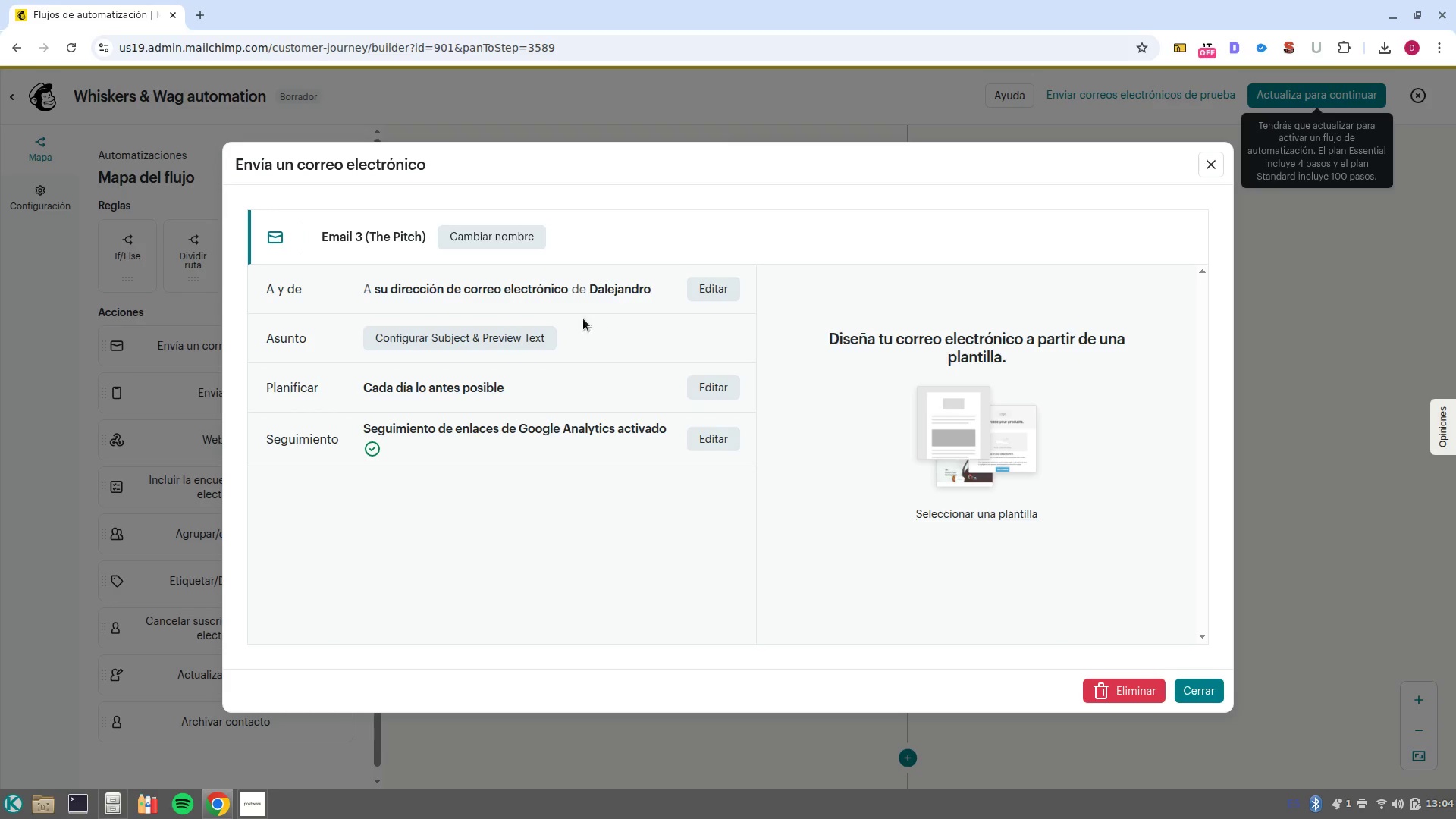 
left_click([505, 331])
 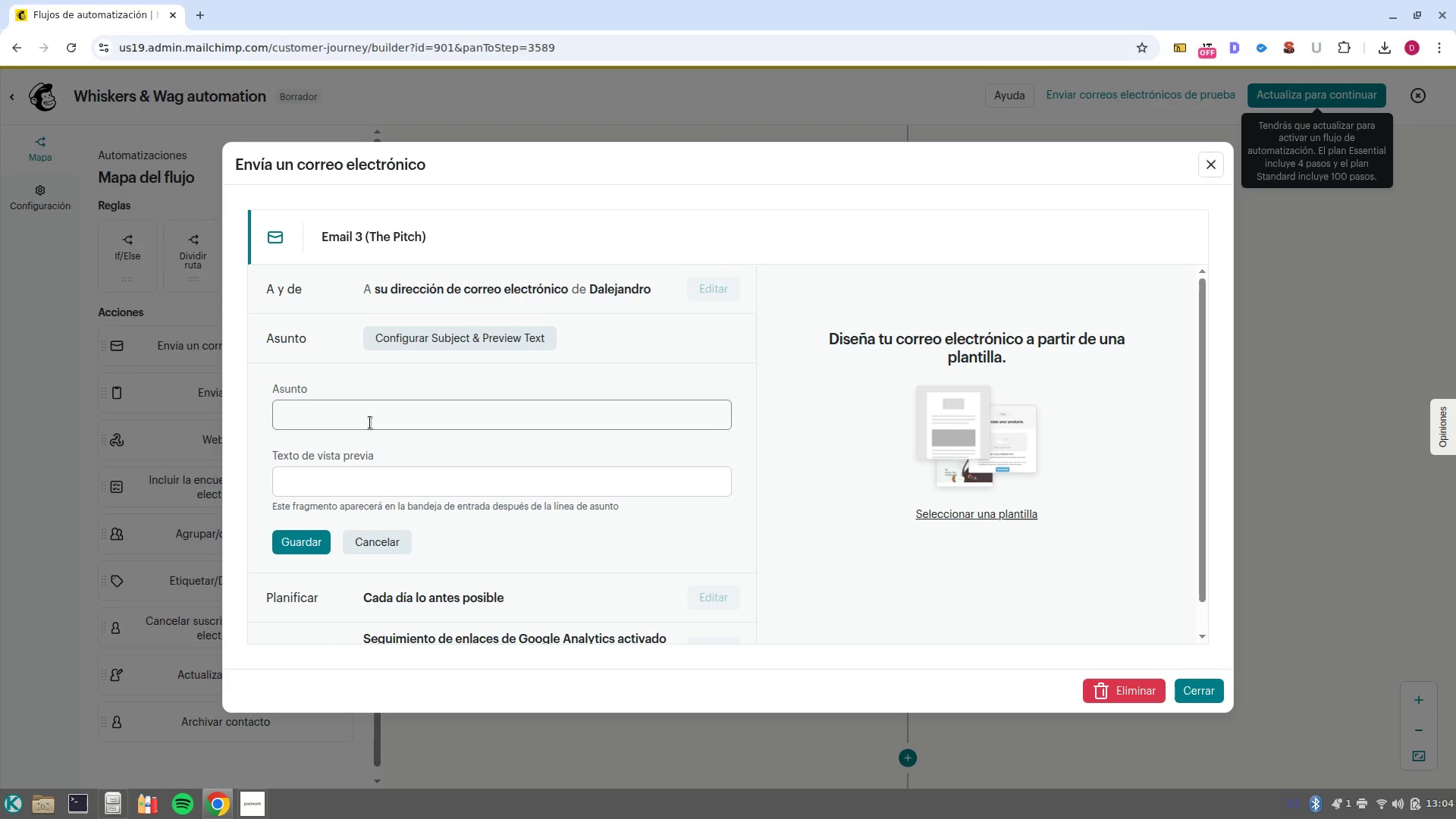 
left_click([368, 421])
 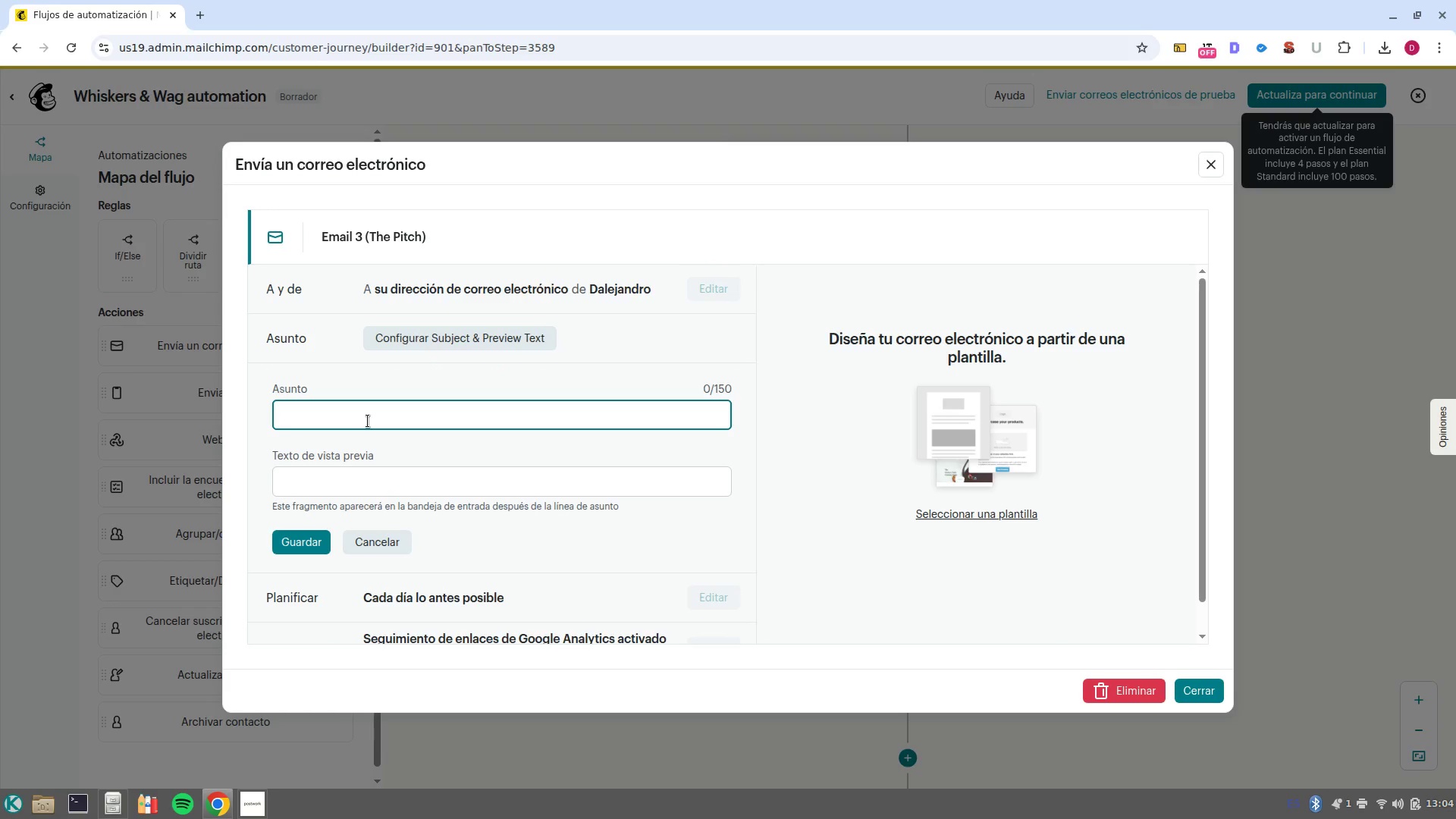 
type(A special invitation for }1PETNAME1|)
key(Backspace)
type(})
key(Tab)
 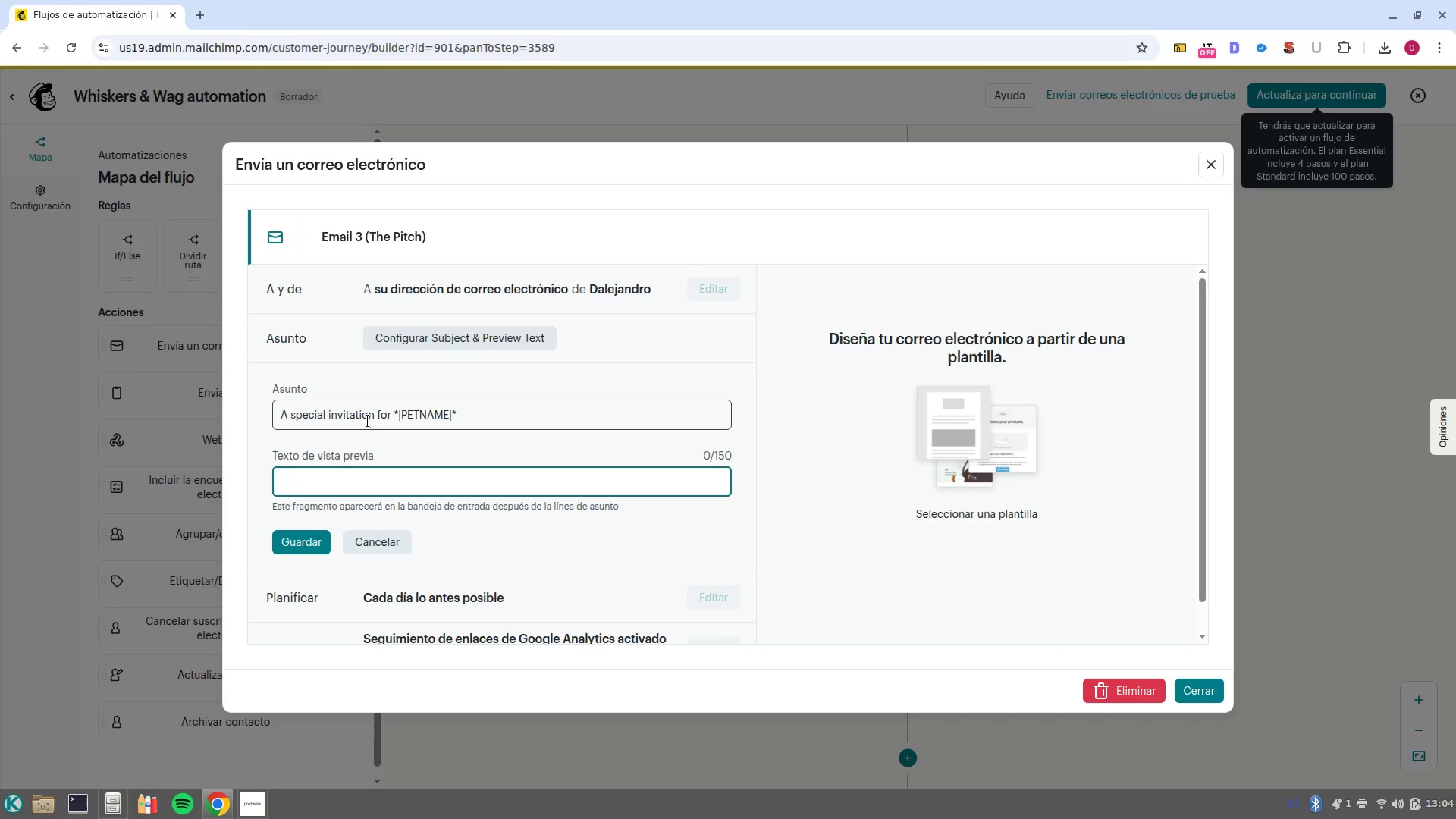 
hold_key(key=AltRight, duration=0.81)
 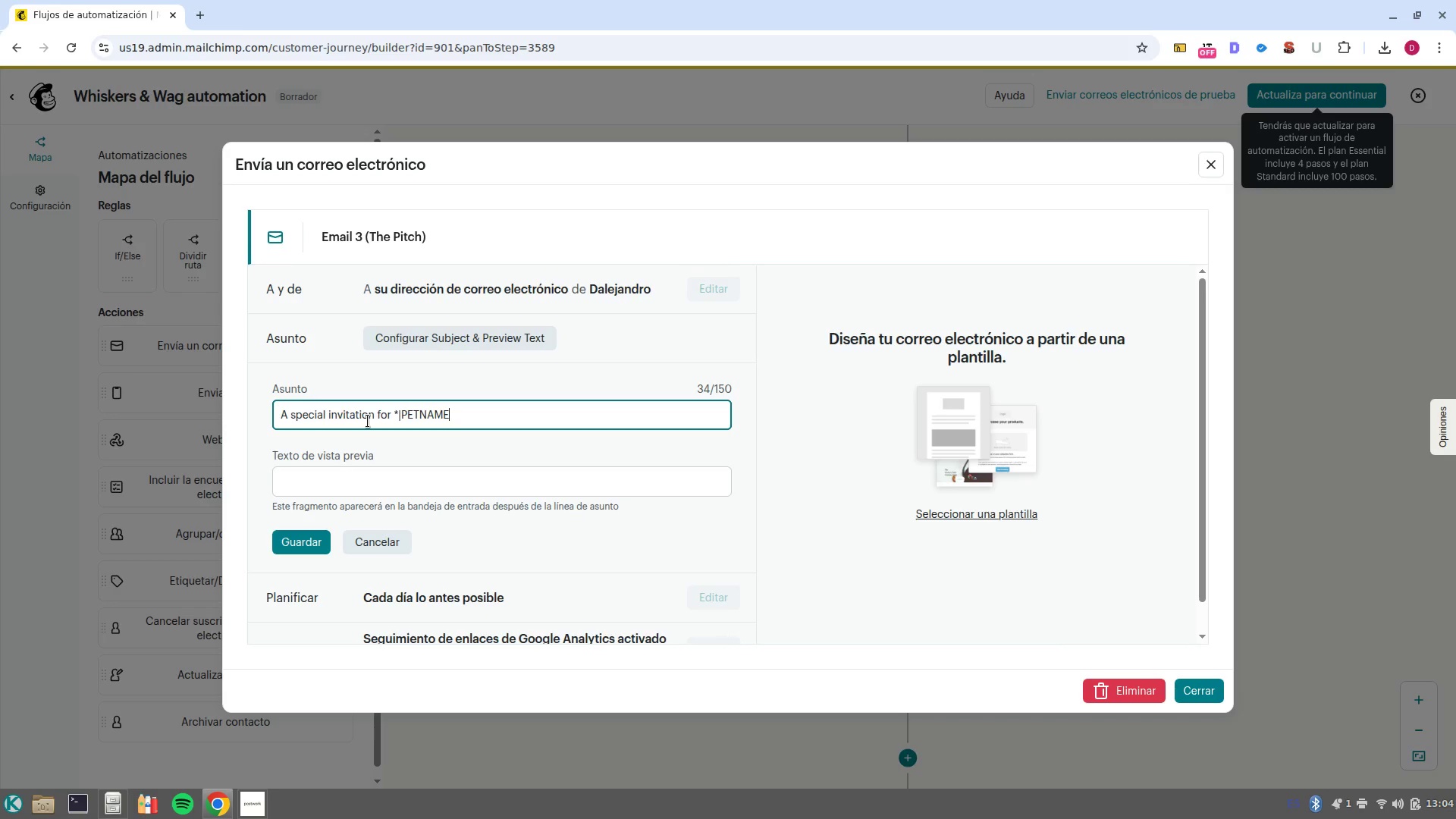 
hold_key(key=AltRight, duration=0.53)
 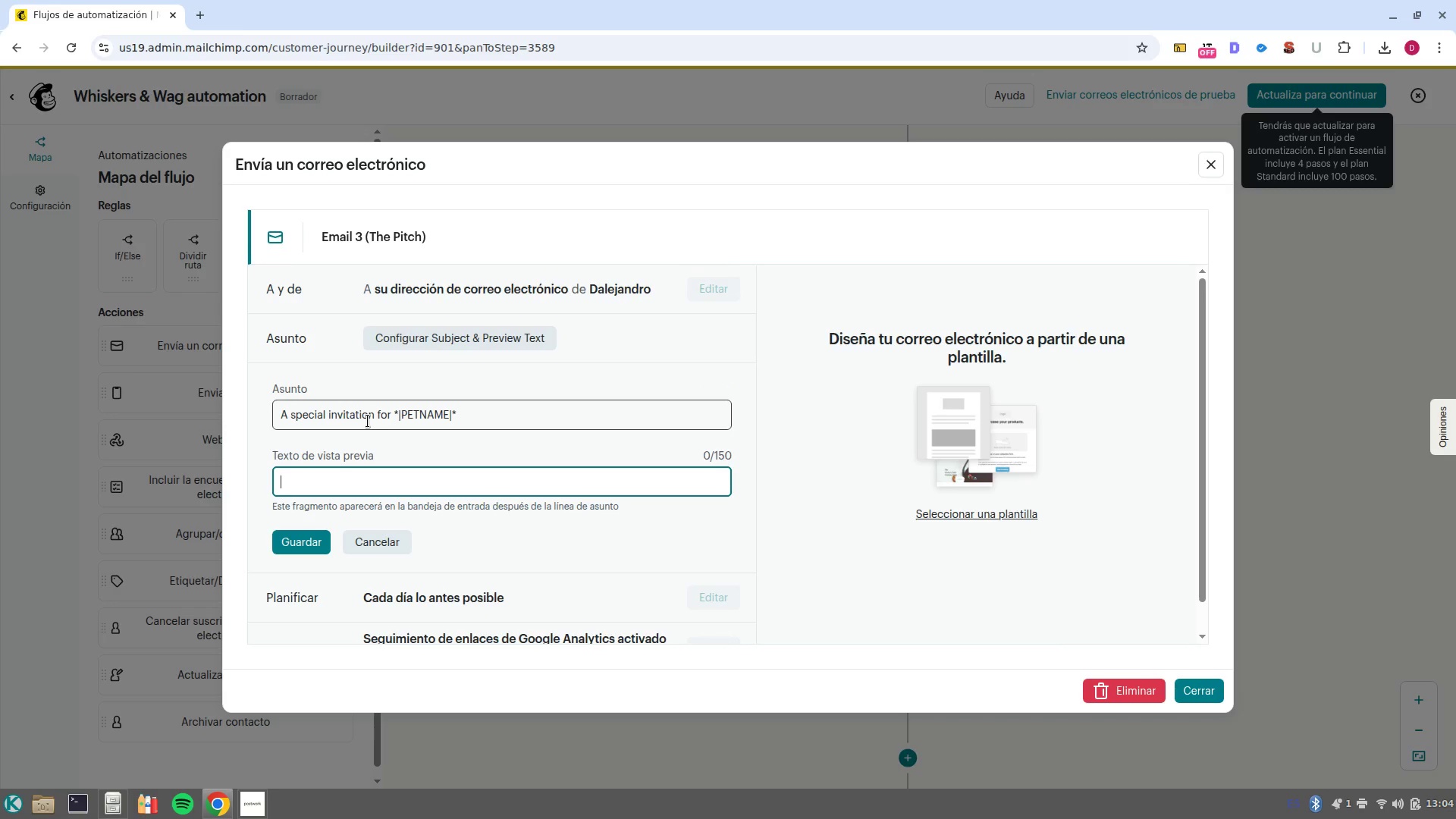 
left_click([489, 418])
 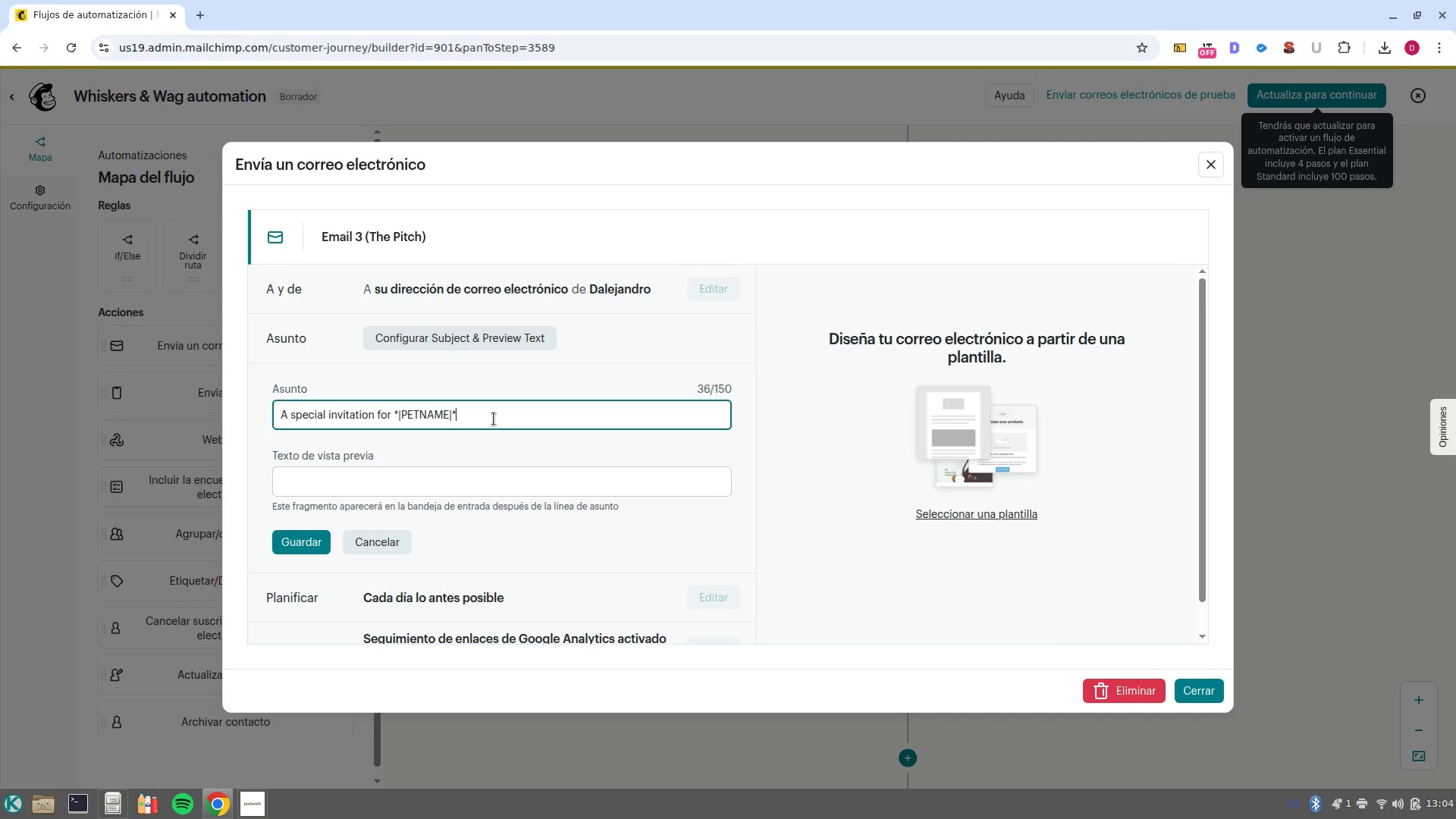 
type( *50%( OFF)
 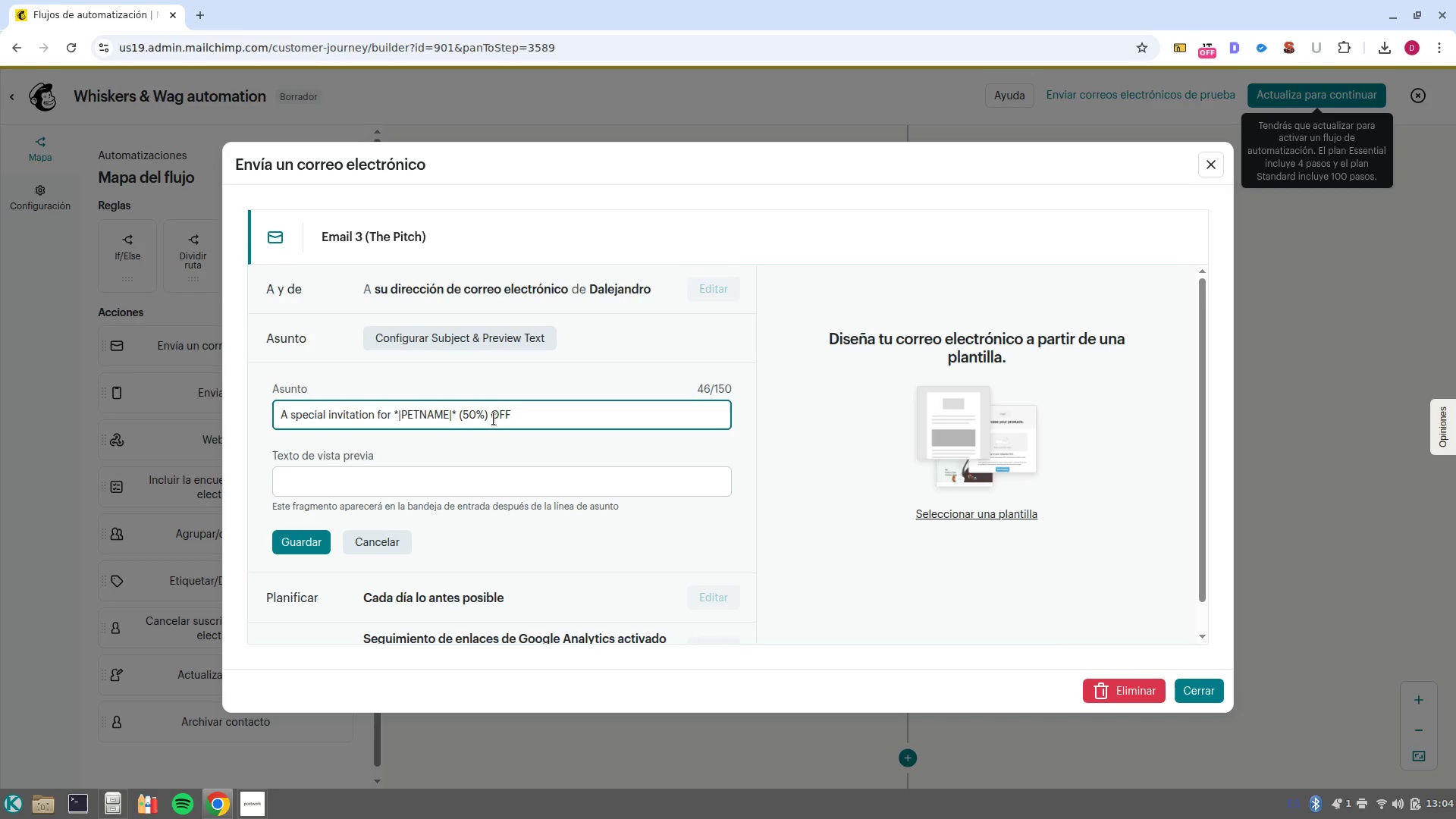 
left_click([497, 473])
 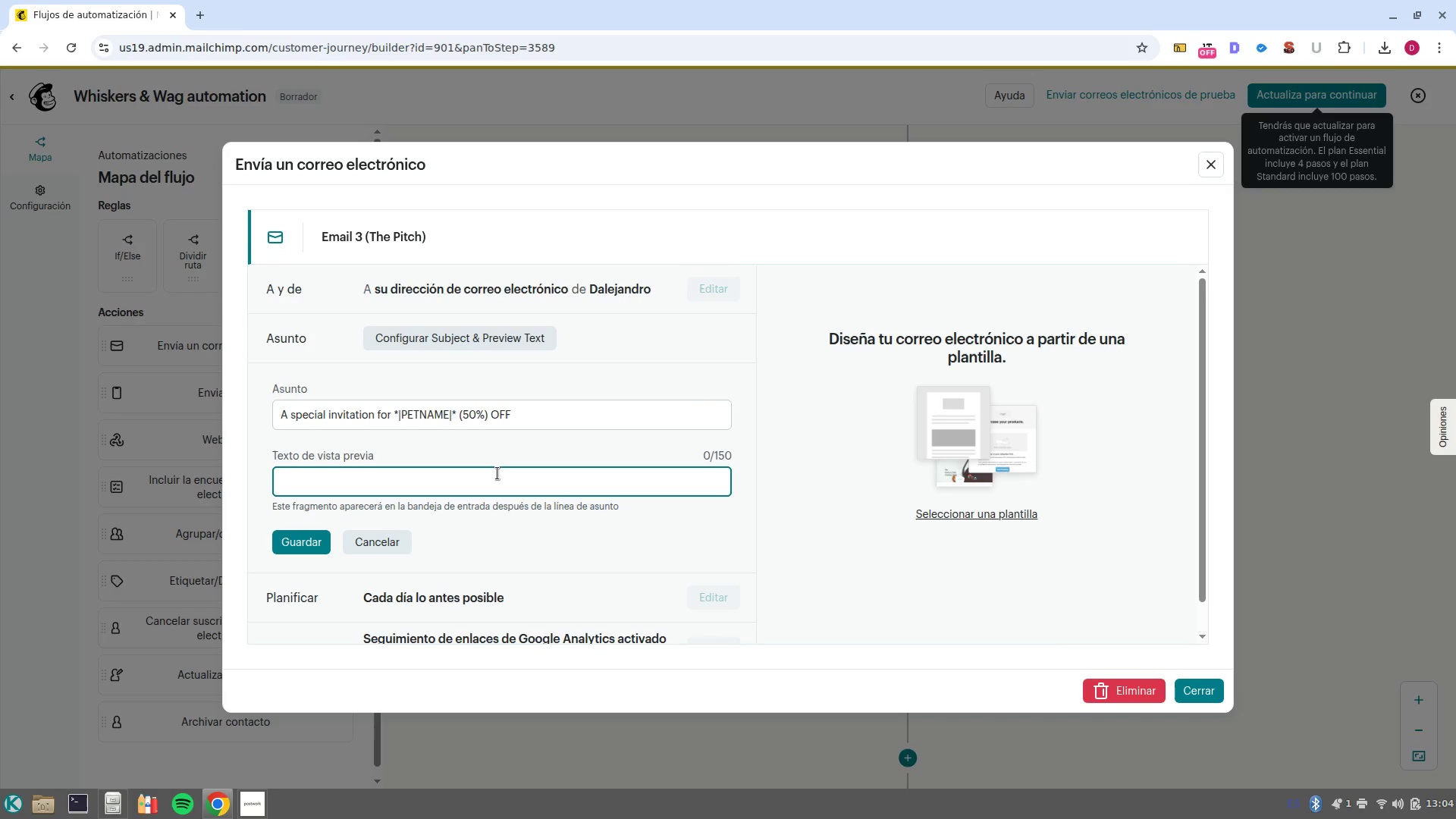 
type(Join our Weekly Daycare c)
key(Backspace)
type(Club and save on o)
key(Backspace)
type(your first week)
 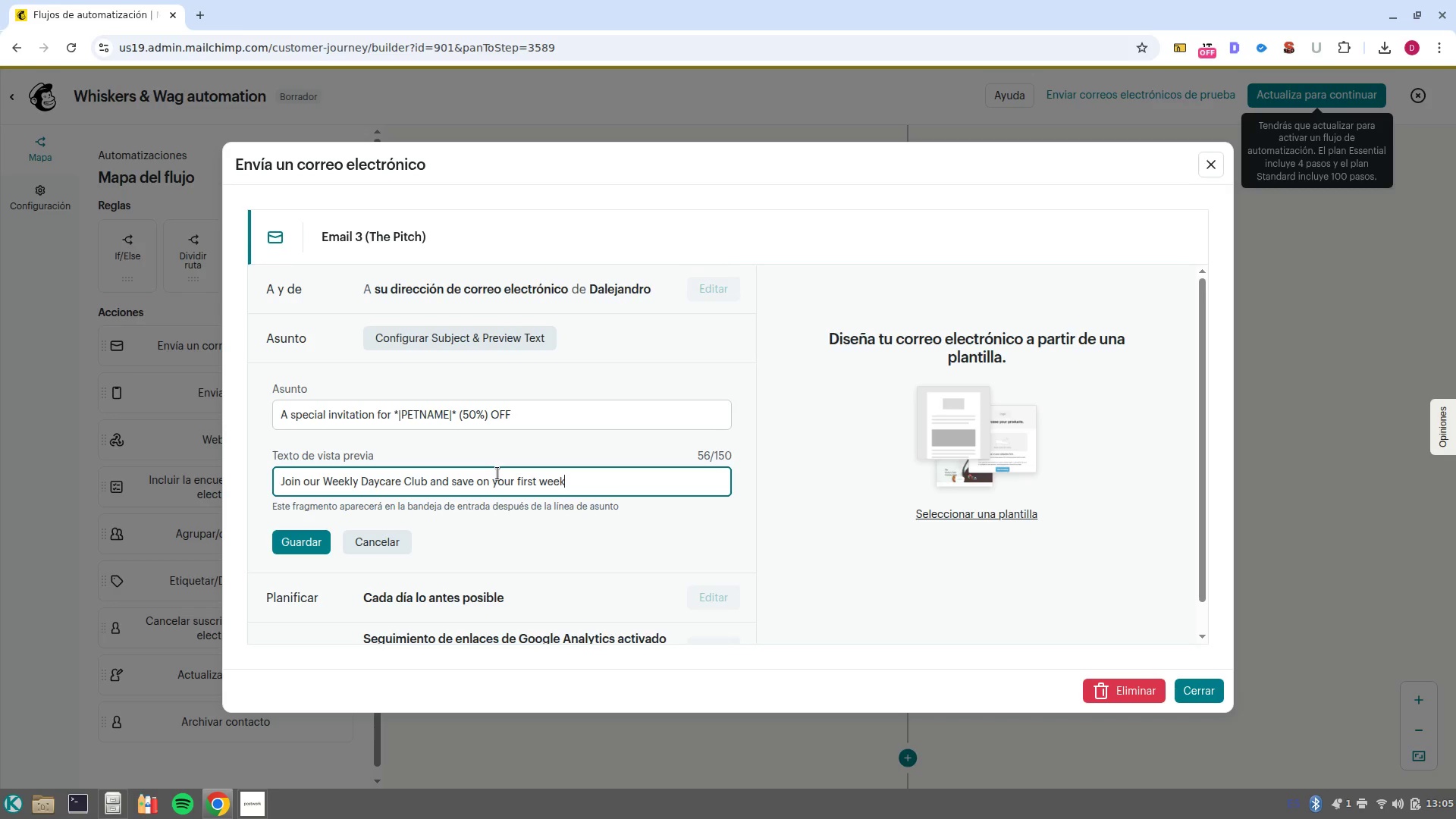 
left_click([314, 534])
 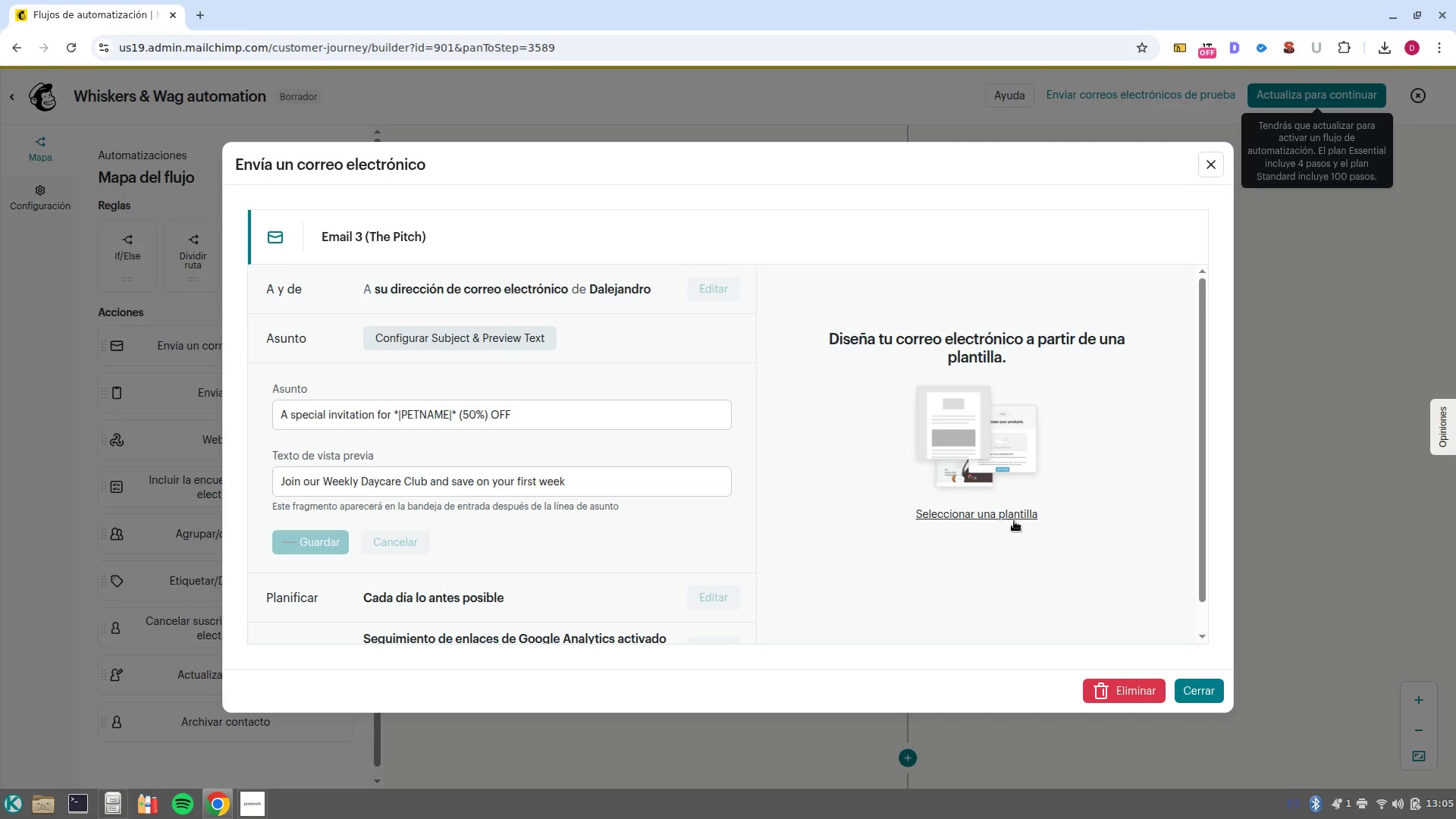 
left_click([1014, 521])
 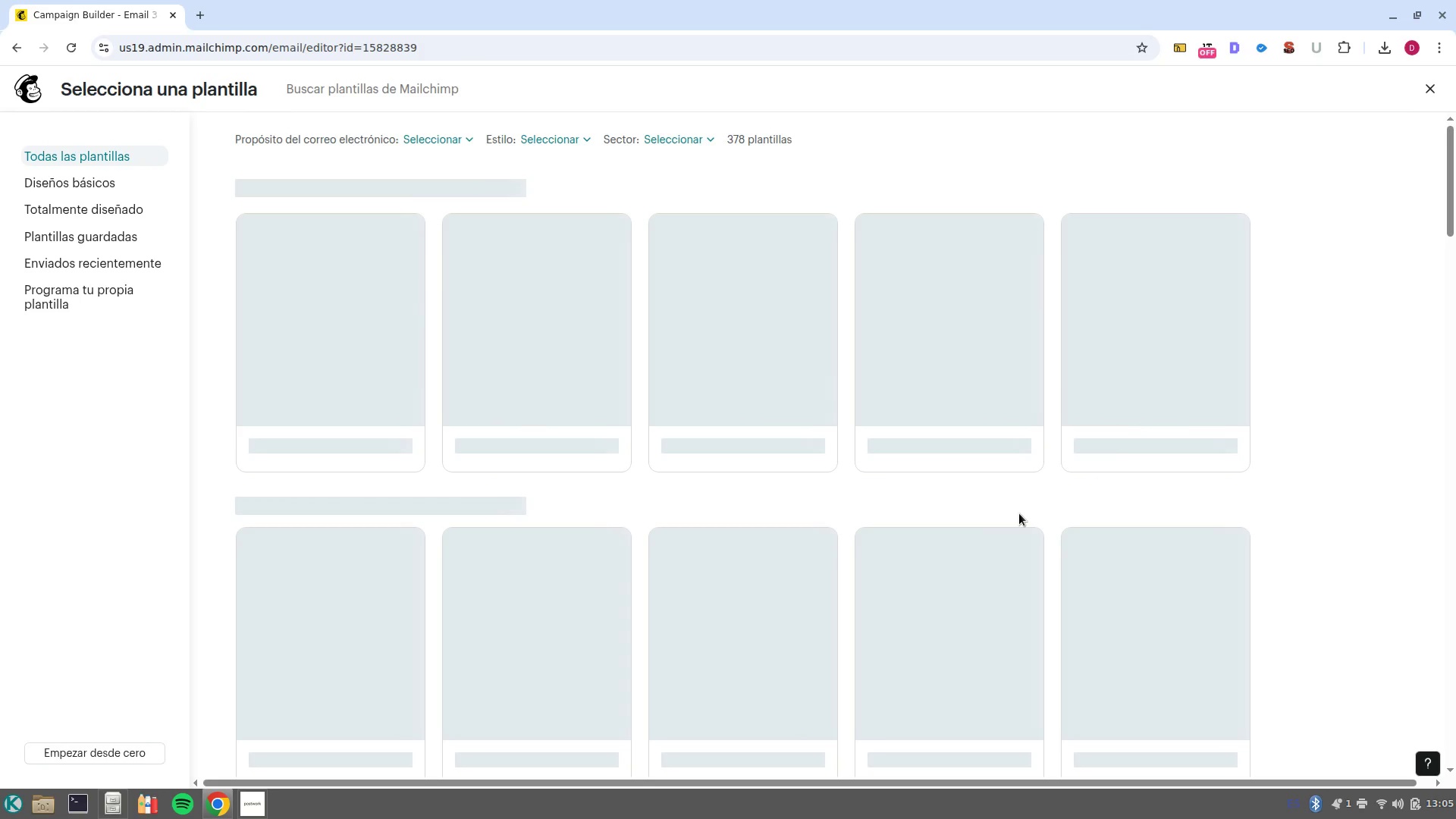 
mouse_move([1176, 331])
 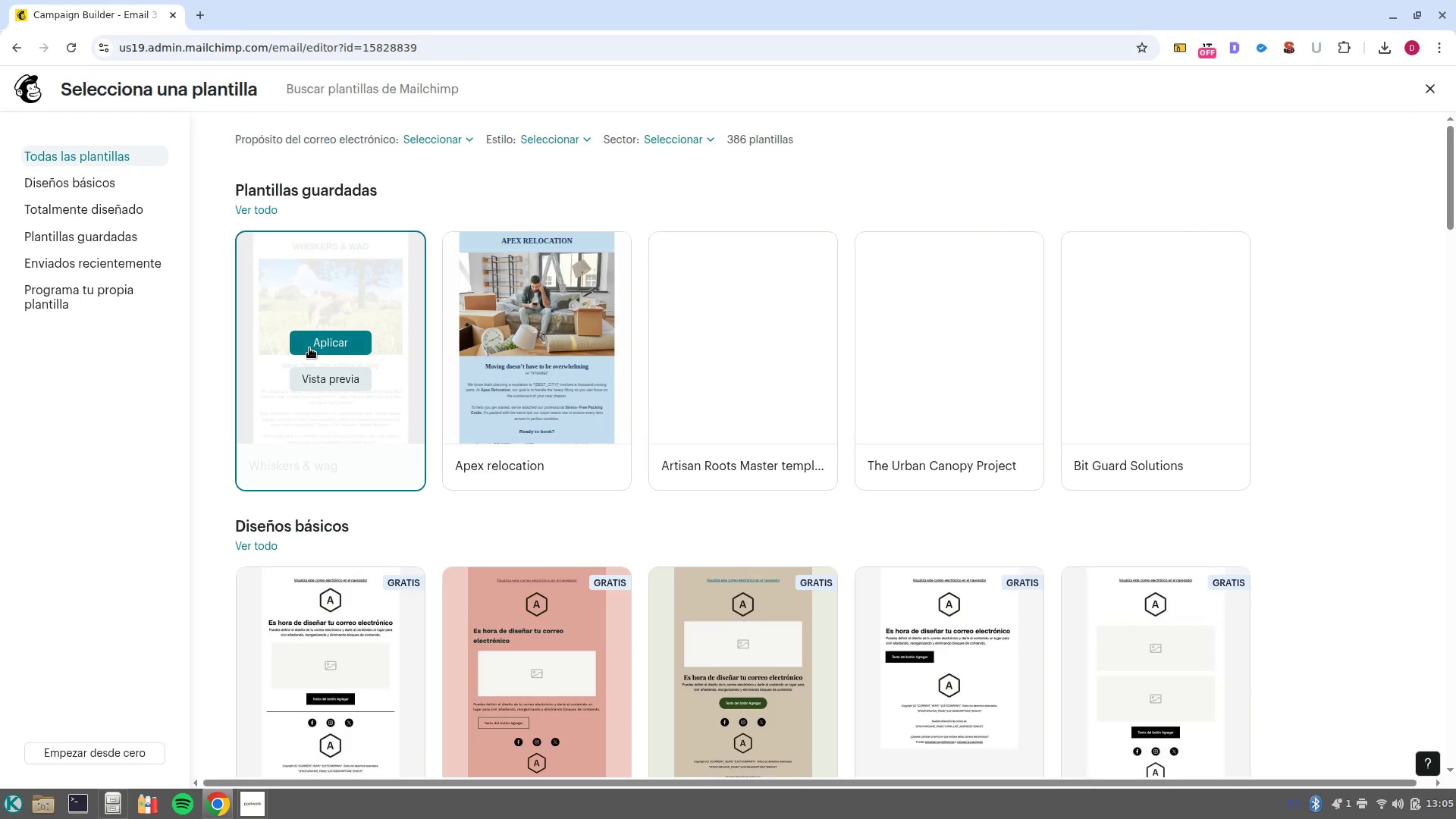 
left_click([314, 343])
 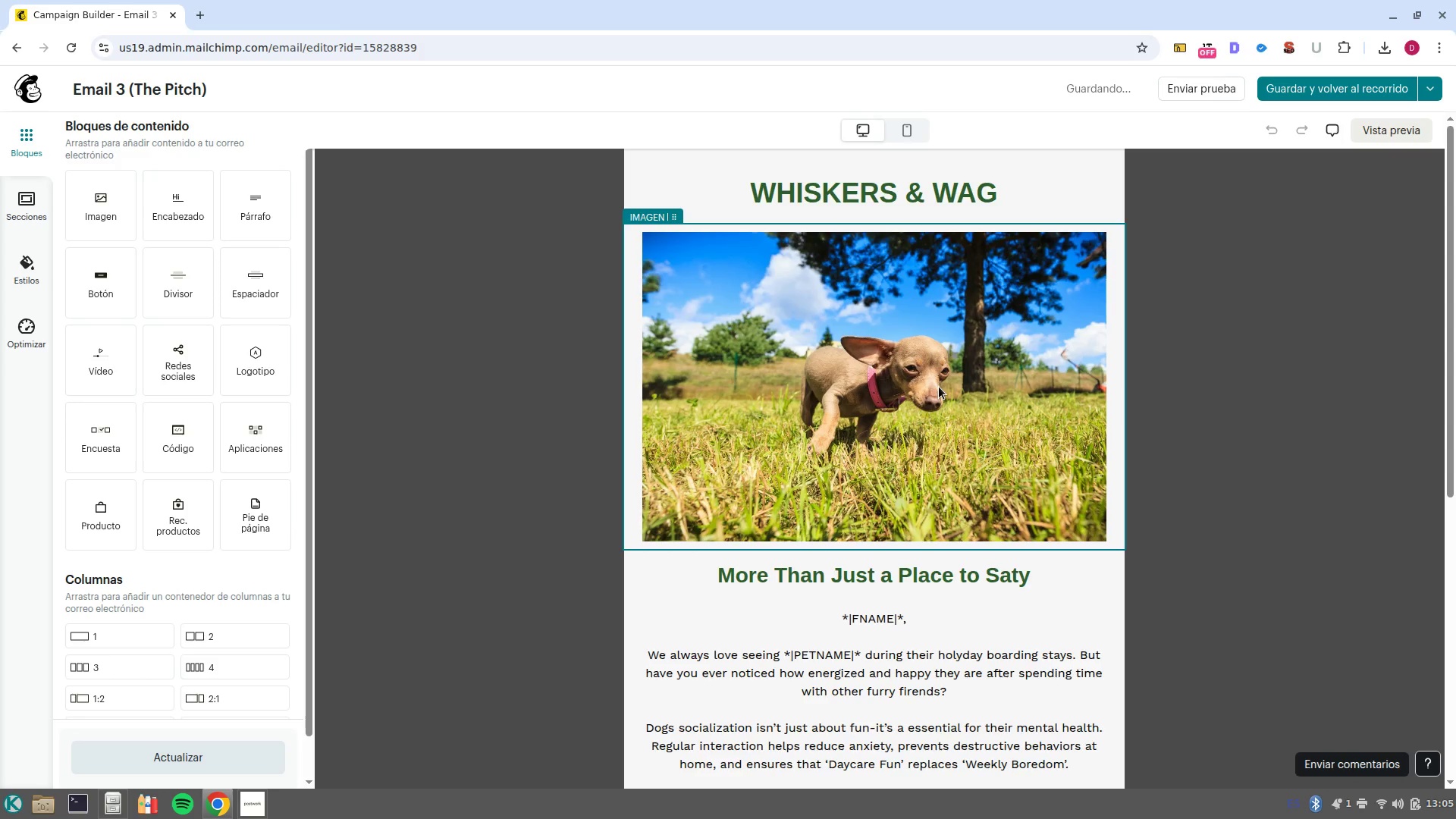 
wait(11.73)
 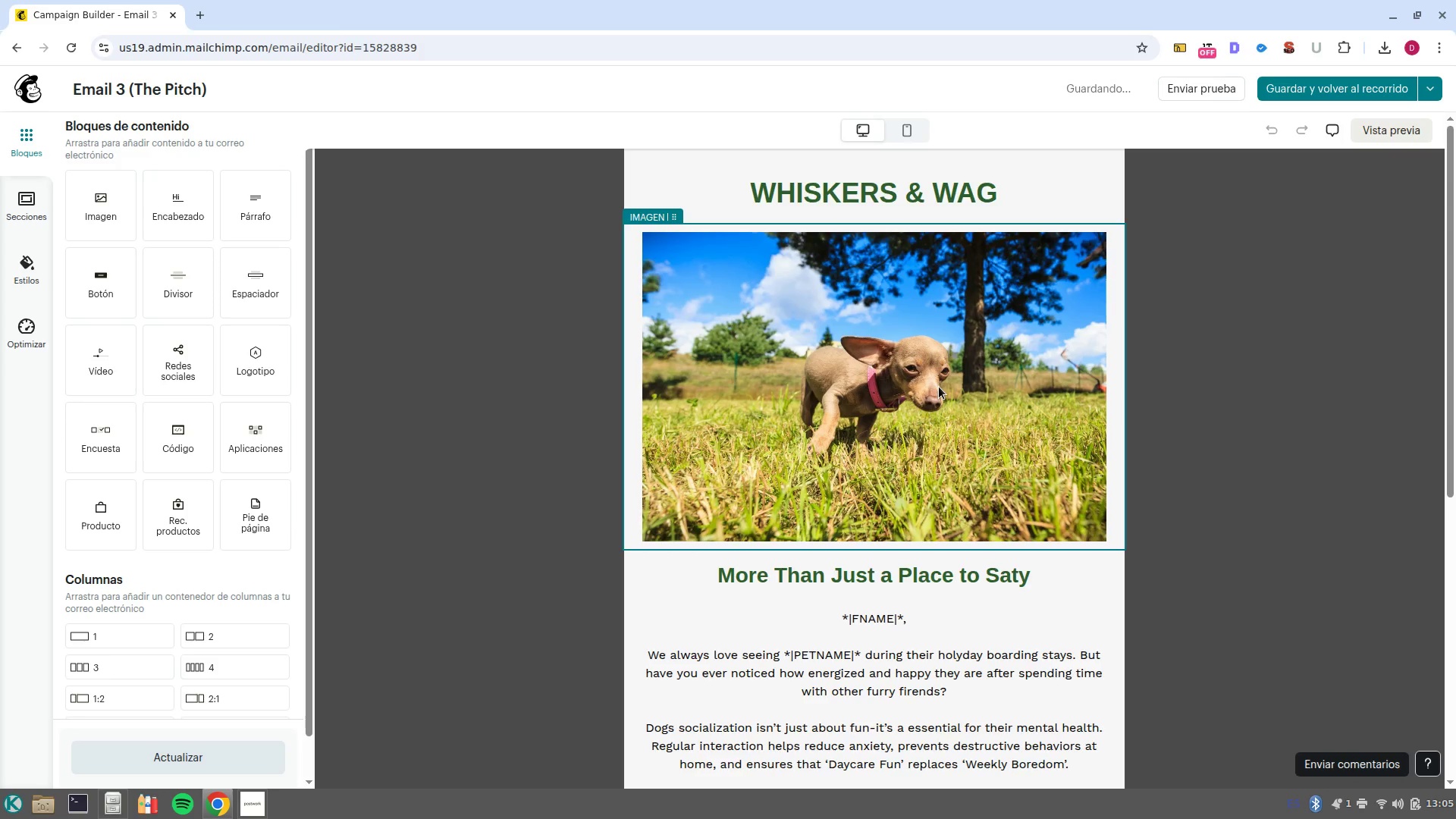 
left_click([874, 371])
 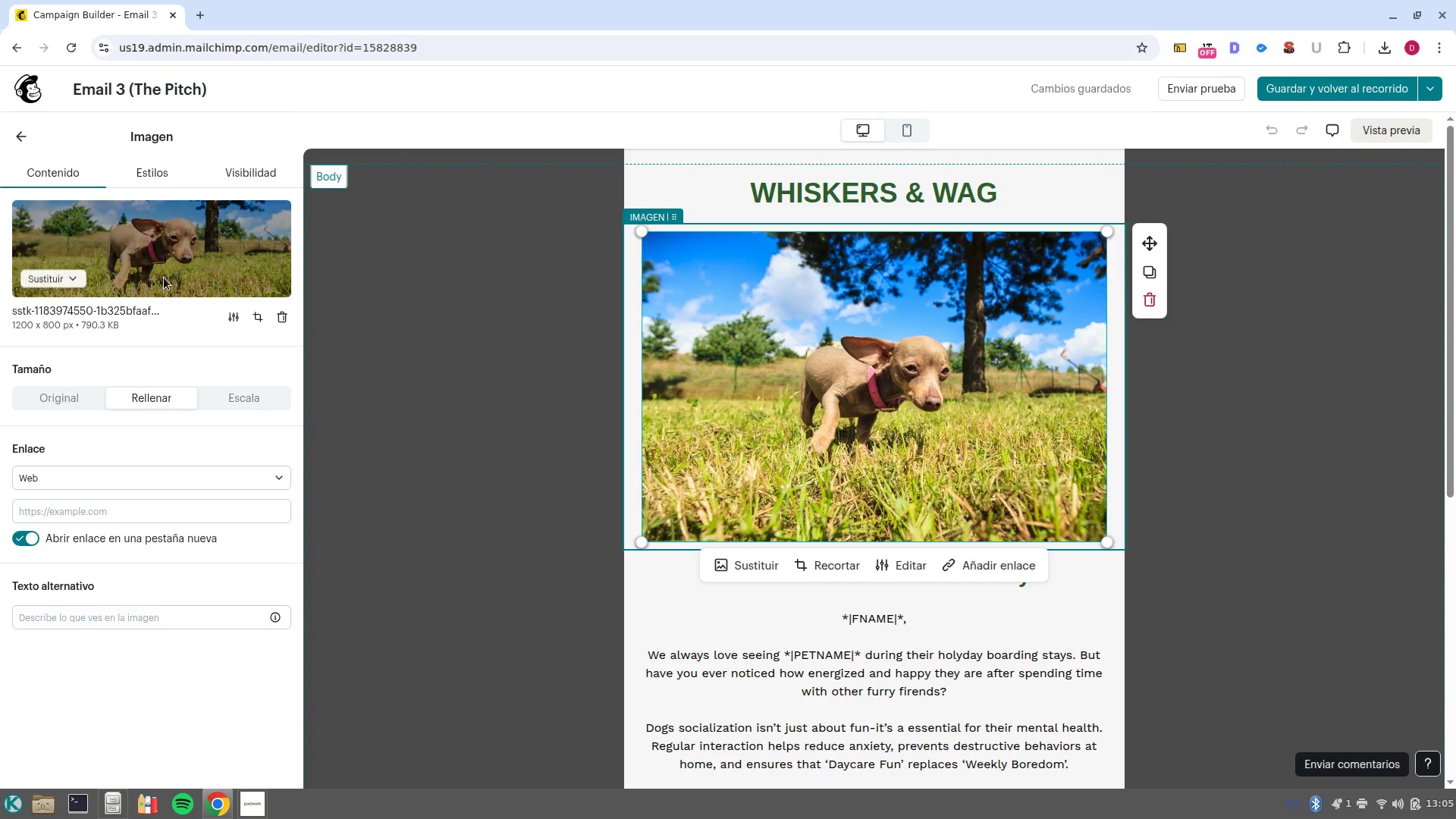 
left_click([74, 277])
 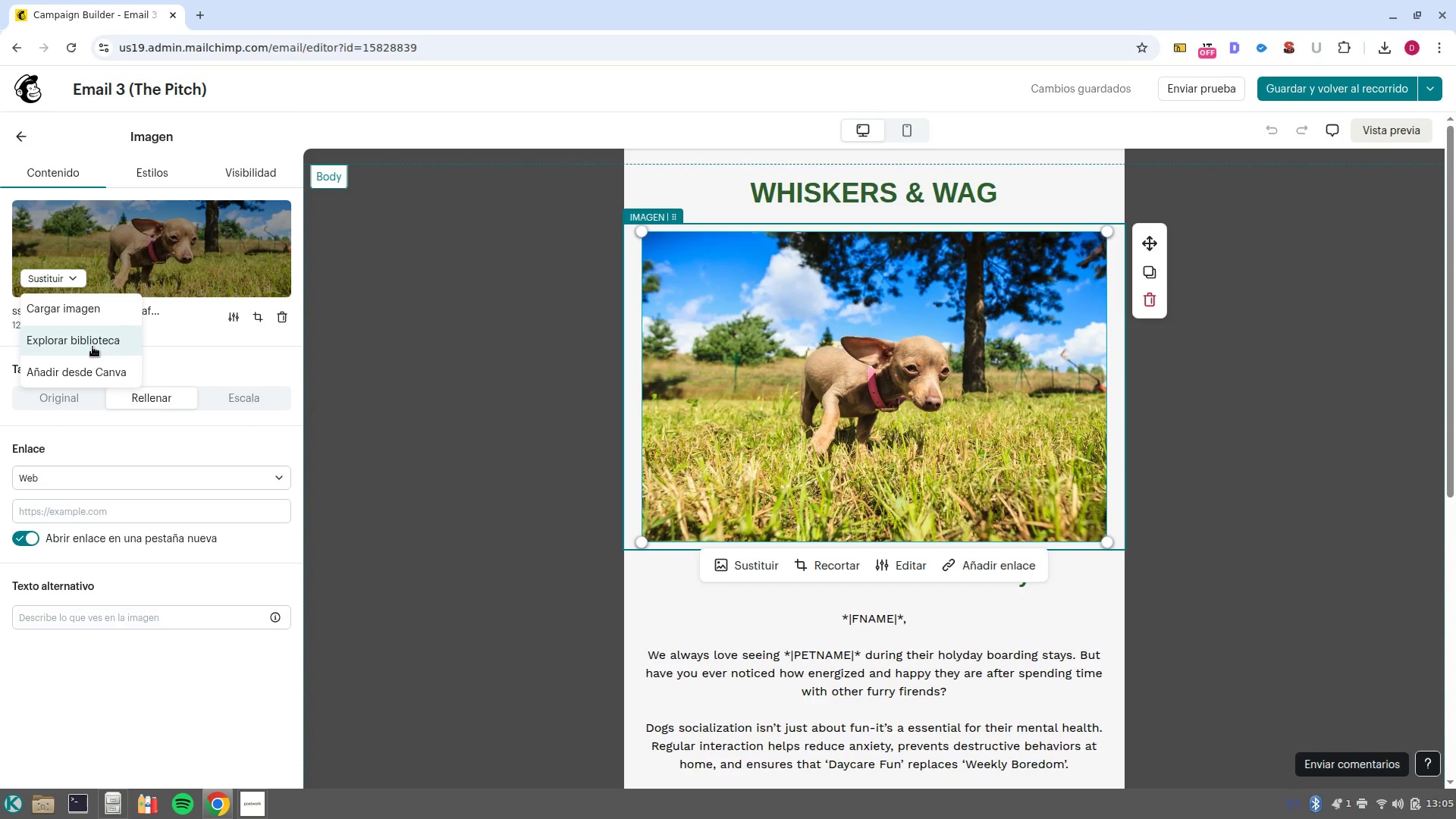 
left_click([93, 347])
 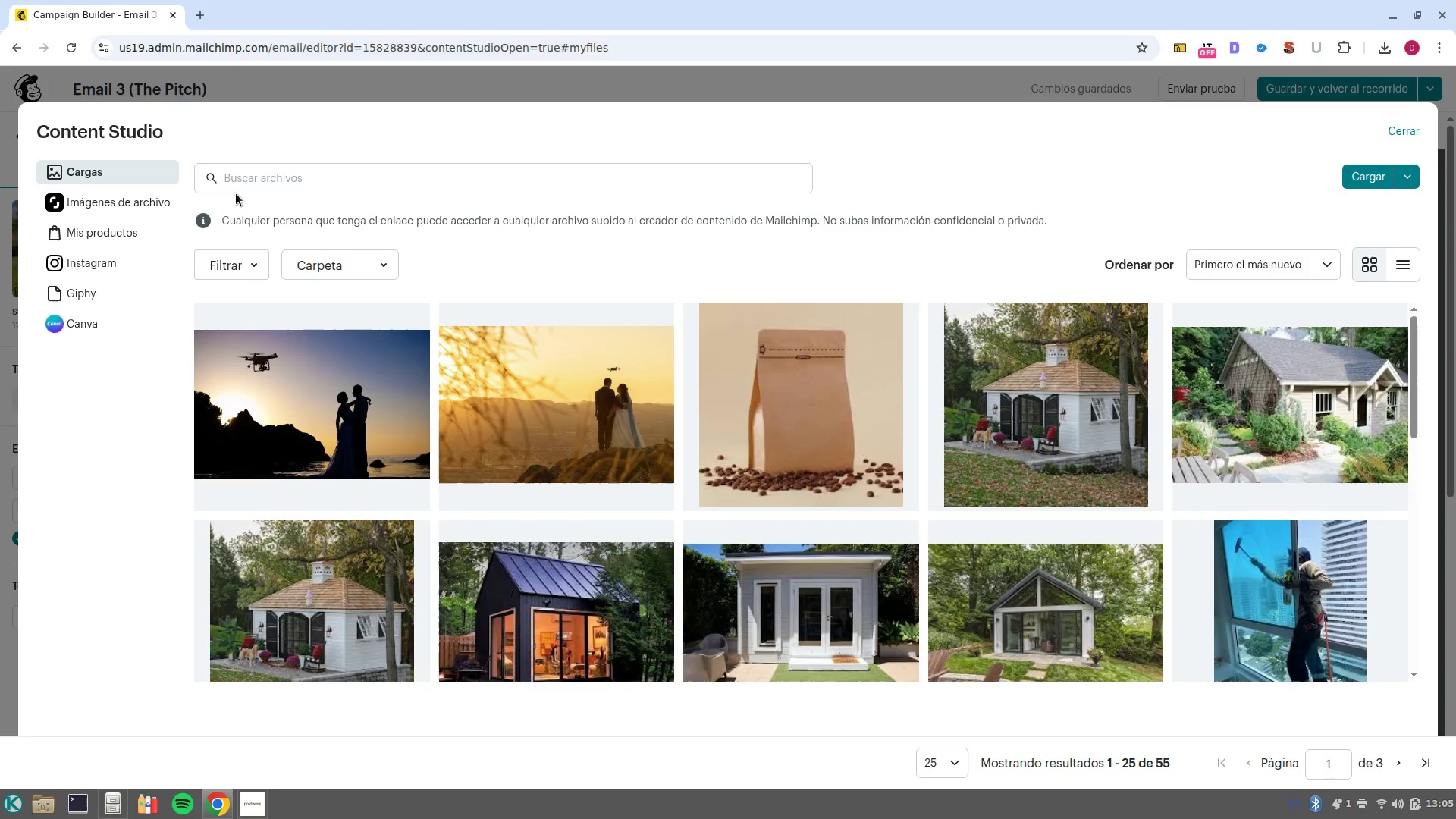 
left_click([67, 215])
 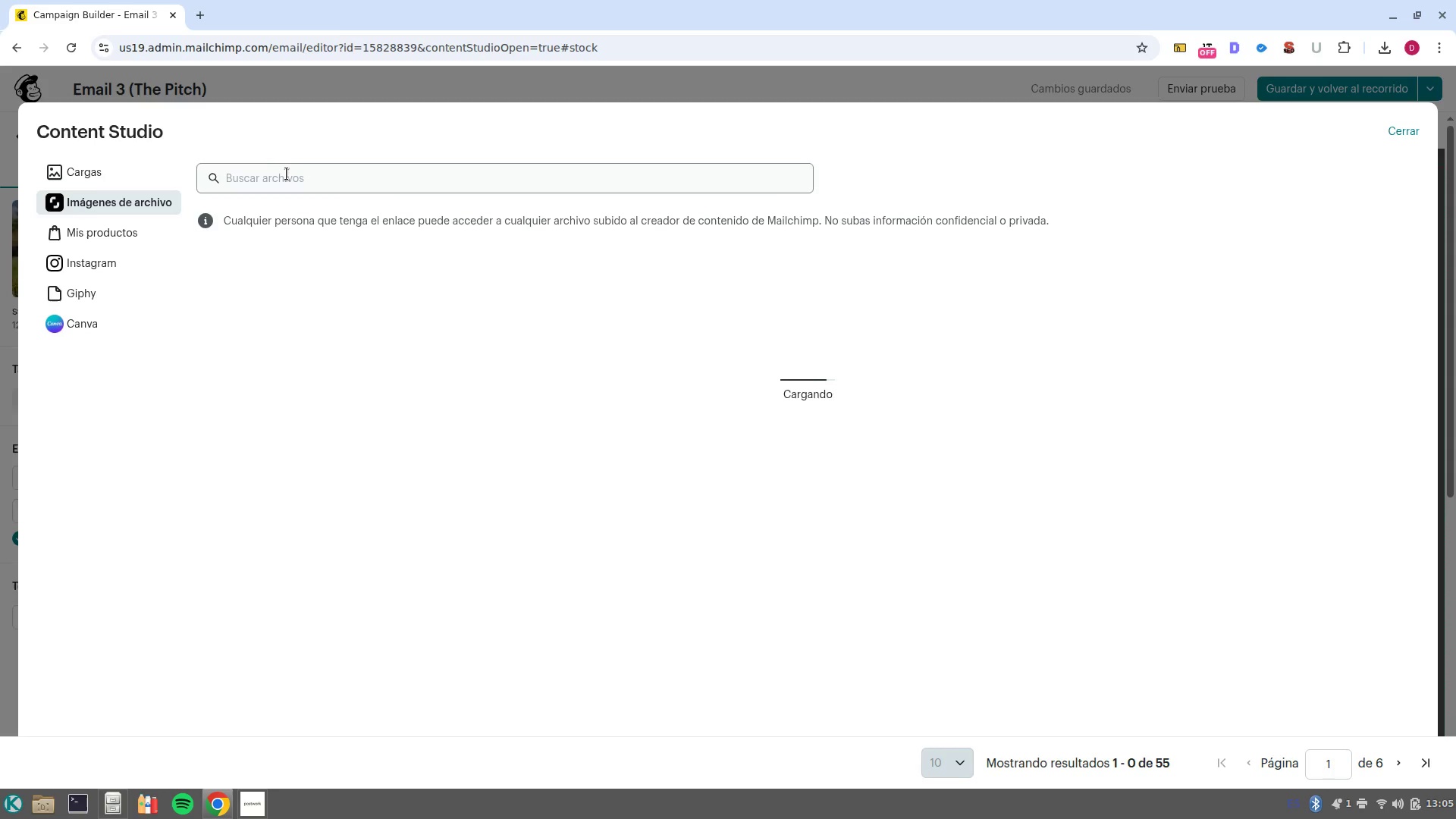 
left_click([288, 173])
 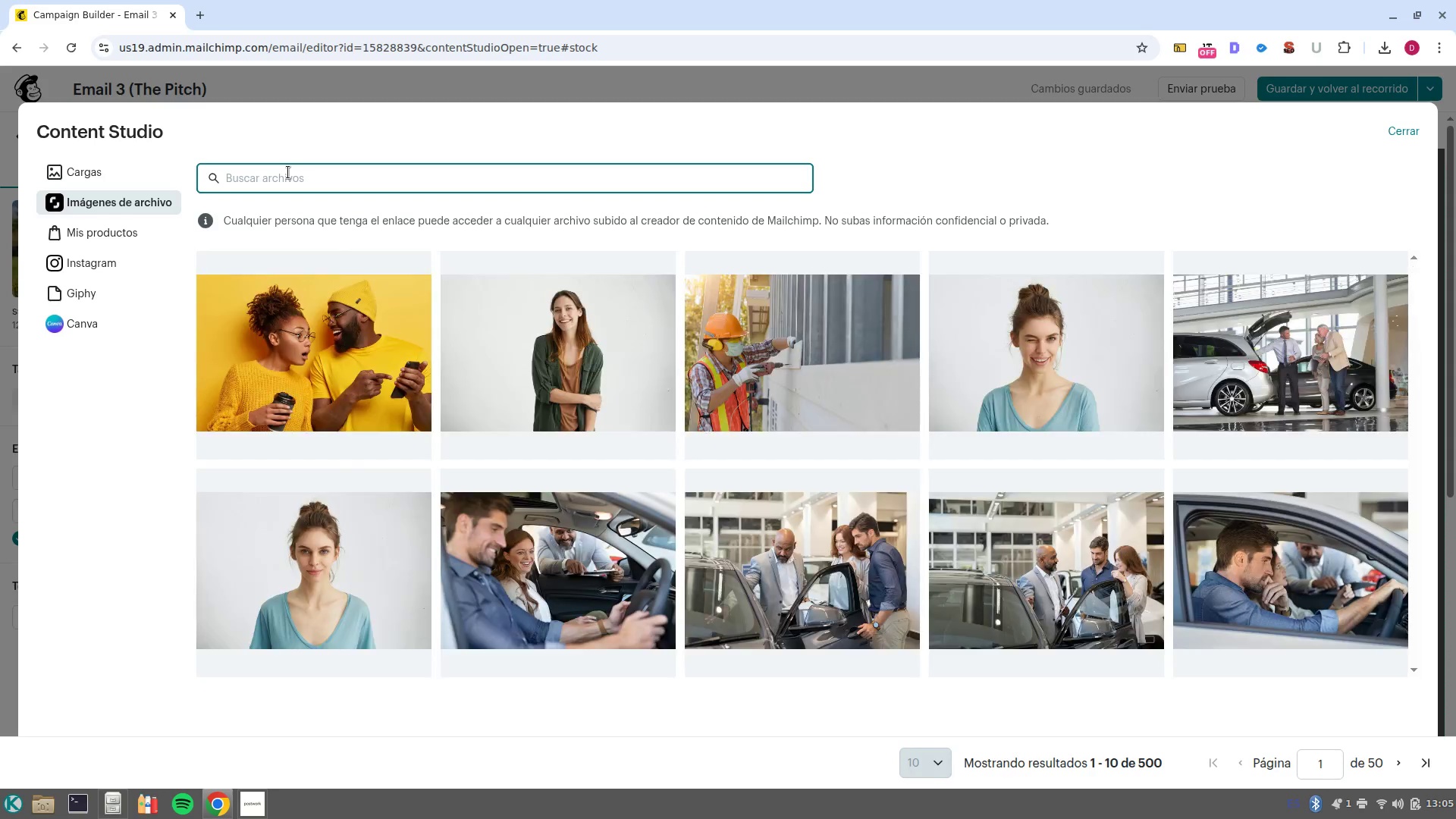 
type(dosgs)
 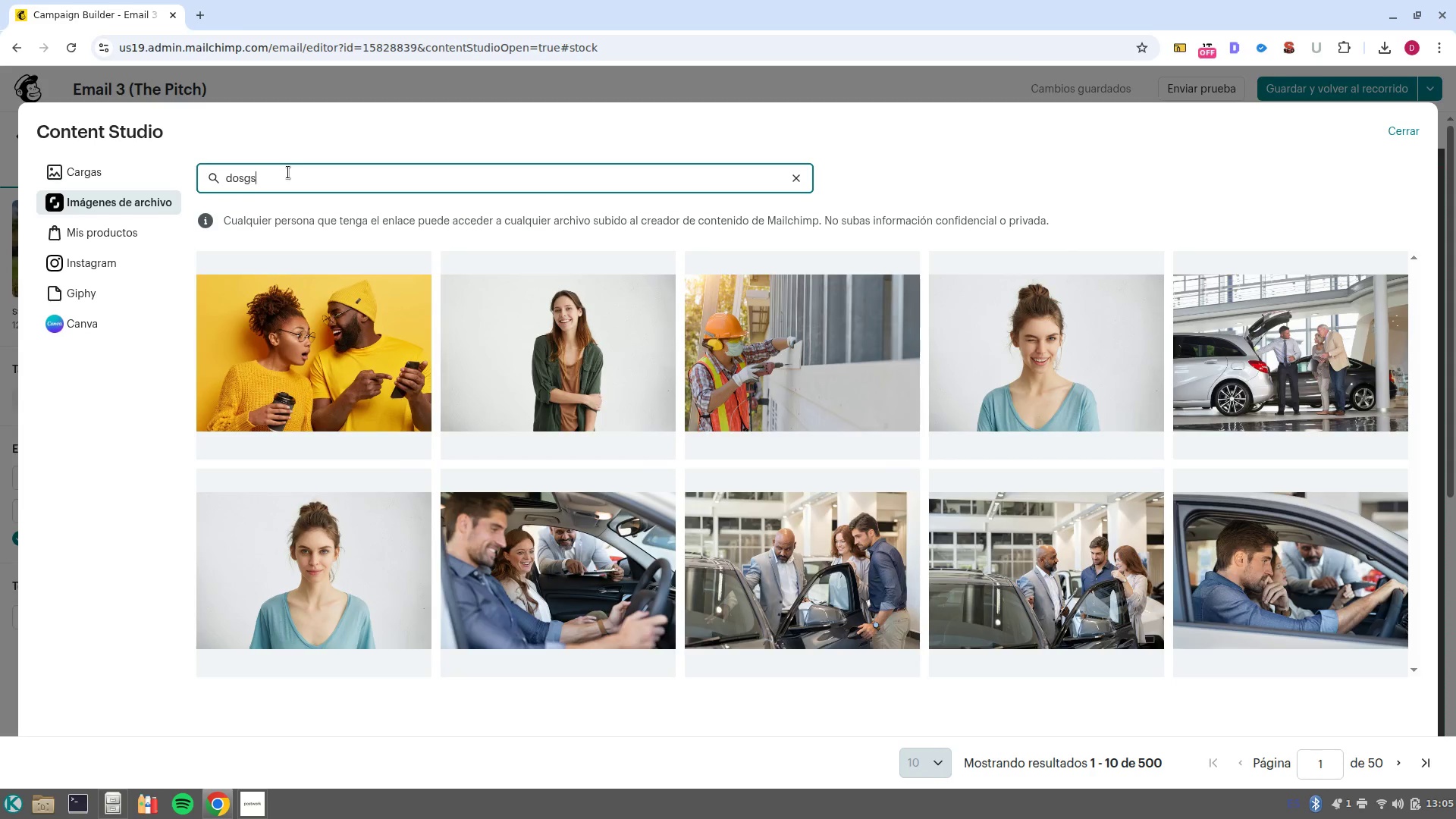 
key(Enter)
 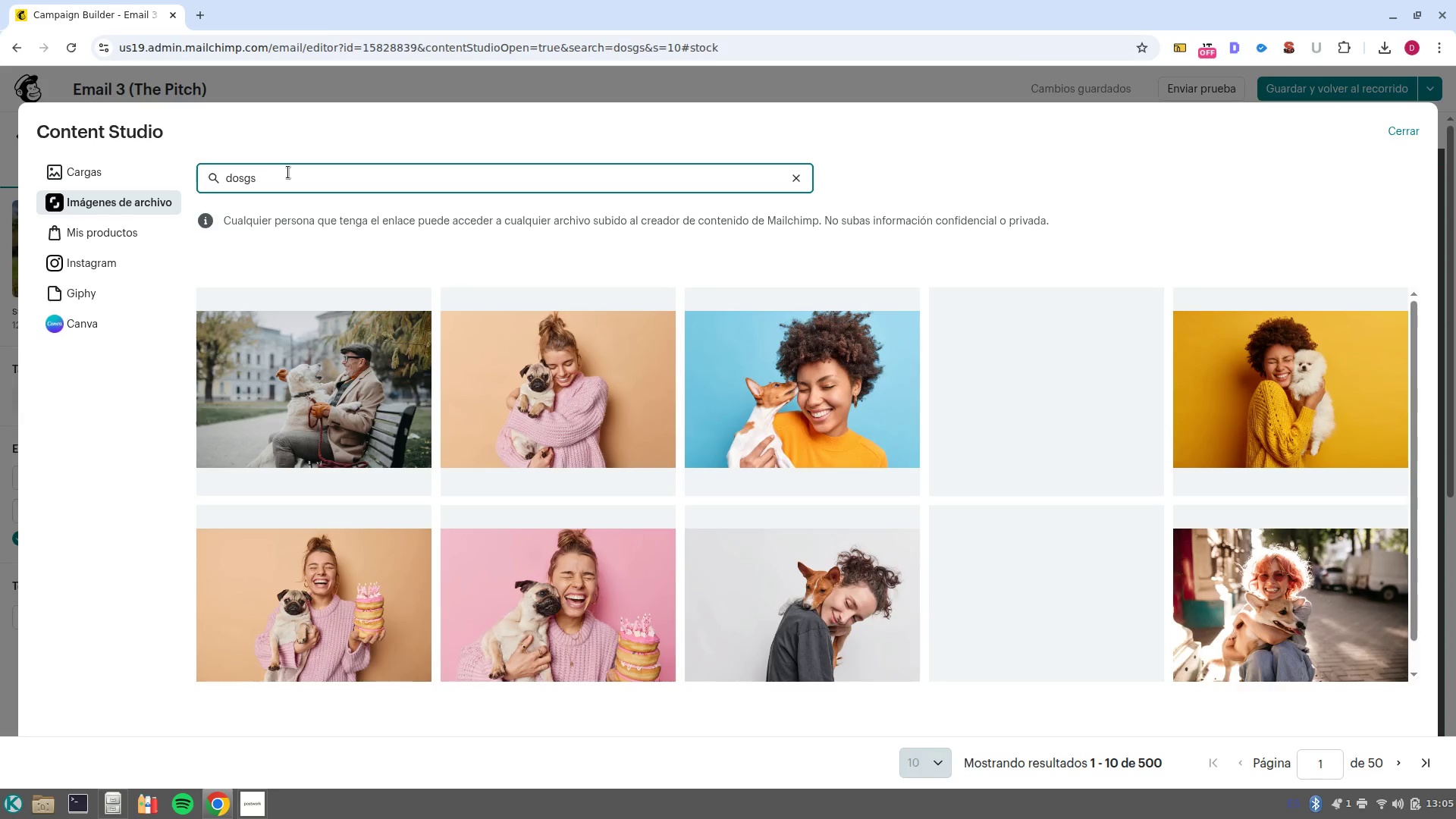 
wait(9.38)
 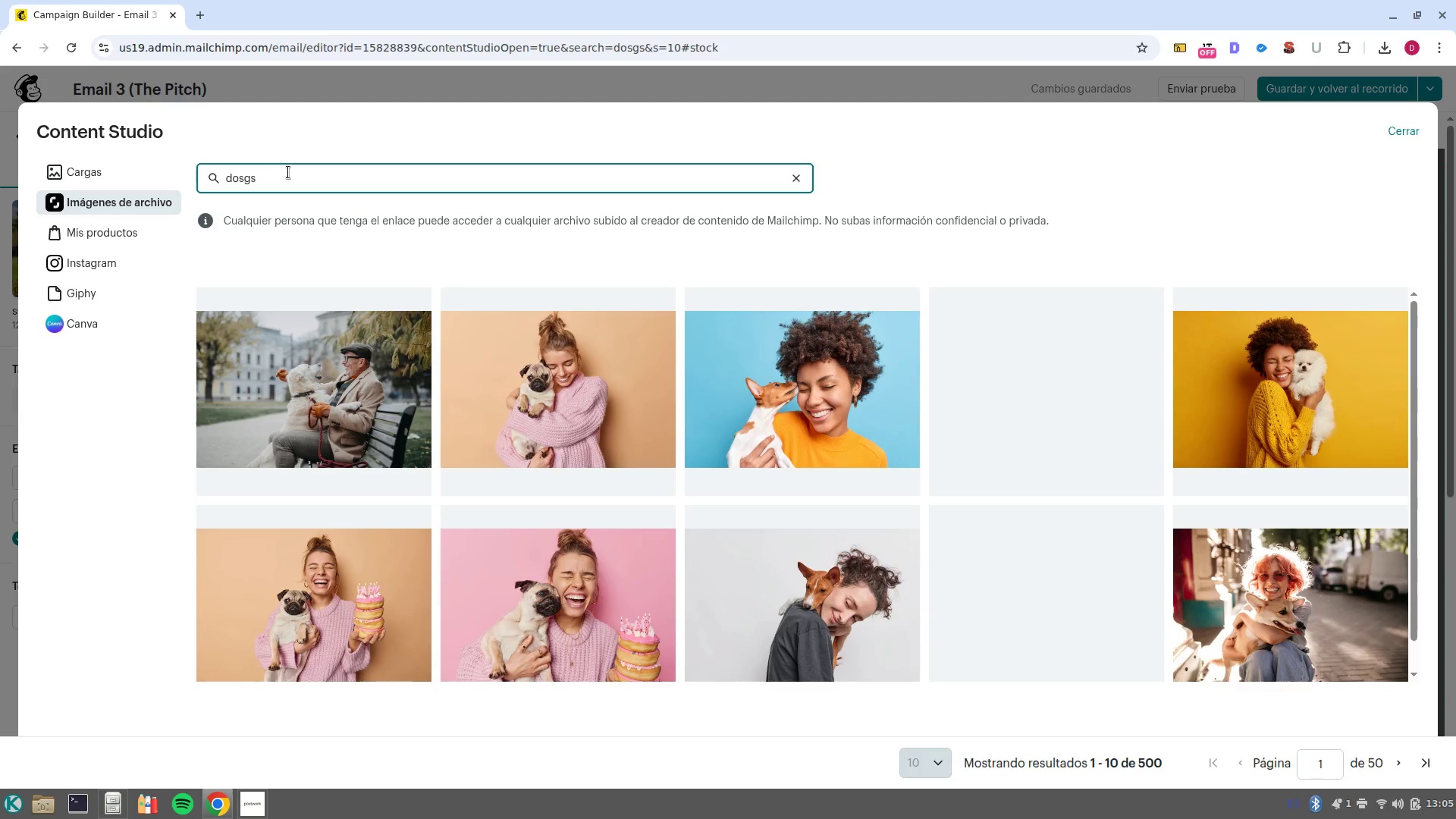 
left_click([1398, 764])
 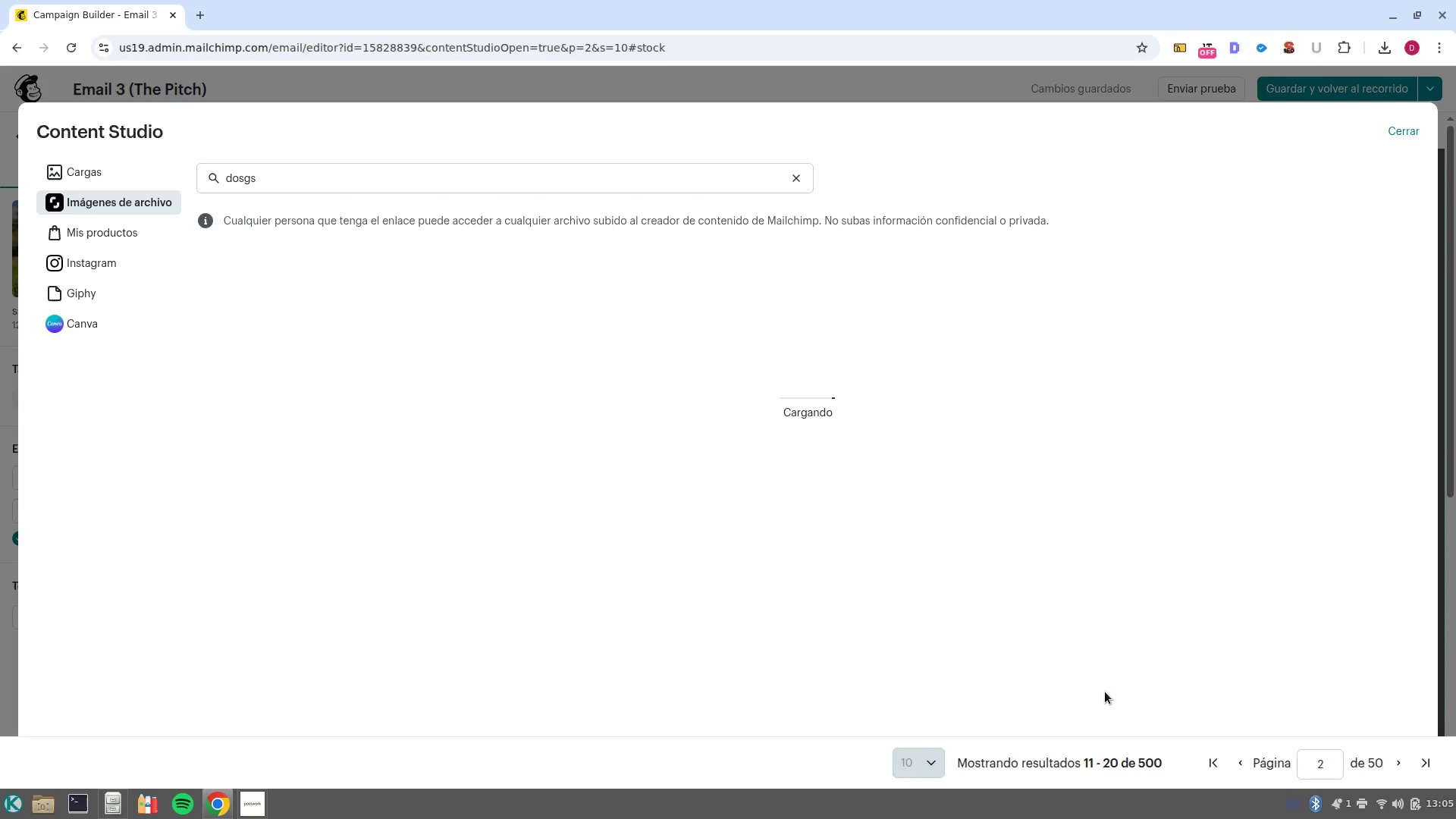 
left_click([544, 190])
 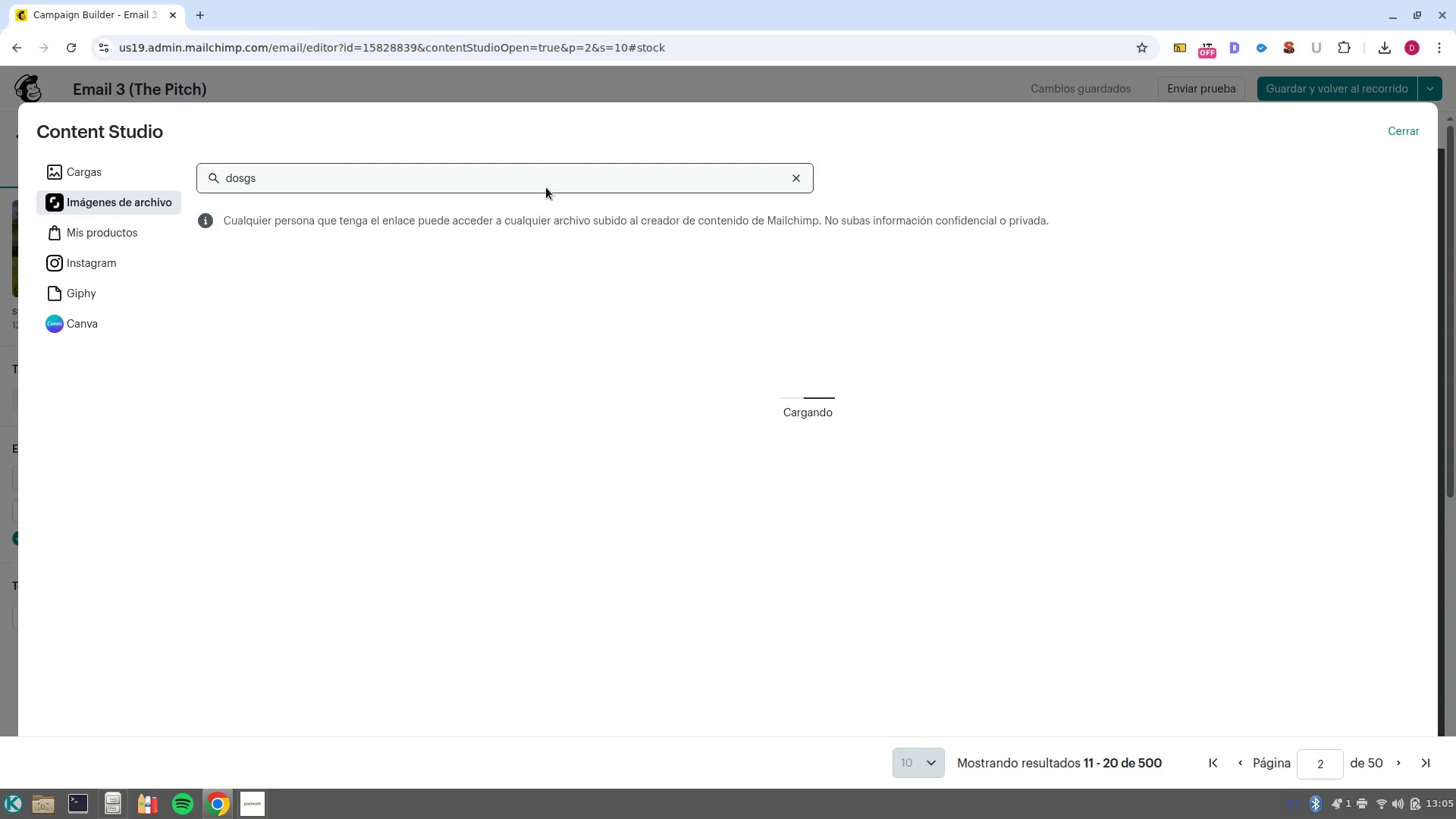 
left_click([548, 184])
 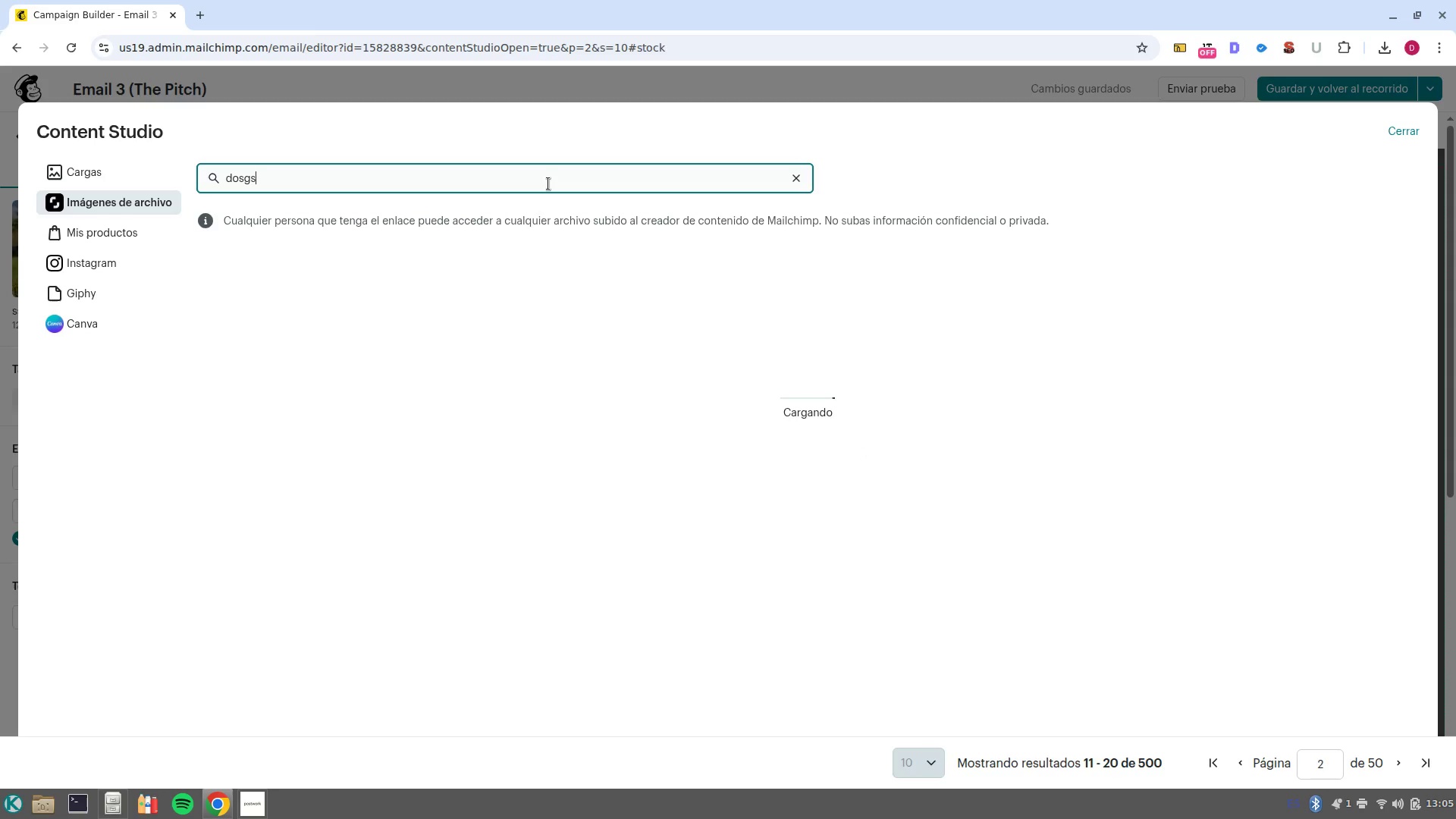 
triple_click([548, 184])
 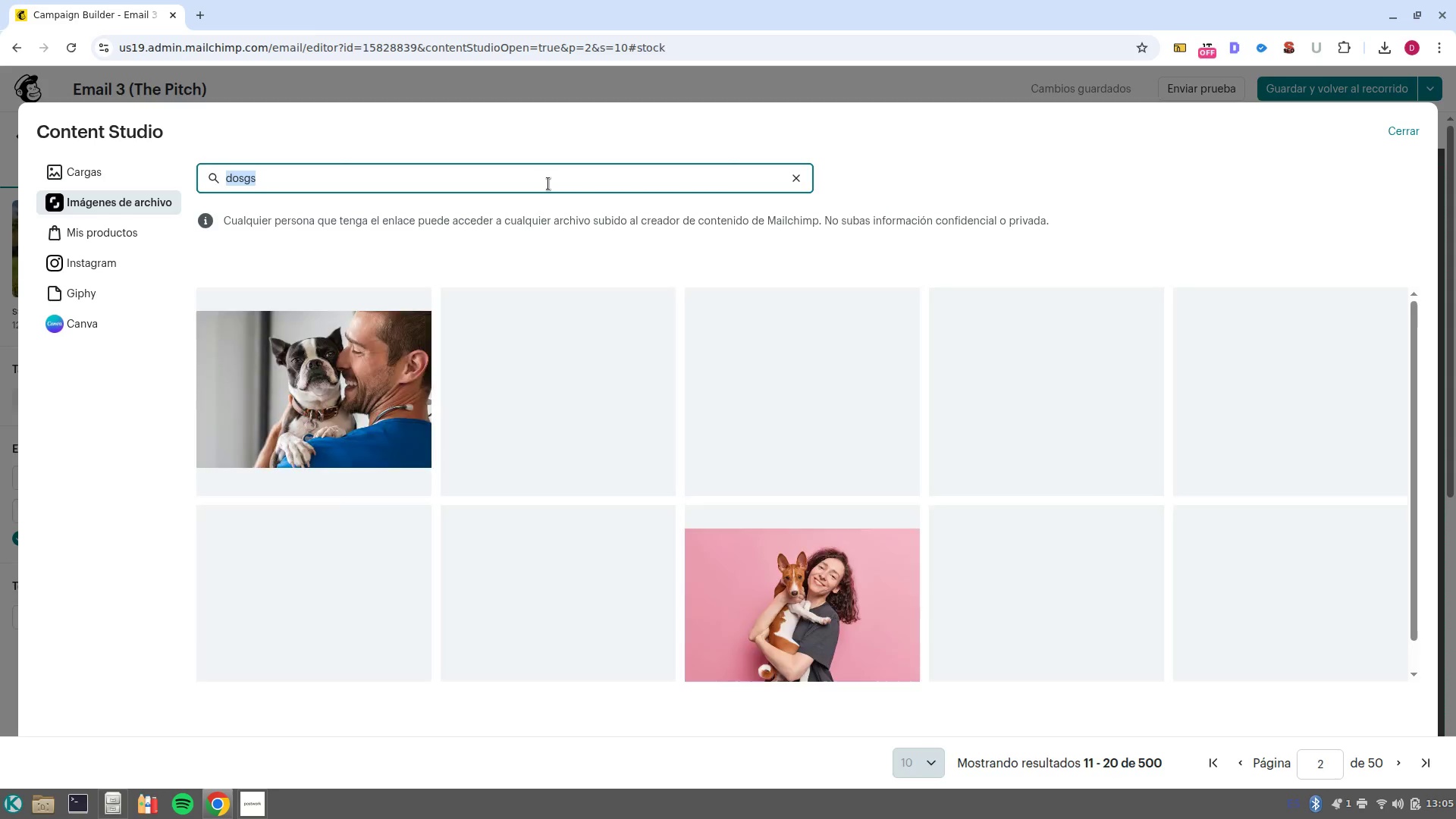 
double_click([548, 184])
 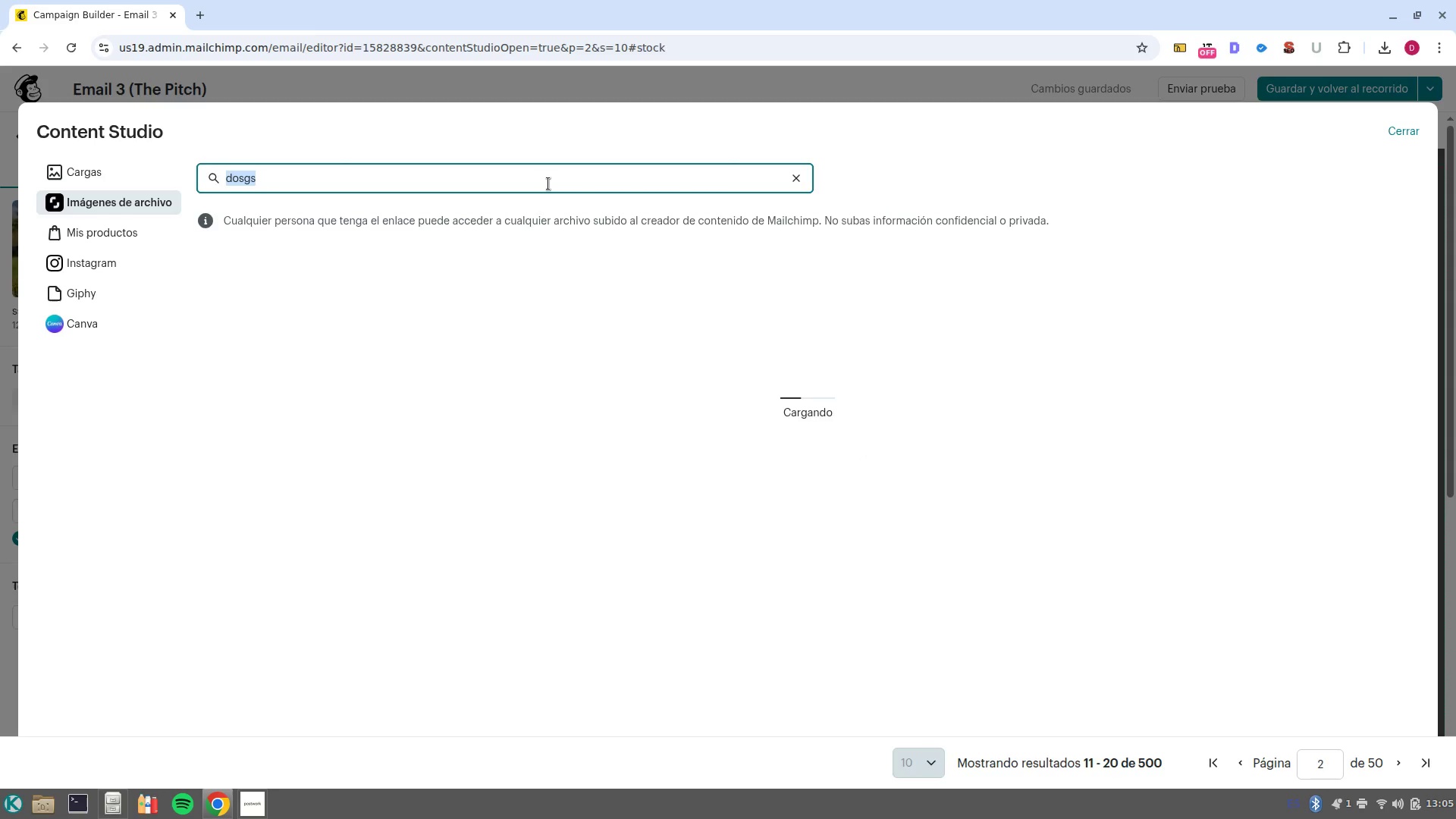 
left_click([548, 184])
 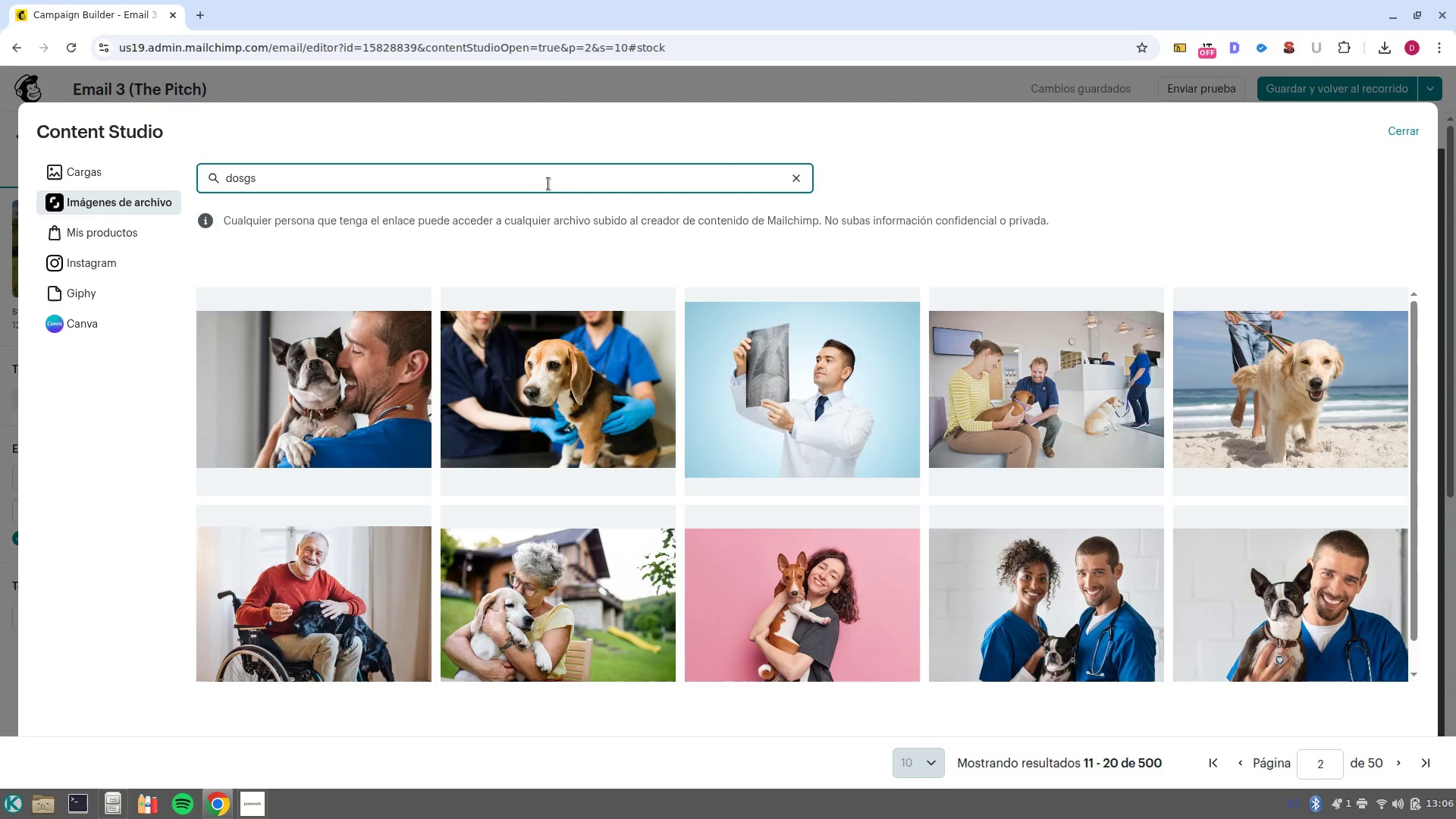 
wait(7.63)
 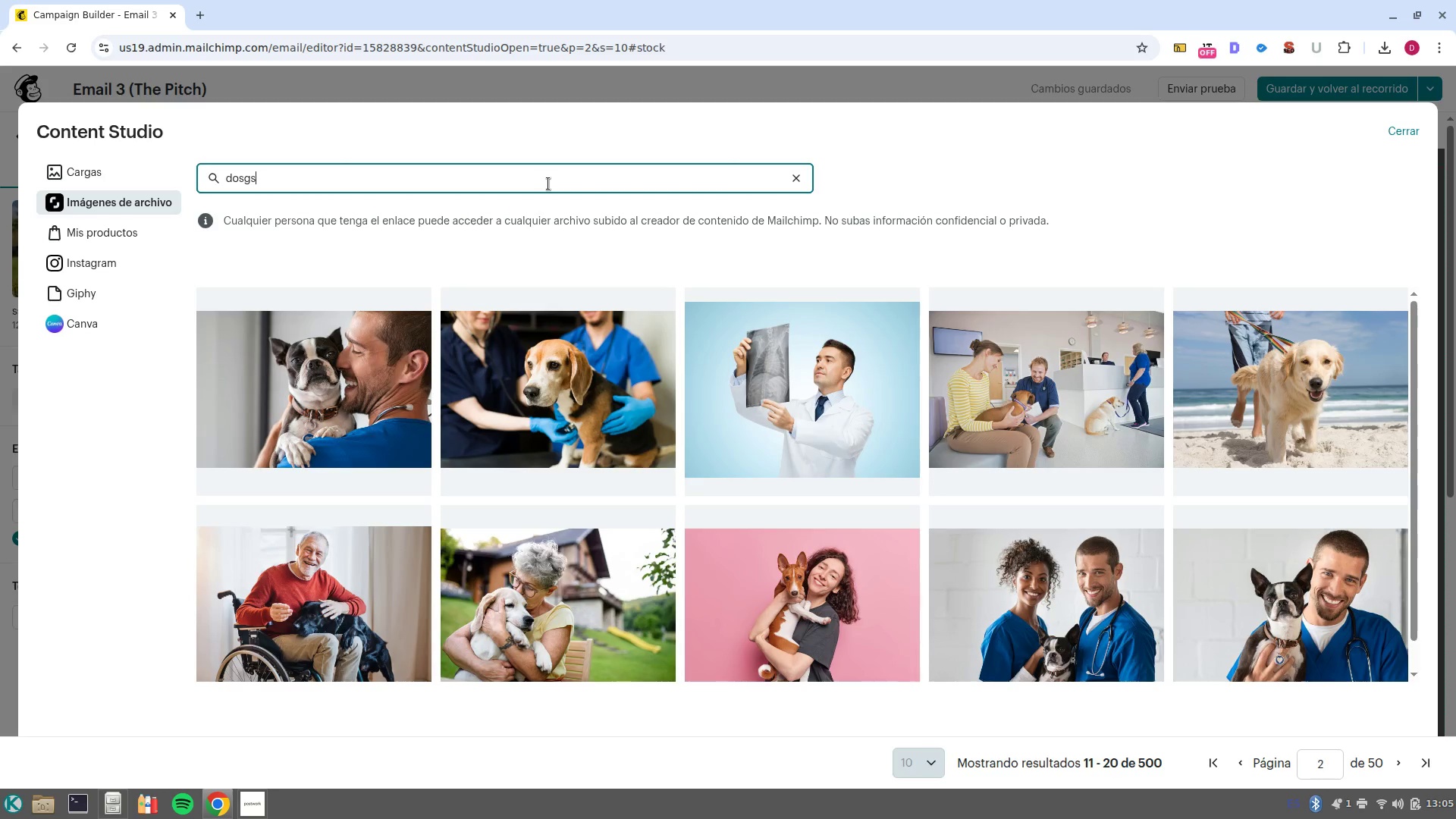 
left_click([1400, 763])
 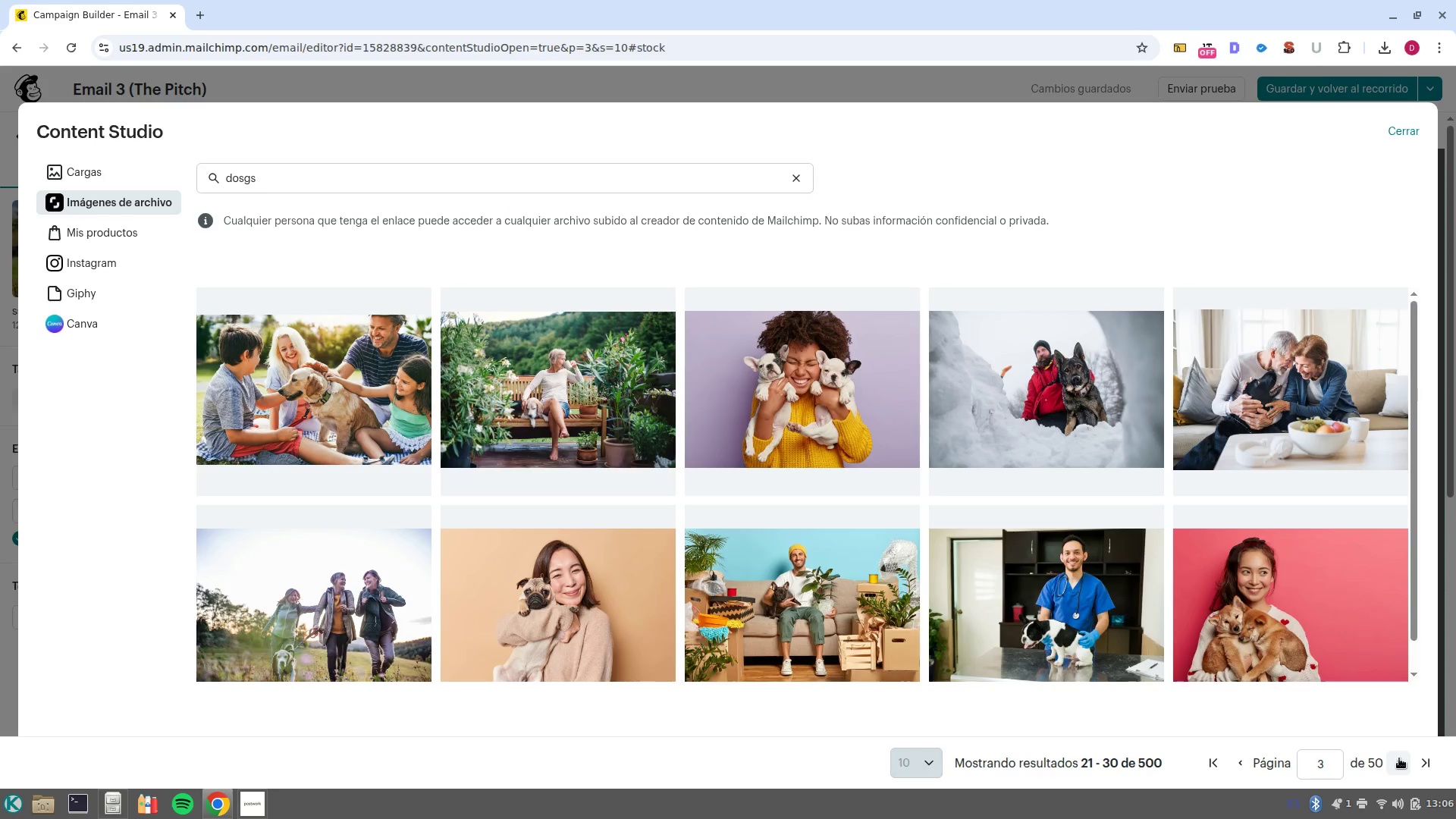 
wait(11.74)
 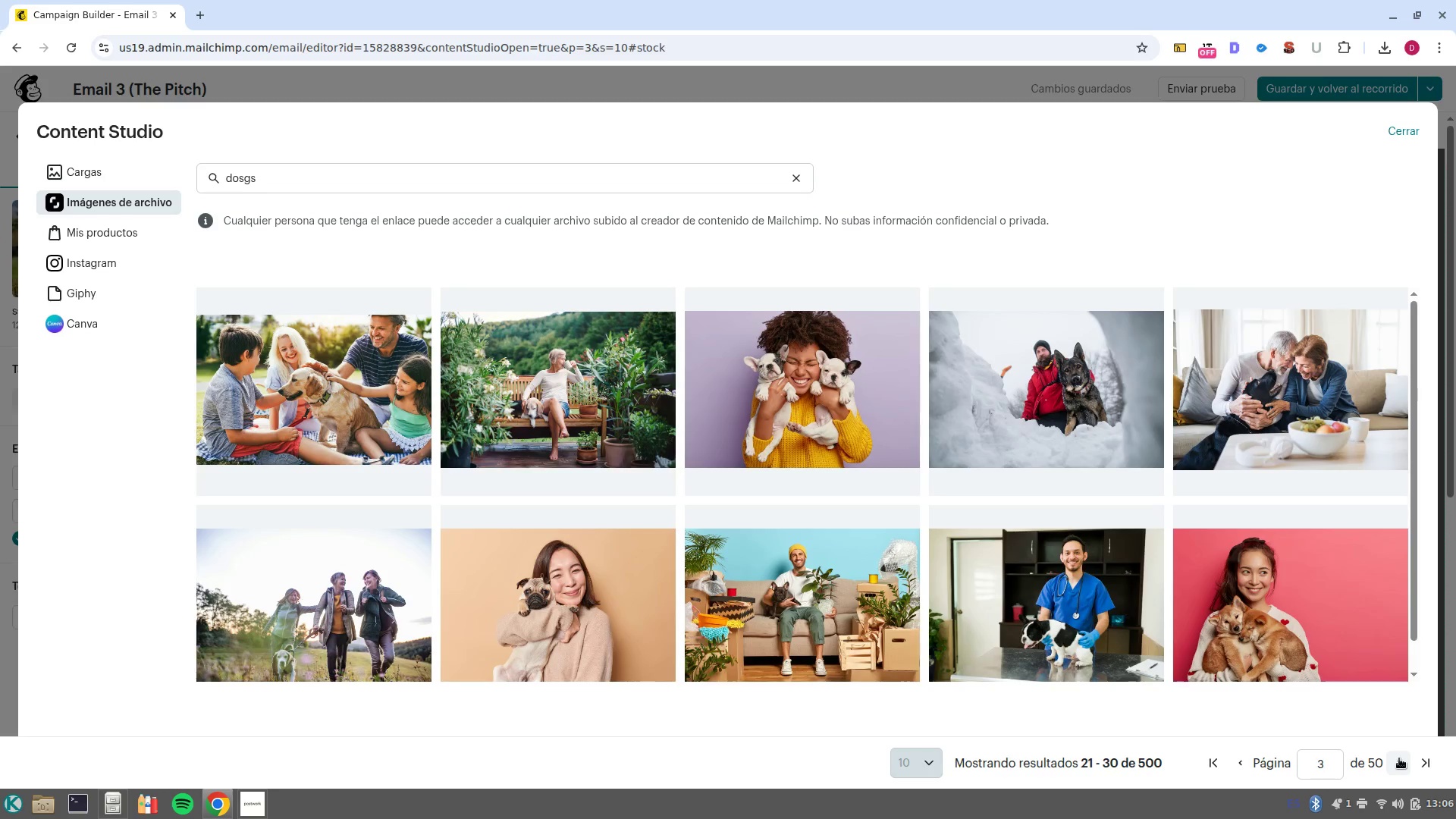 
left_click([1397, 770])
 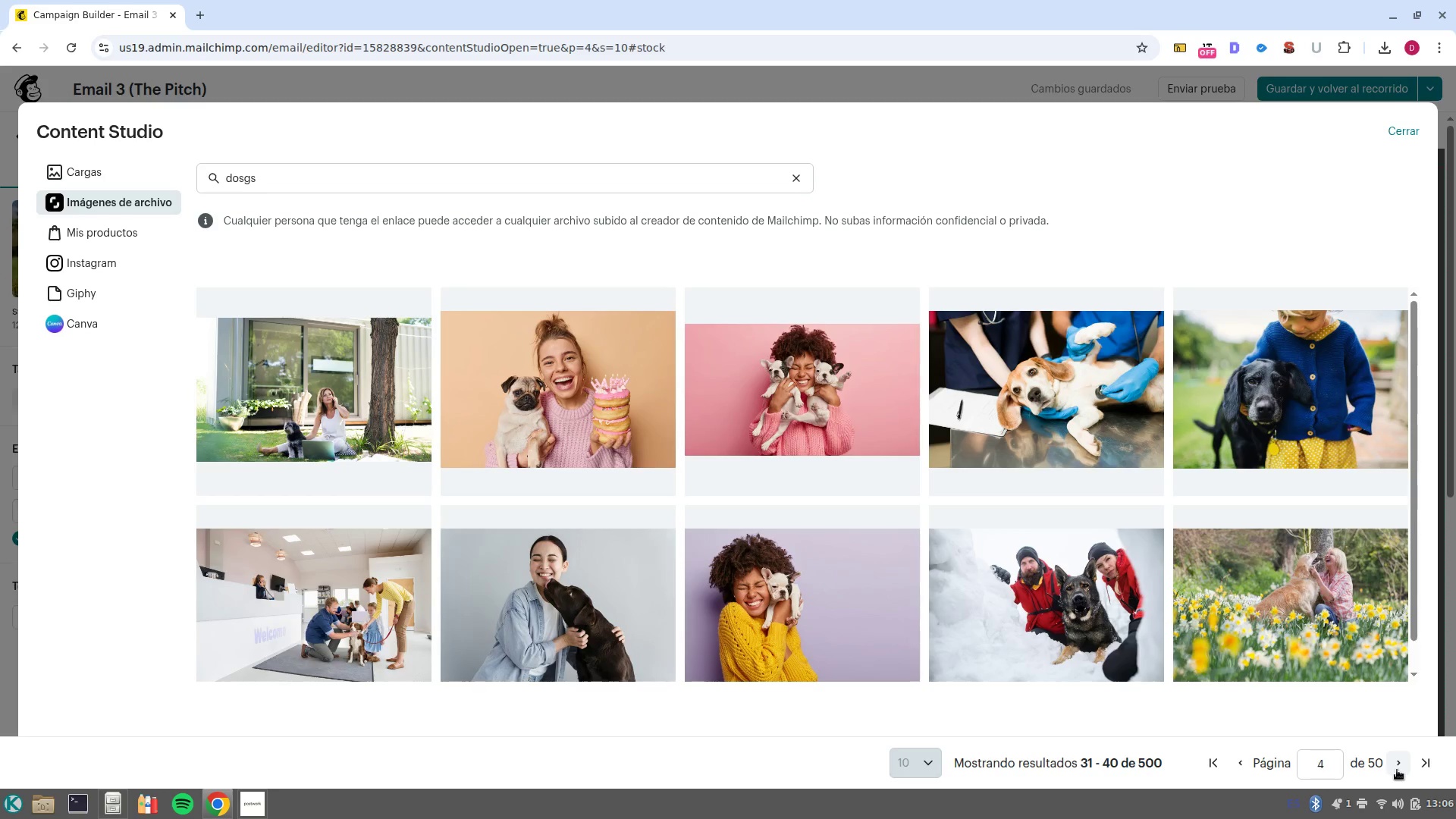 
wait(12.01)
 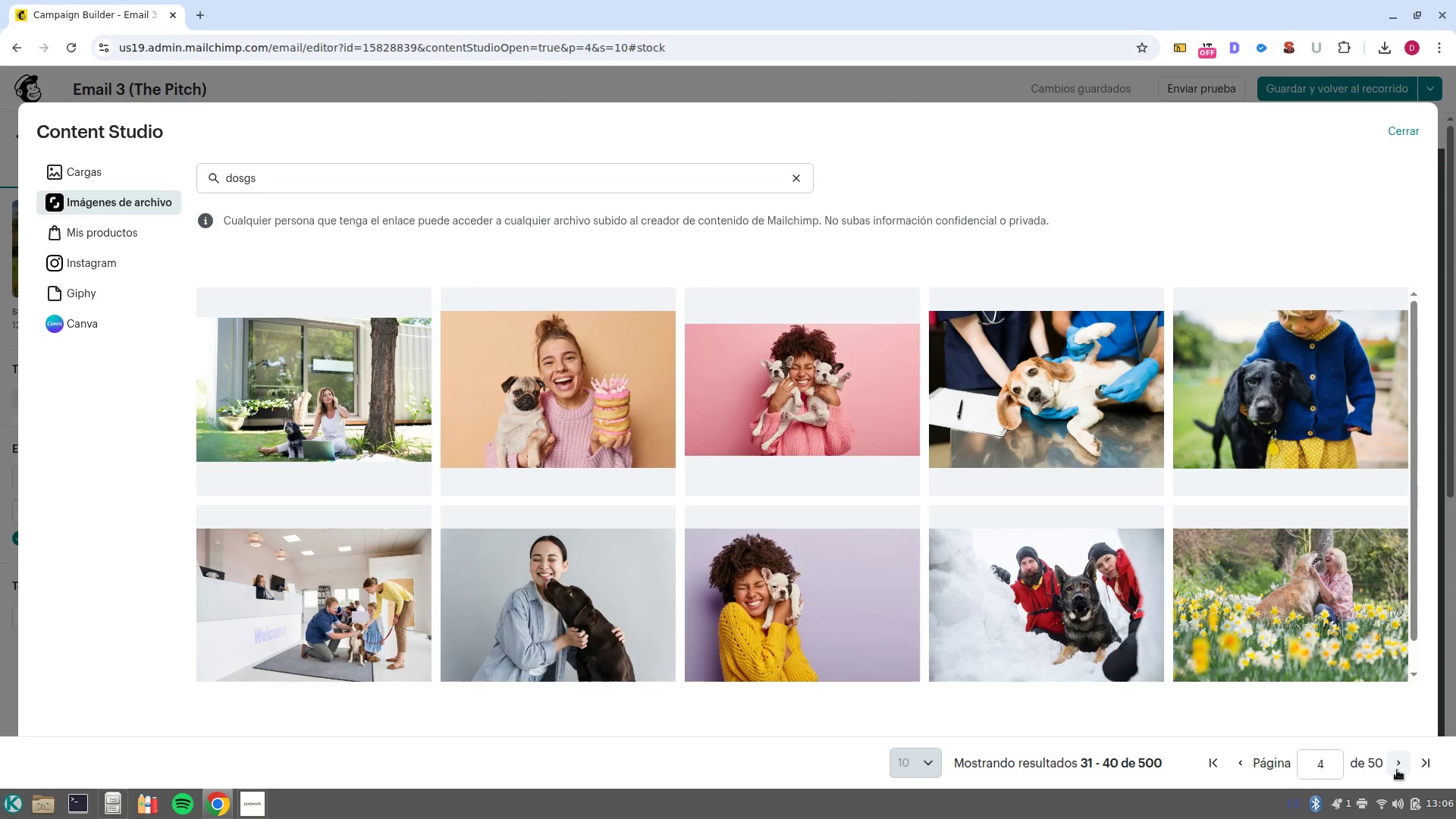 
left_click([1300, 624])
 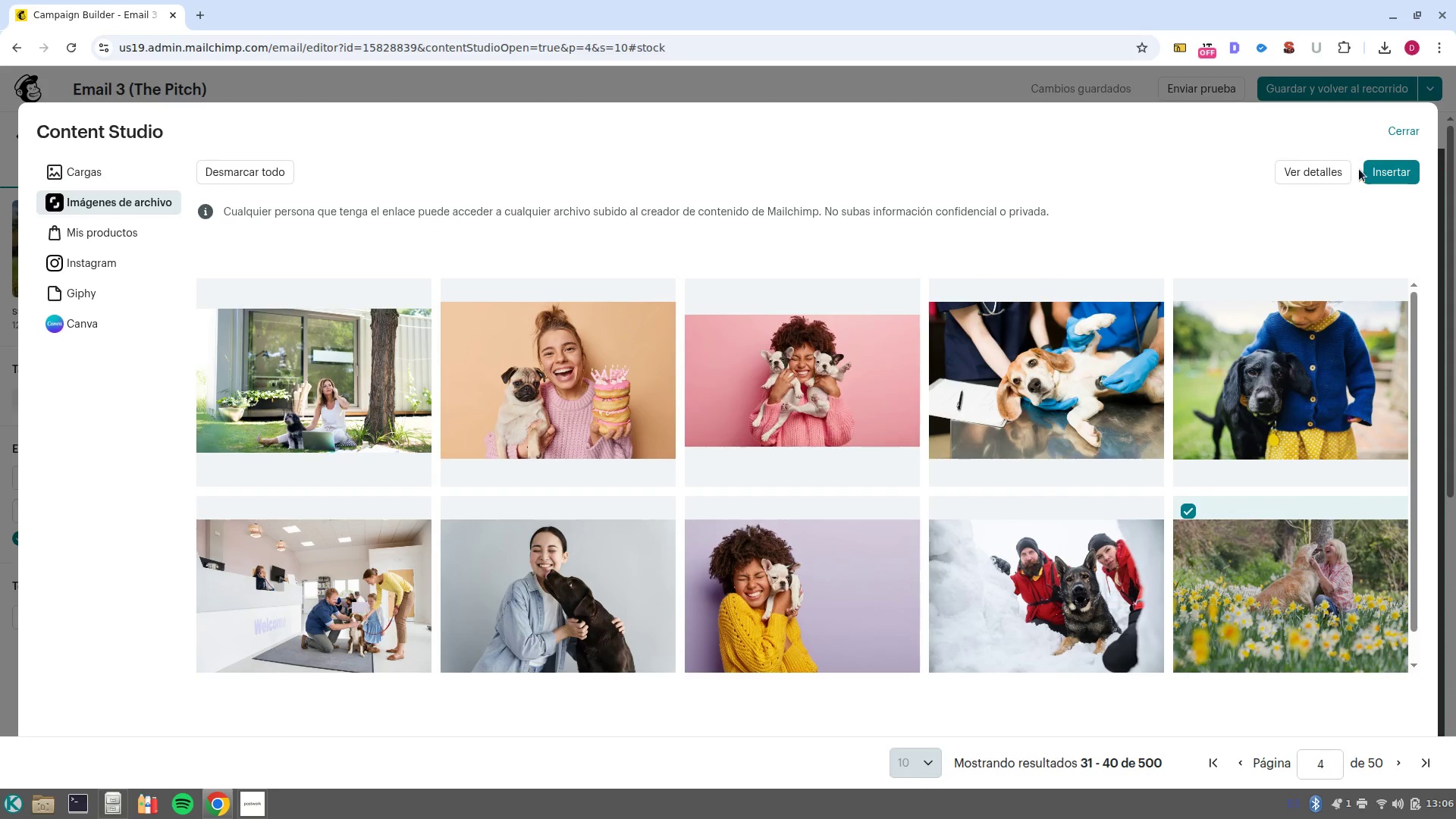 
left_click([1380, 171])
 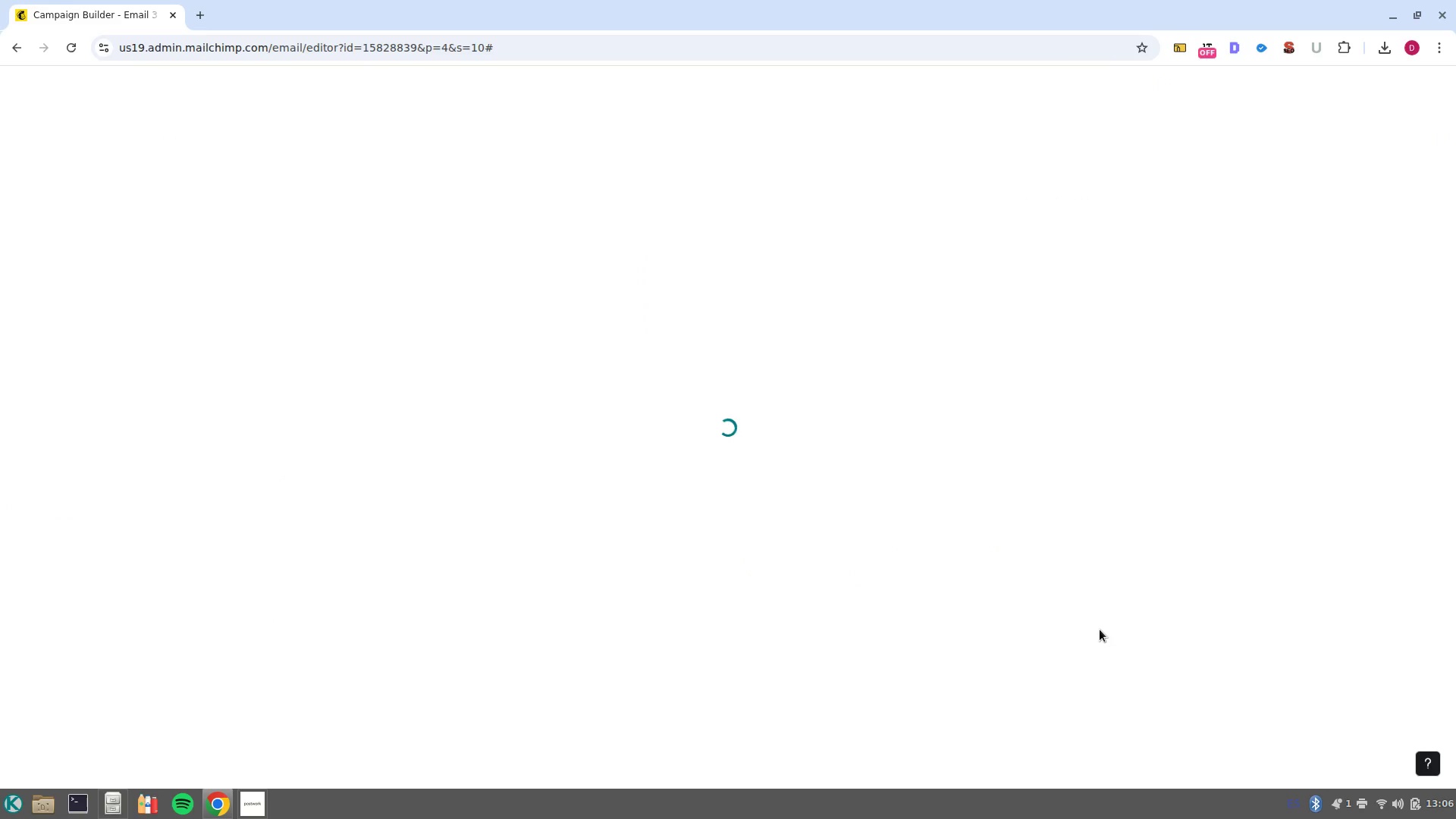 
wait(12.24)
 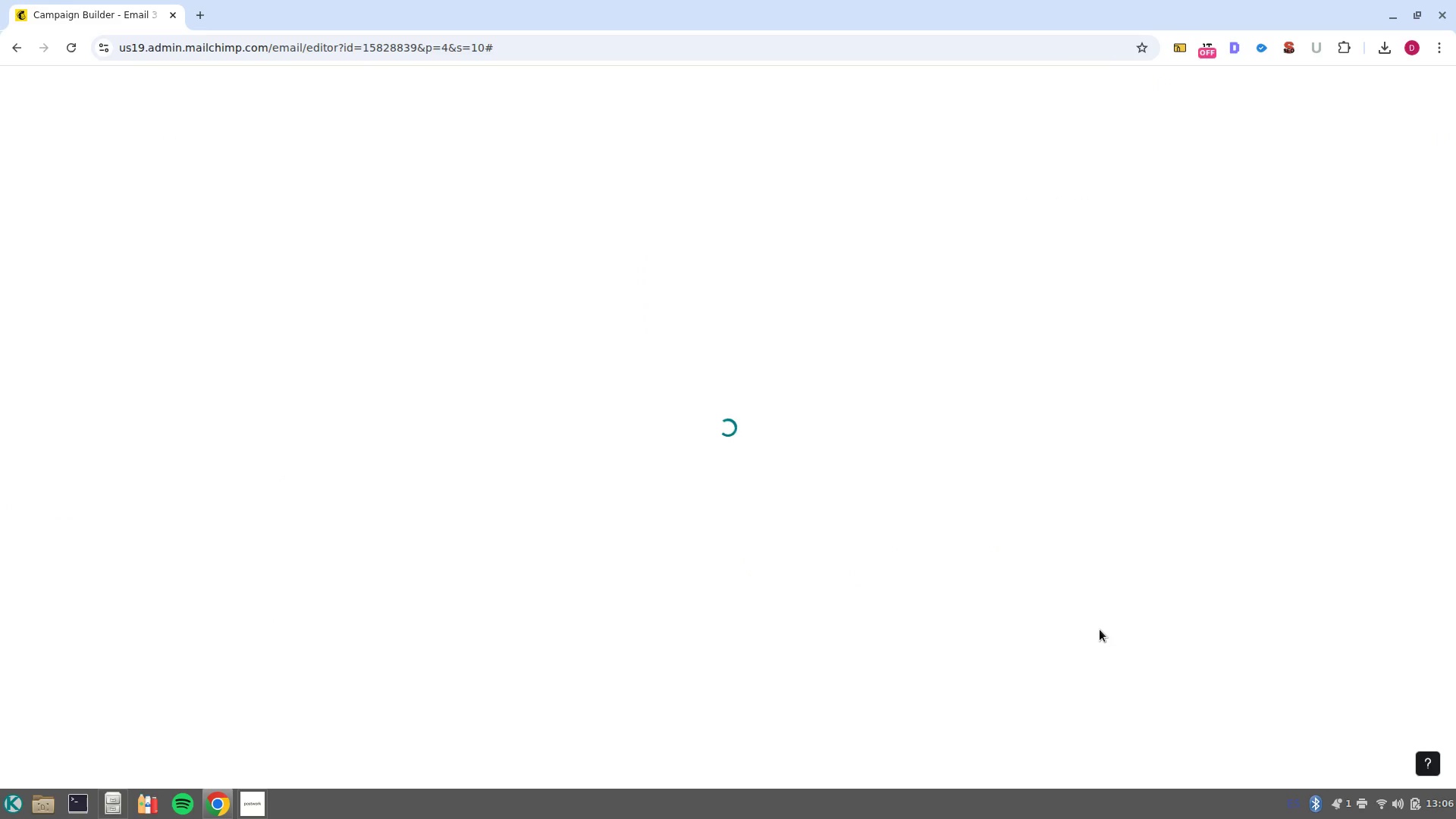 
left_click([934, 604])
 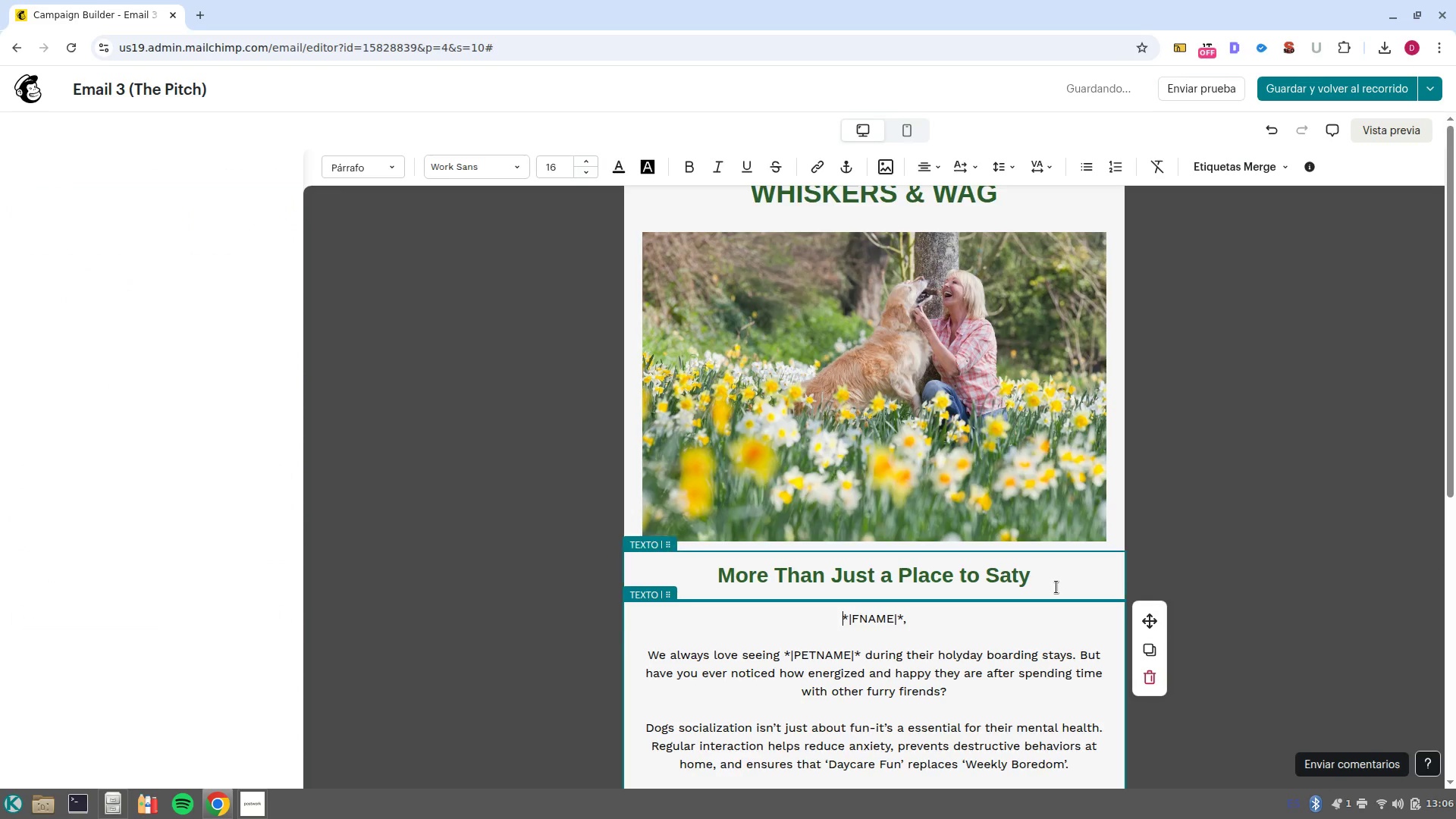 
left_click([1056, 587])
 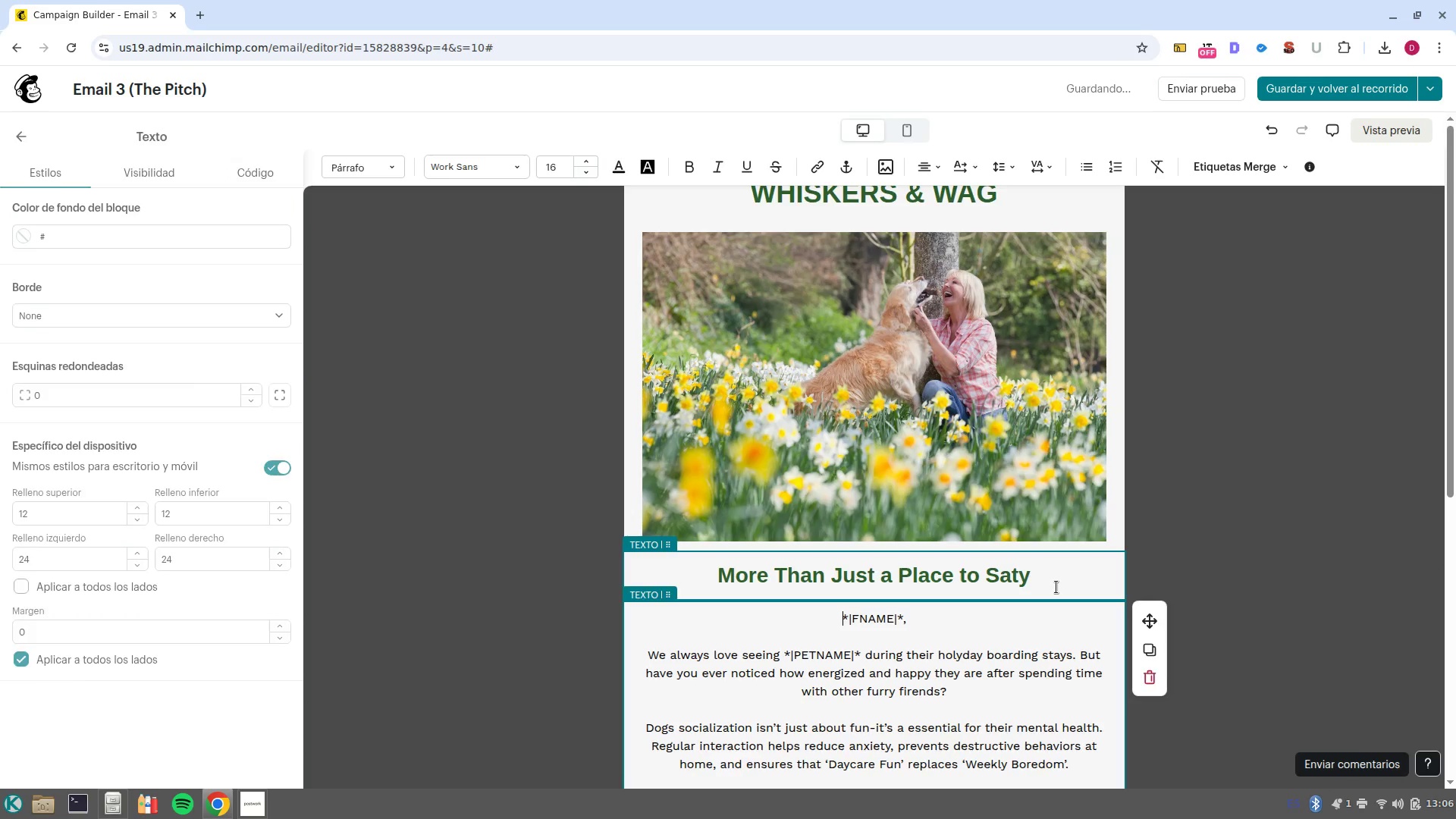 
double_click([1056, 587])
 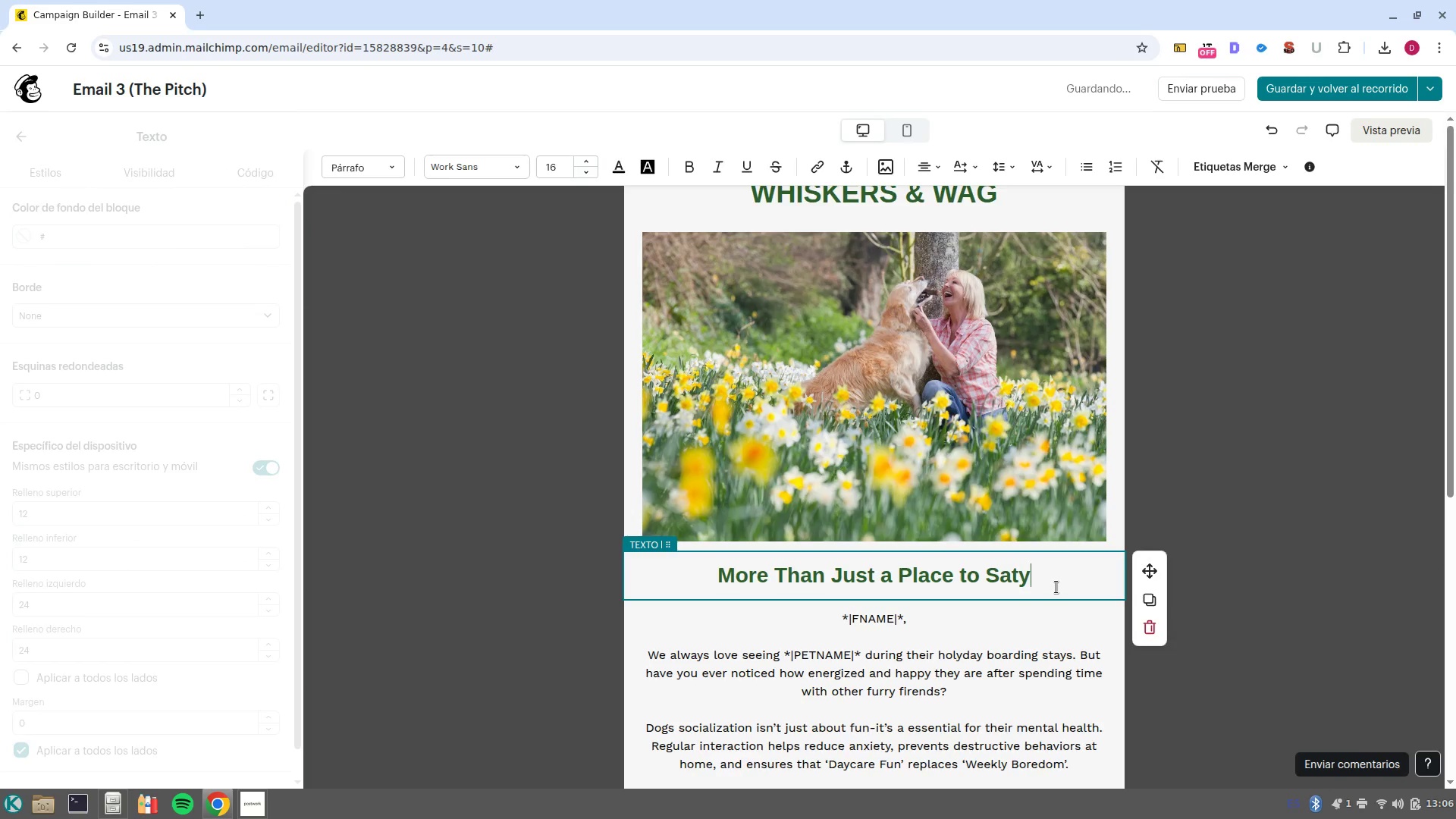 
left_click([1056, 587])
 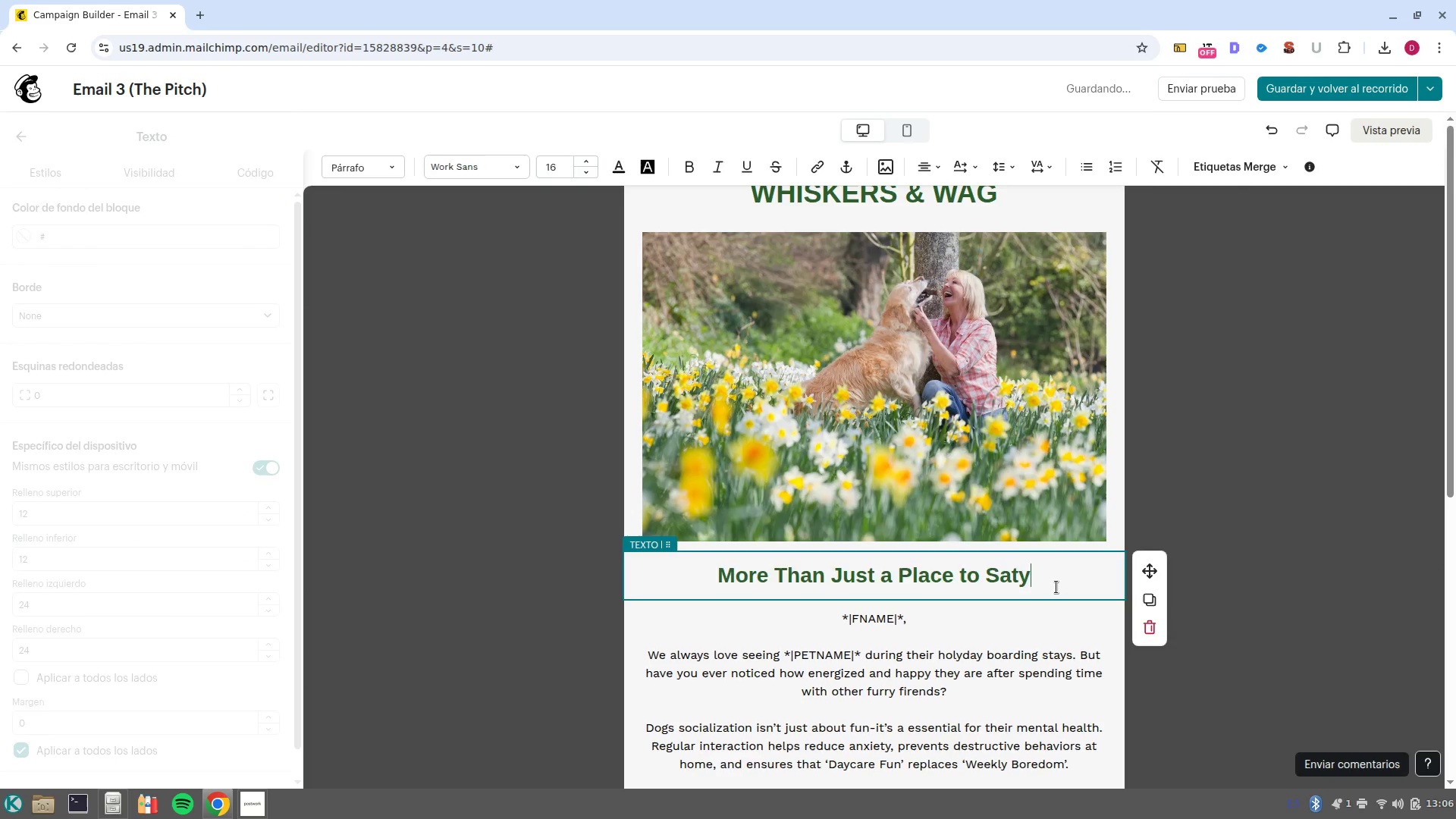 
left_click([1056, 587])
 